 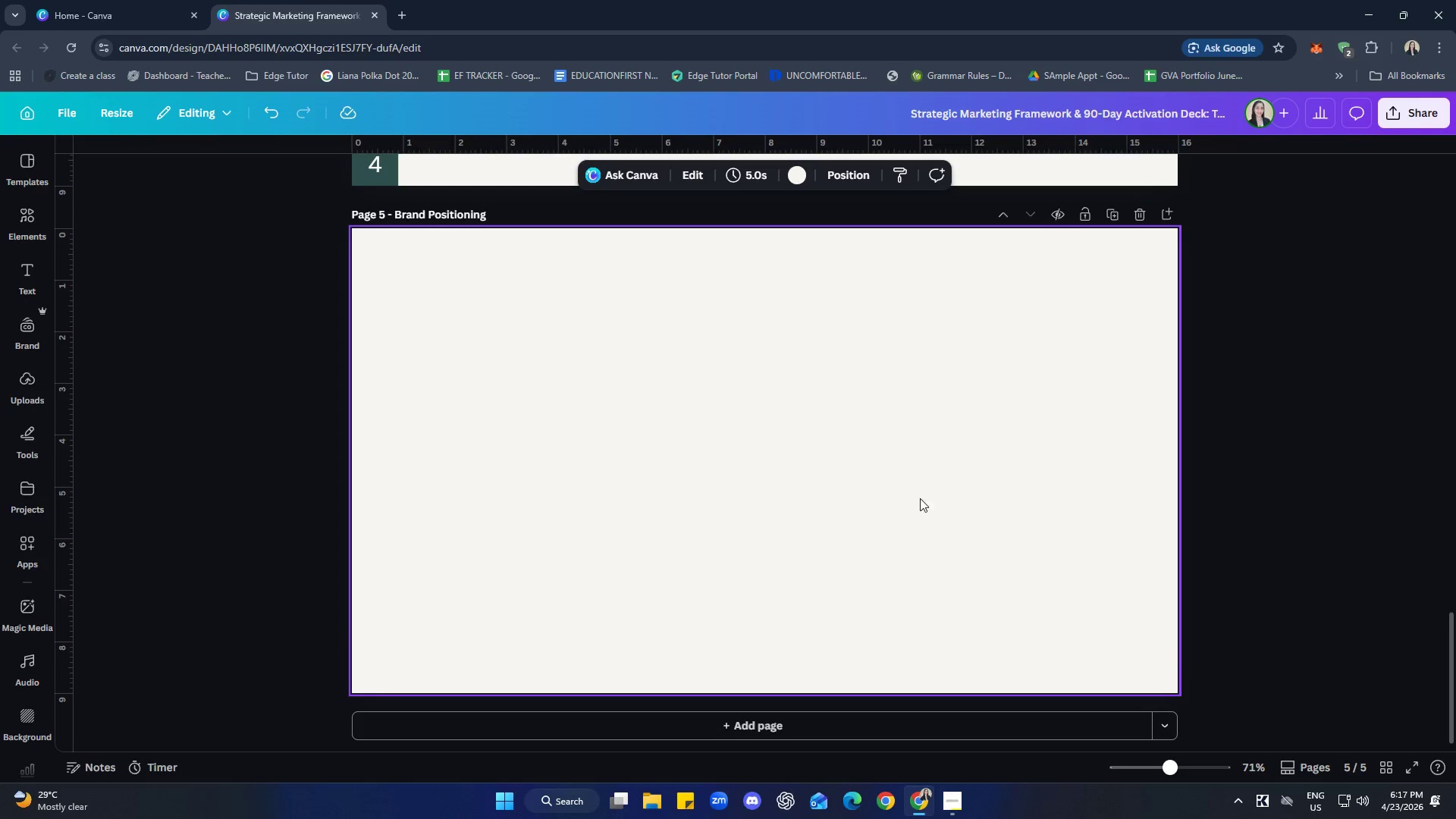 
scroll: coordinate [1018, 600], scroll_direction: up, amount: 1.0
 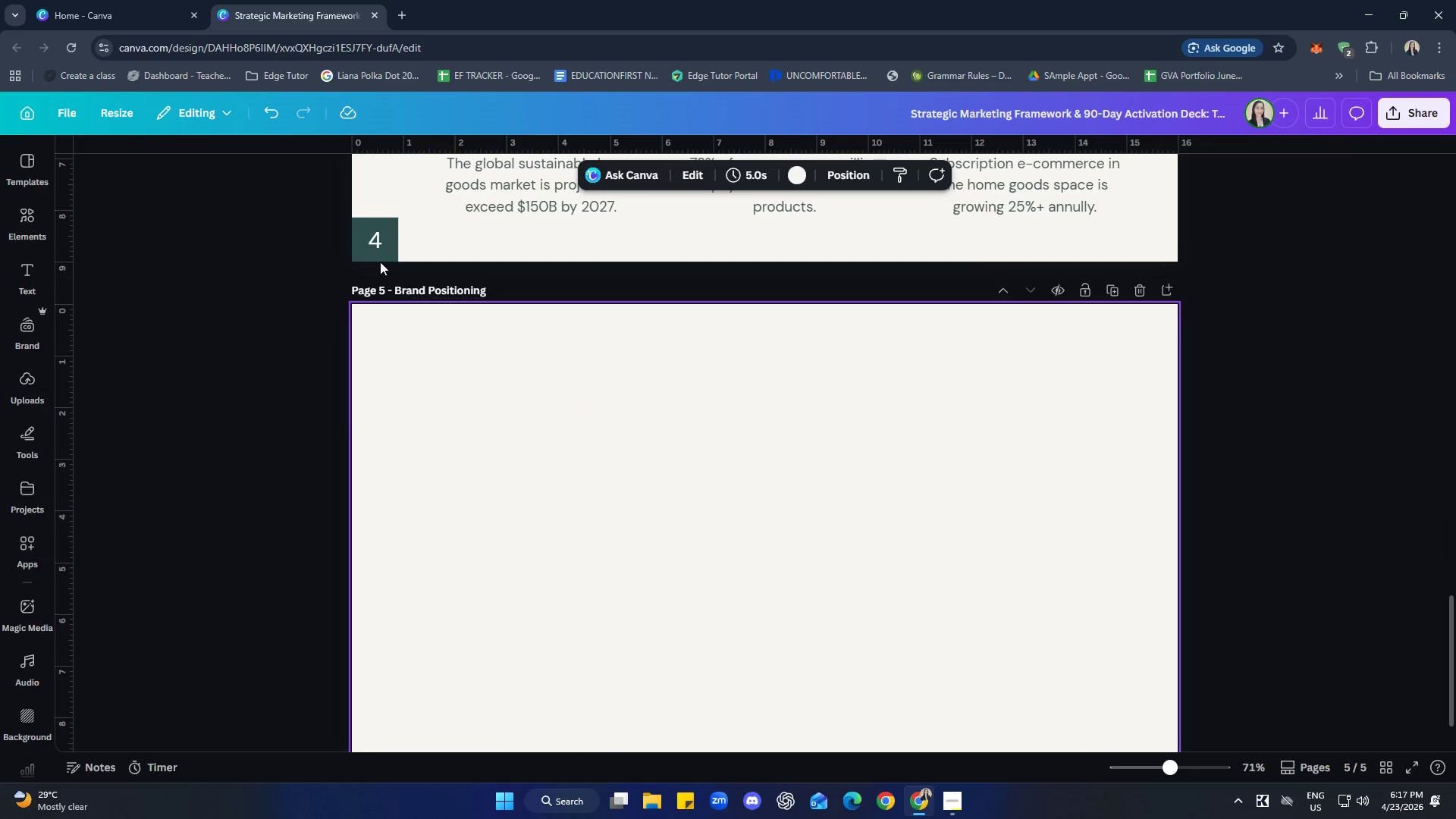 
left_click([368, 243])
 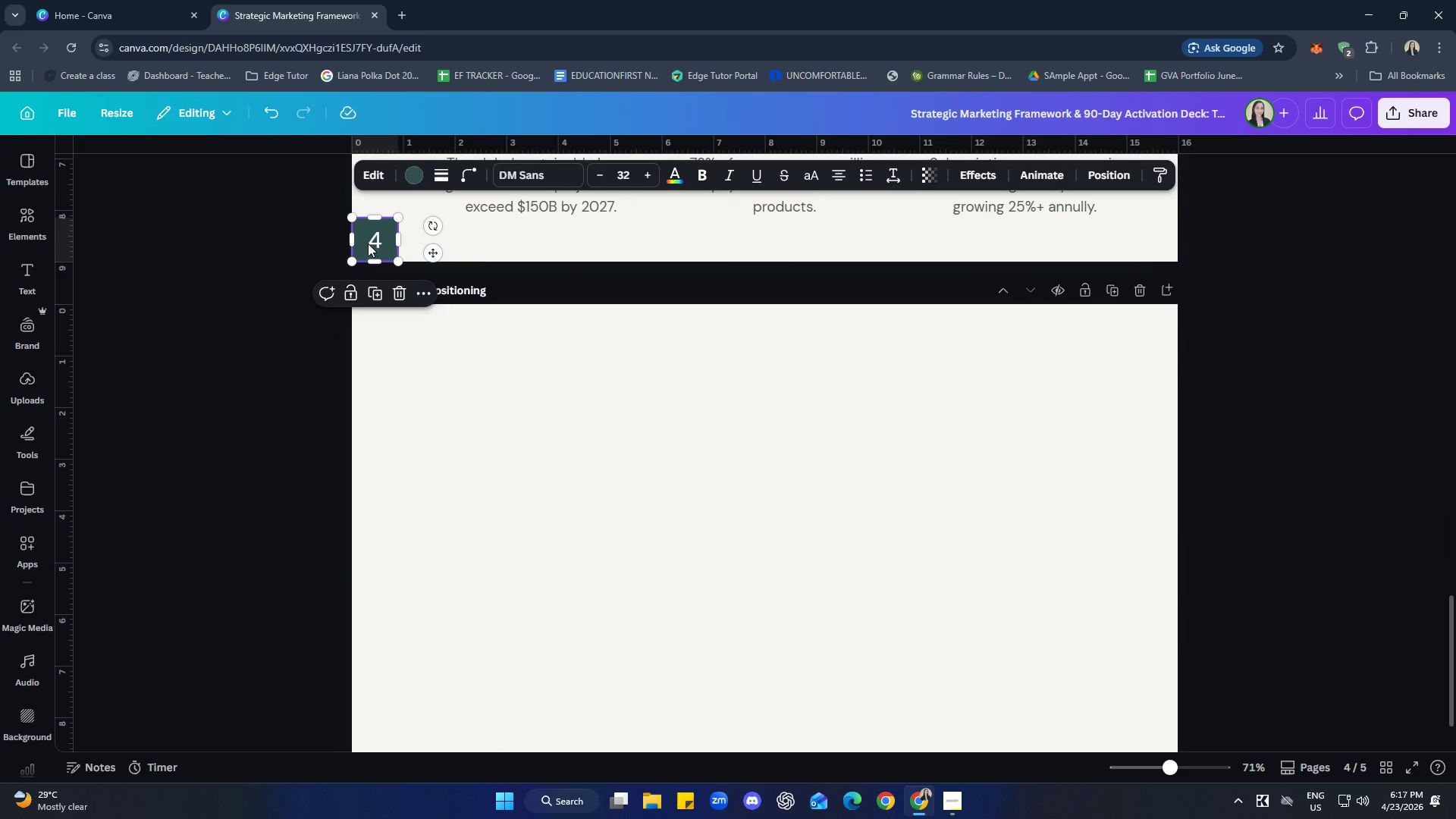 
key(Control+ControlLeft)
 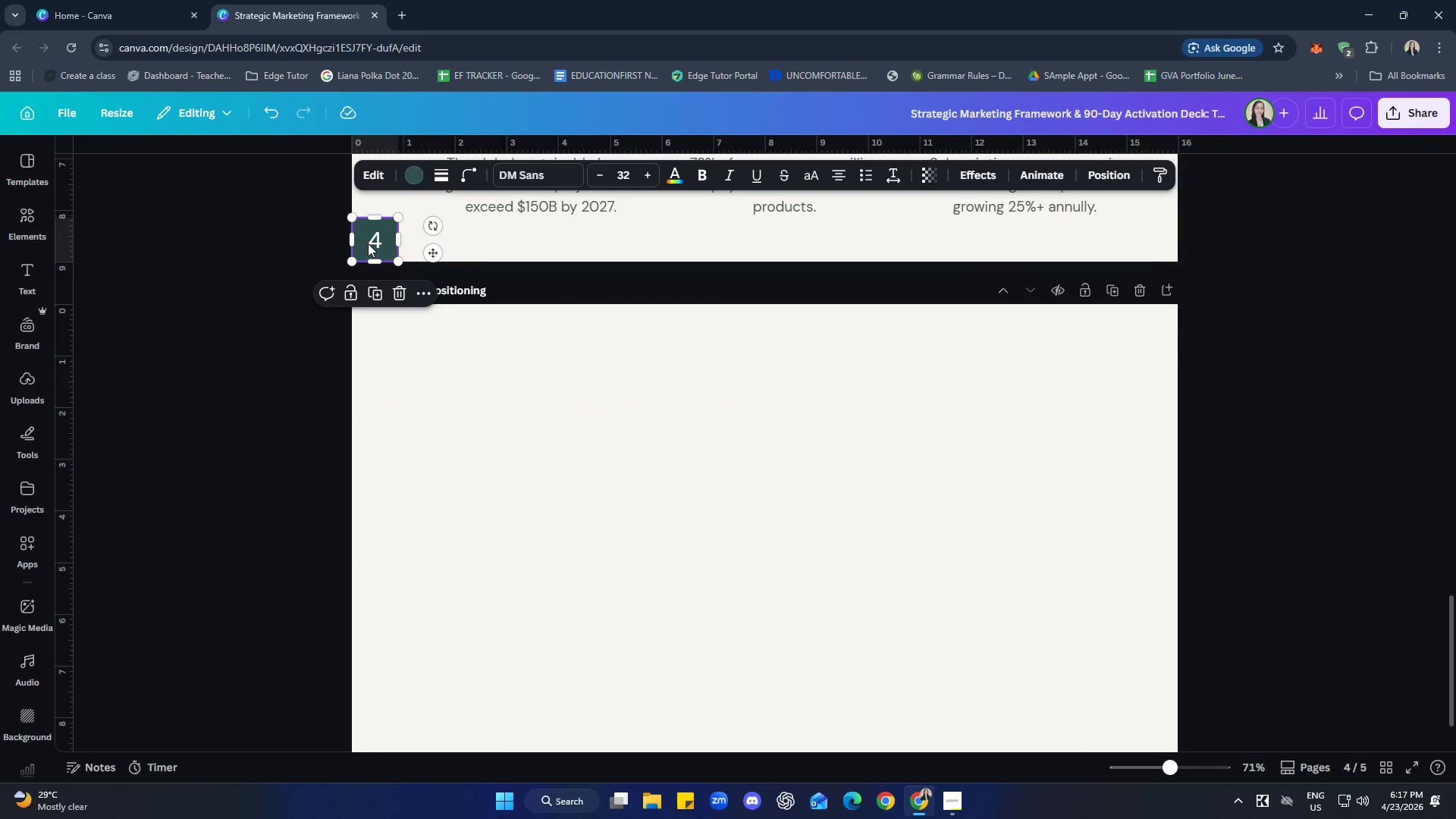 
key(Control+C)
 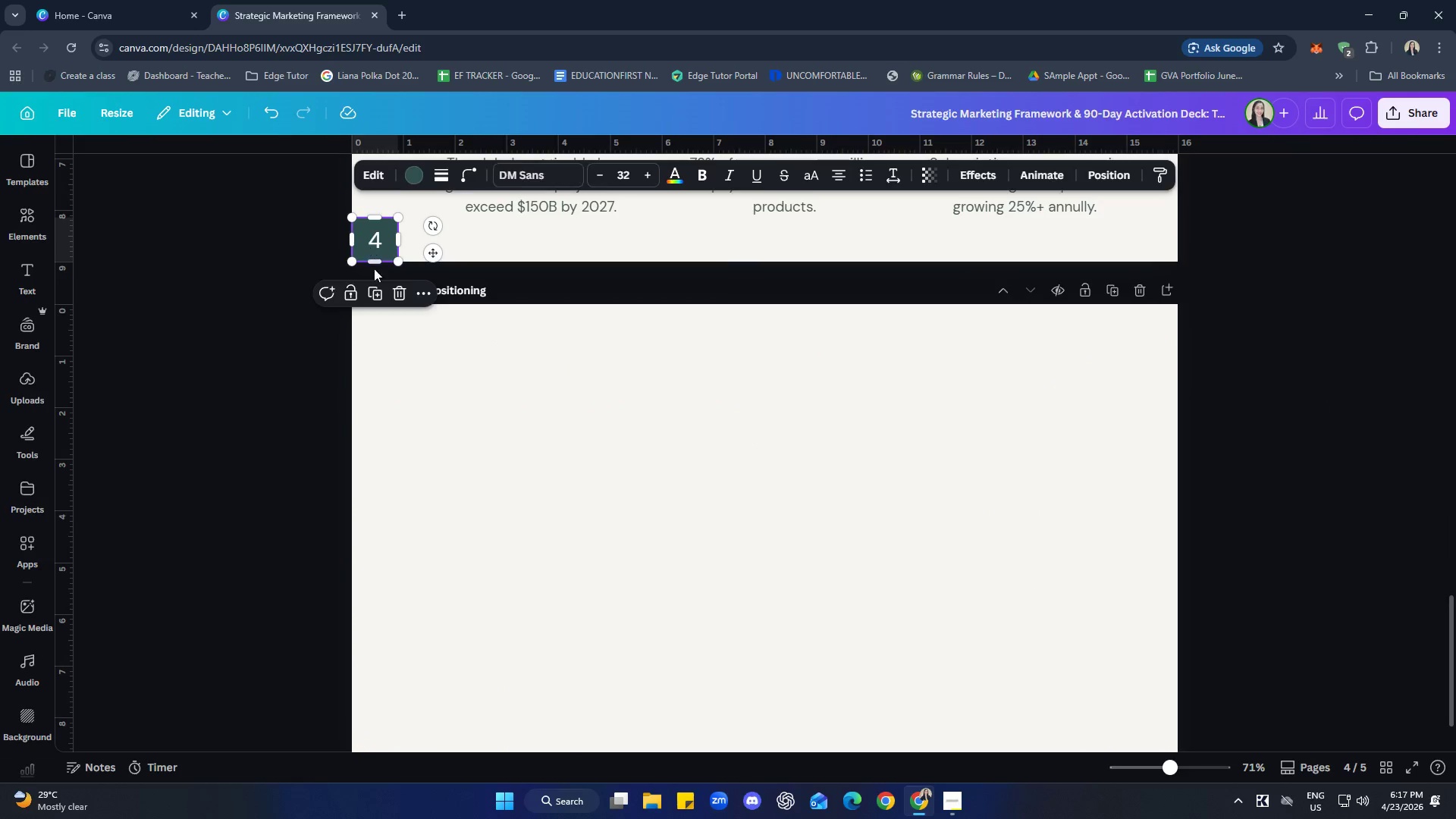 
scroll: coordinate [380, 290], scroll_direction: down, amount: 5.0
 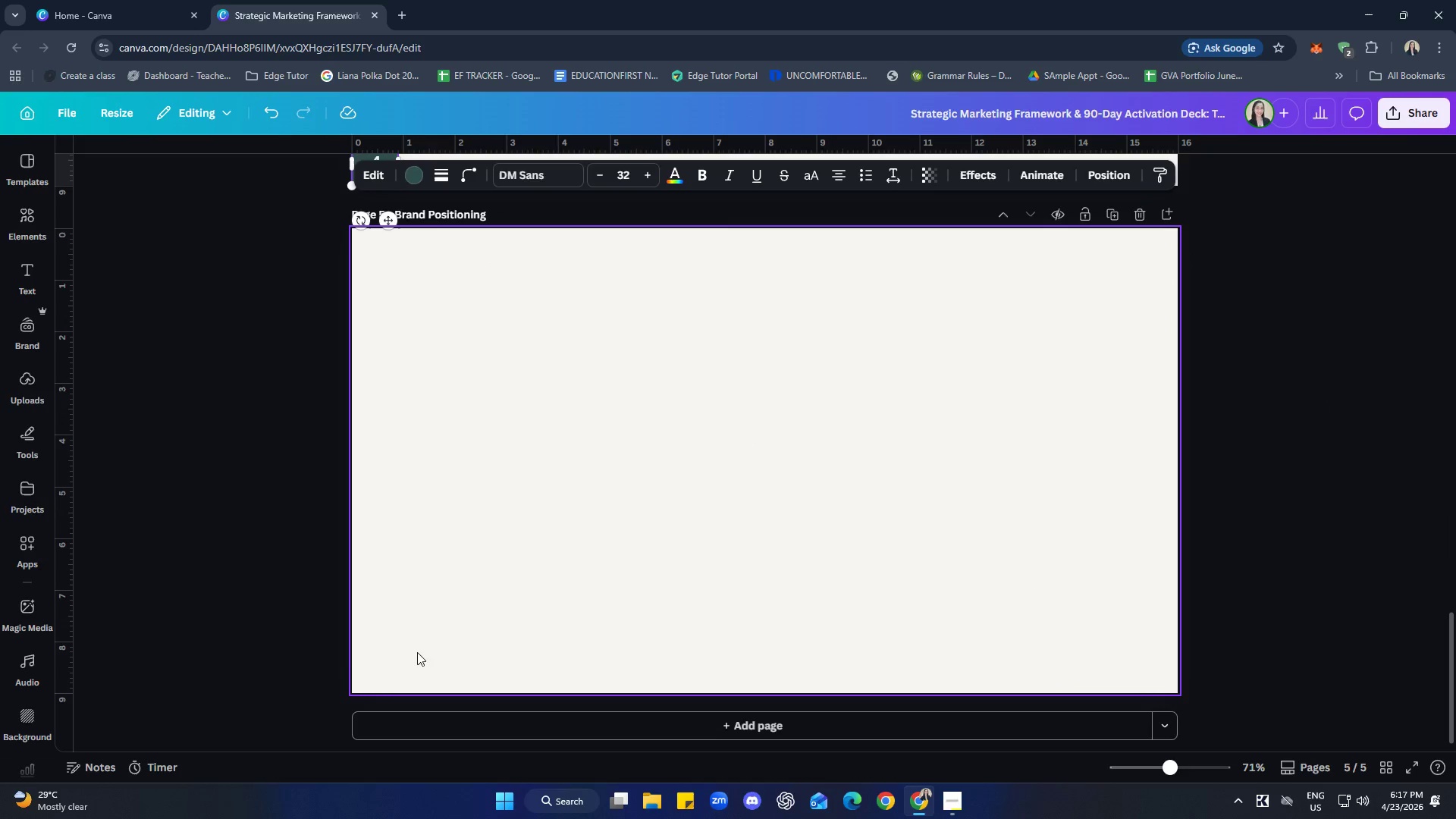 
left_click([401, 653])
 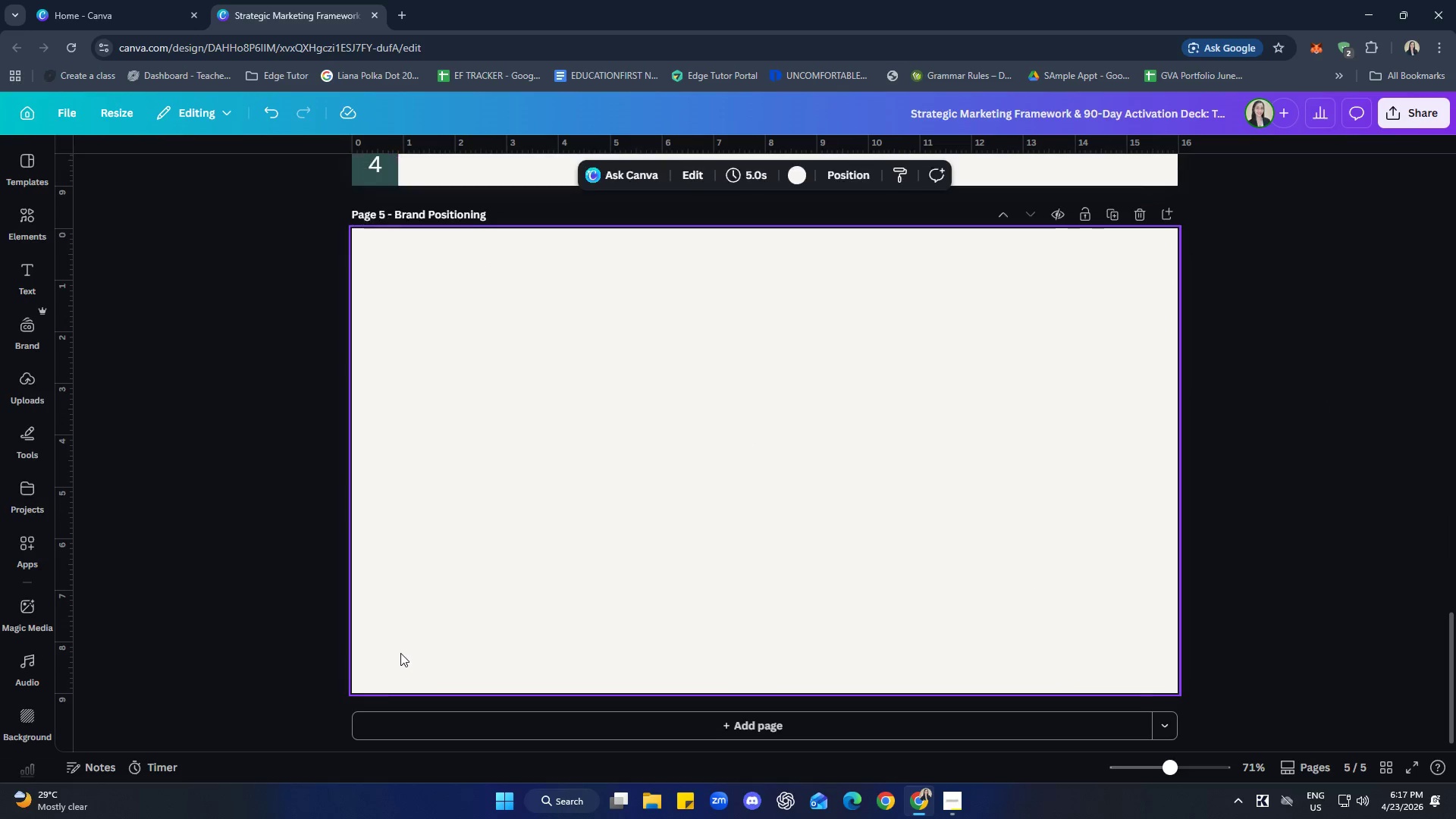 
key(Control+ControlLeft)
 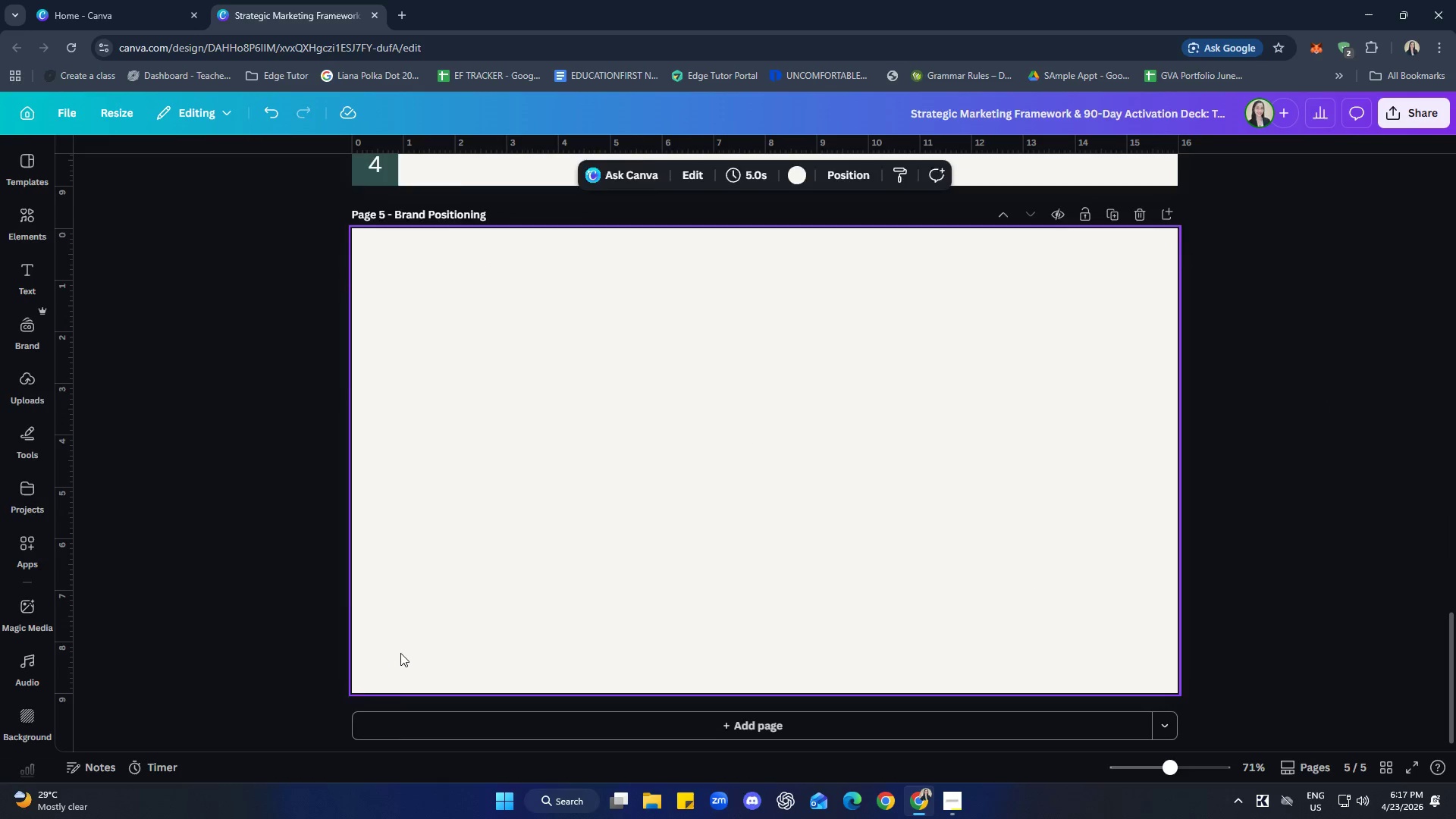 
key(Control+V)
 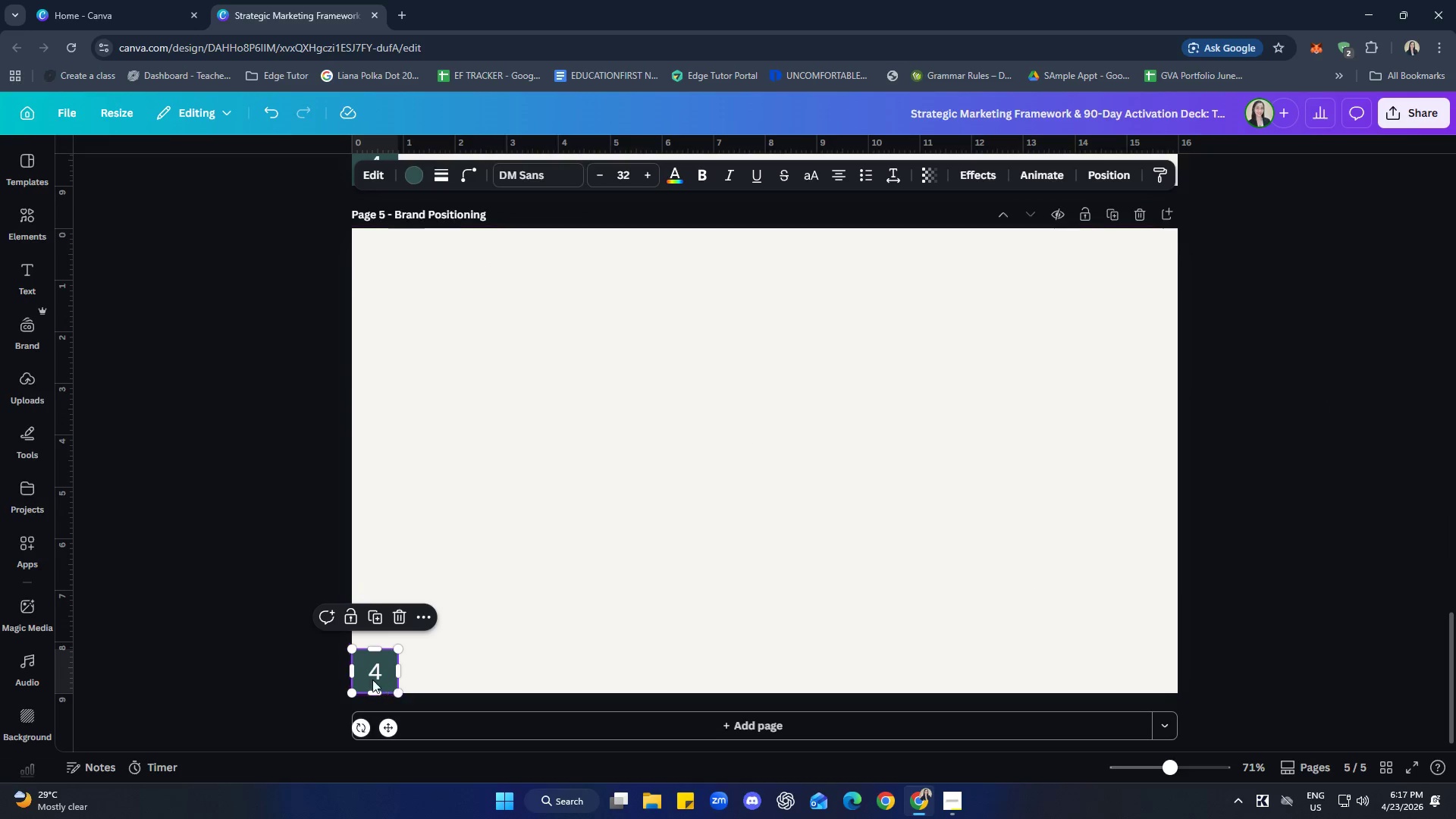 
left_click([379, 671])
 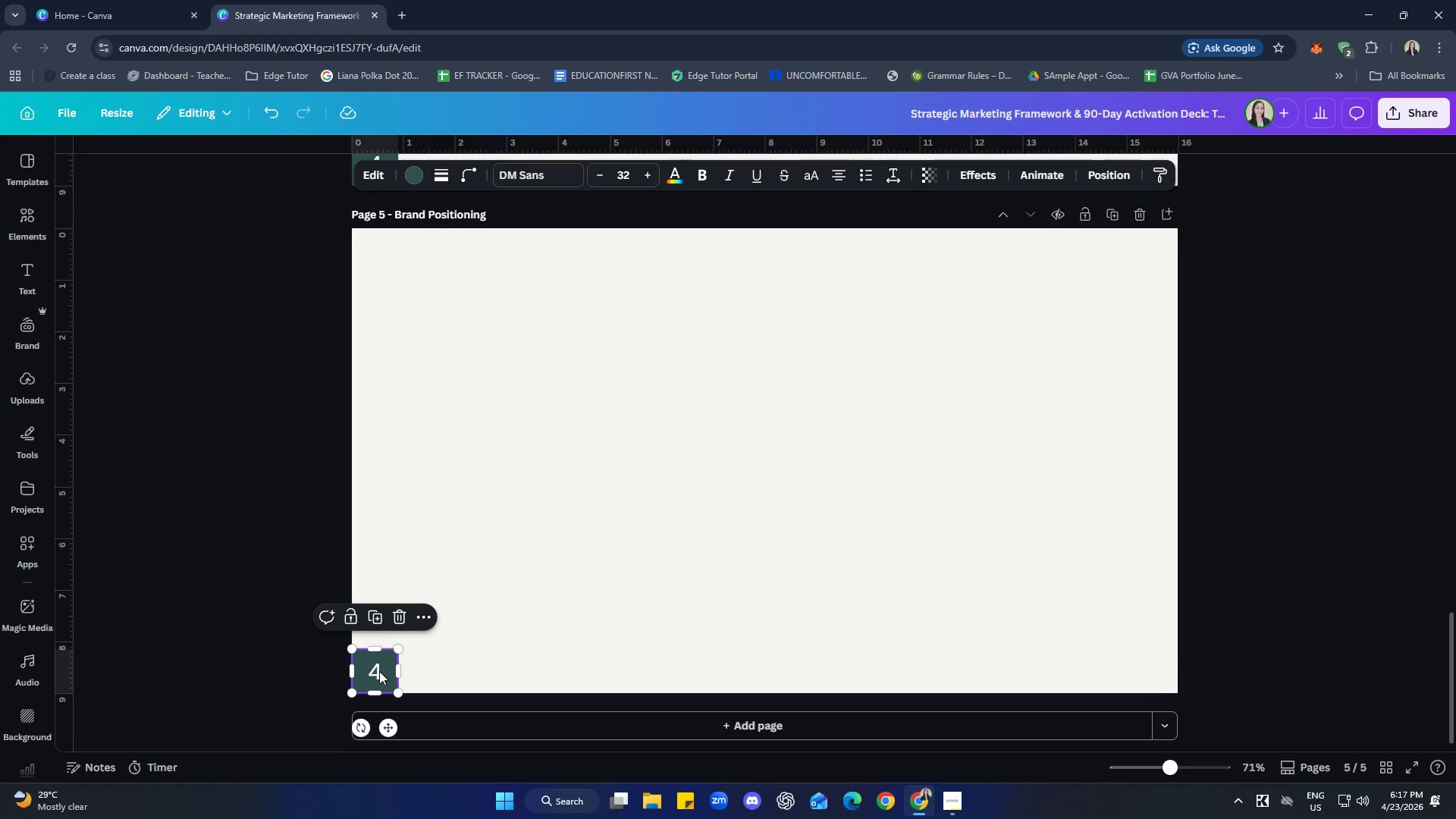 
left_click([379, 671])
 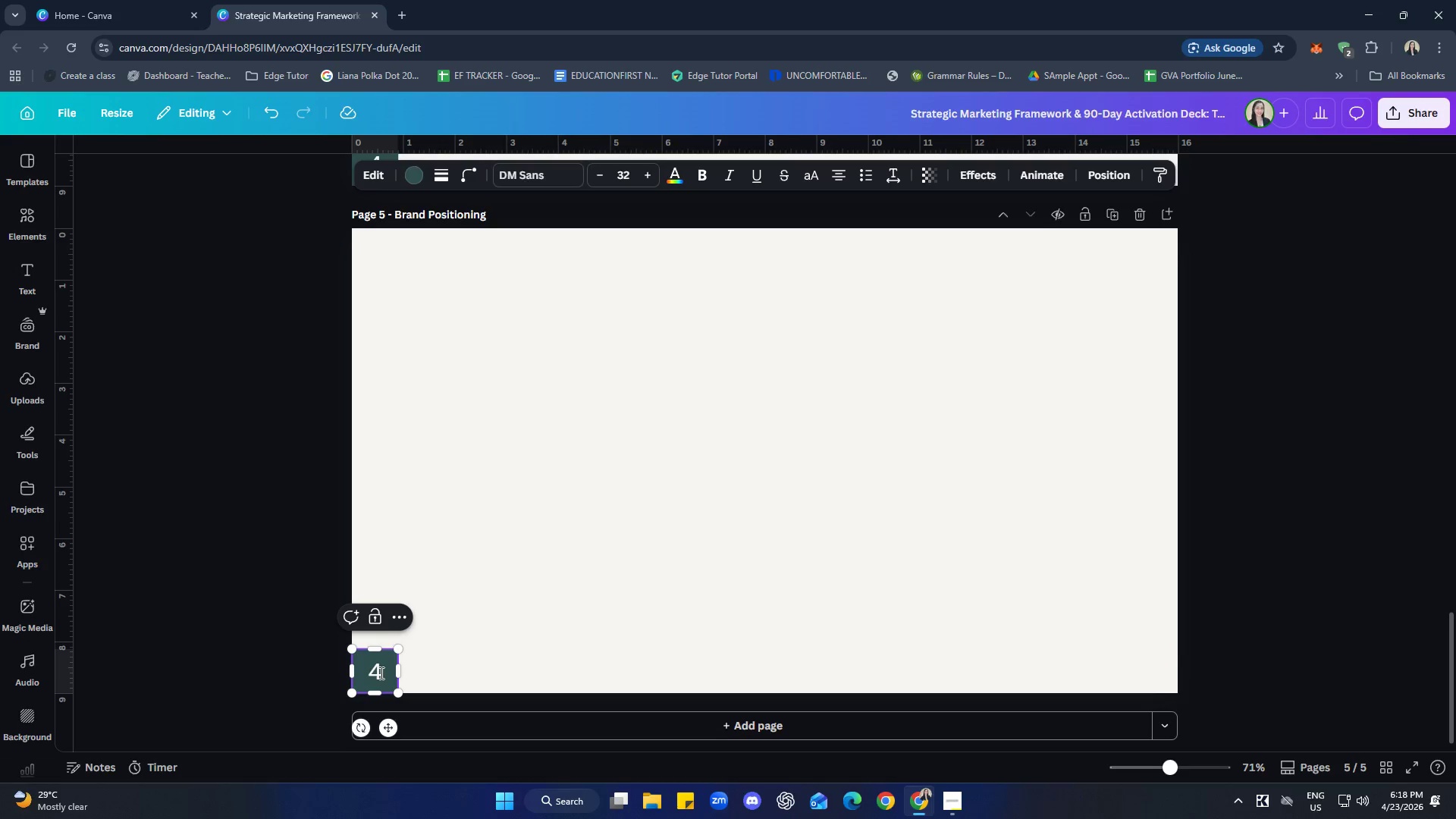 
key(Backspace)
 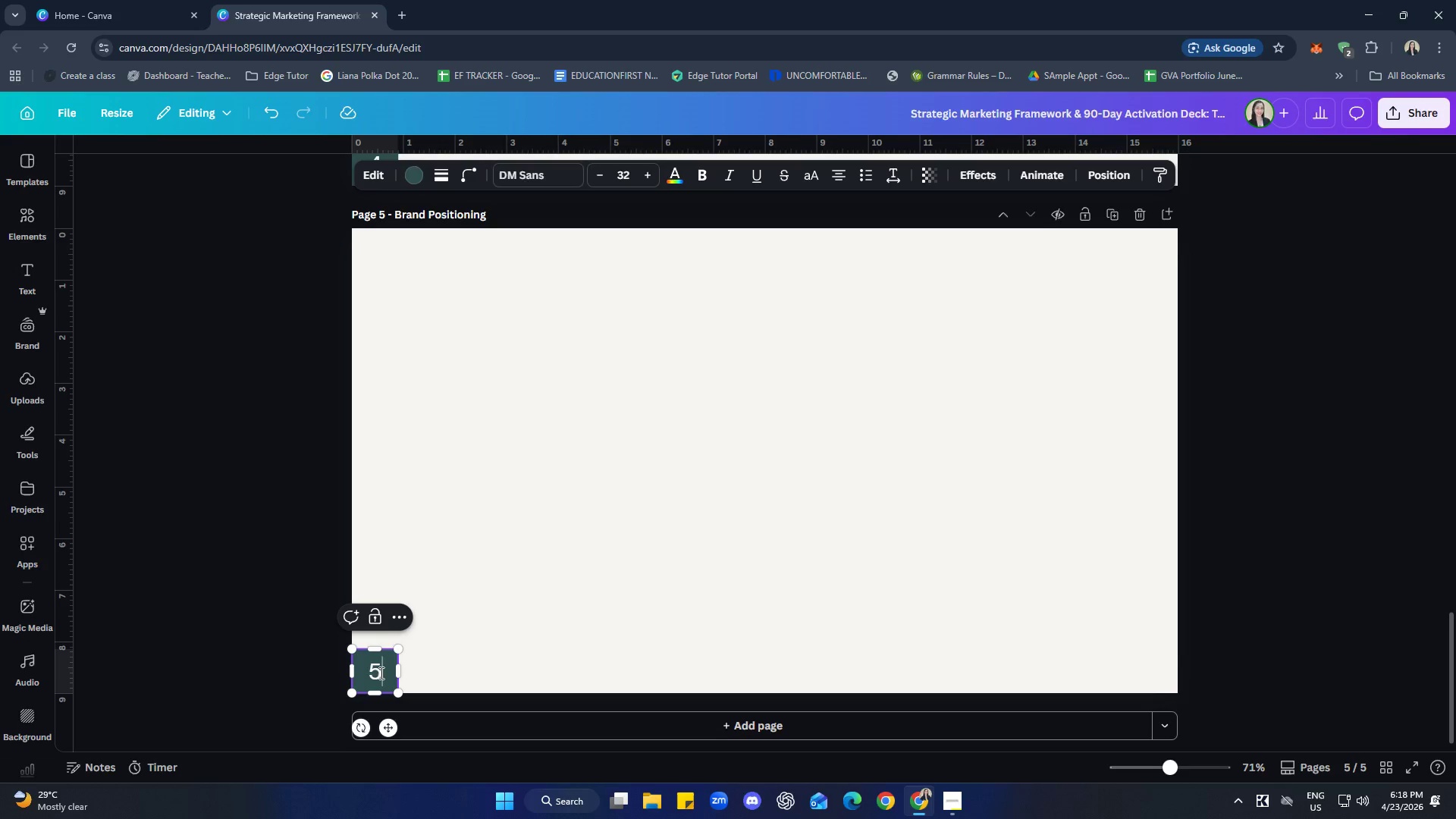 
key(5)
 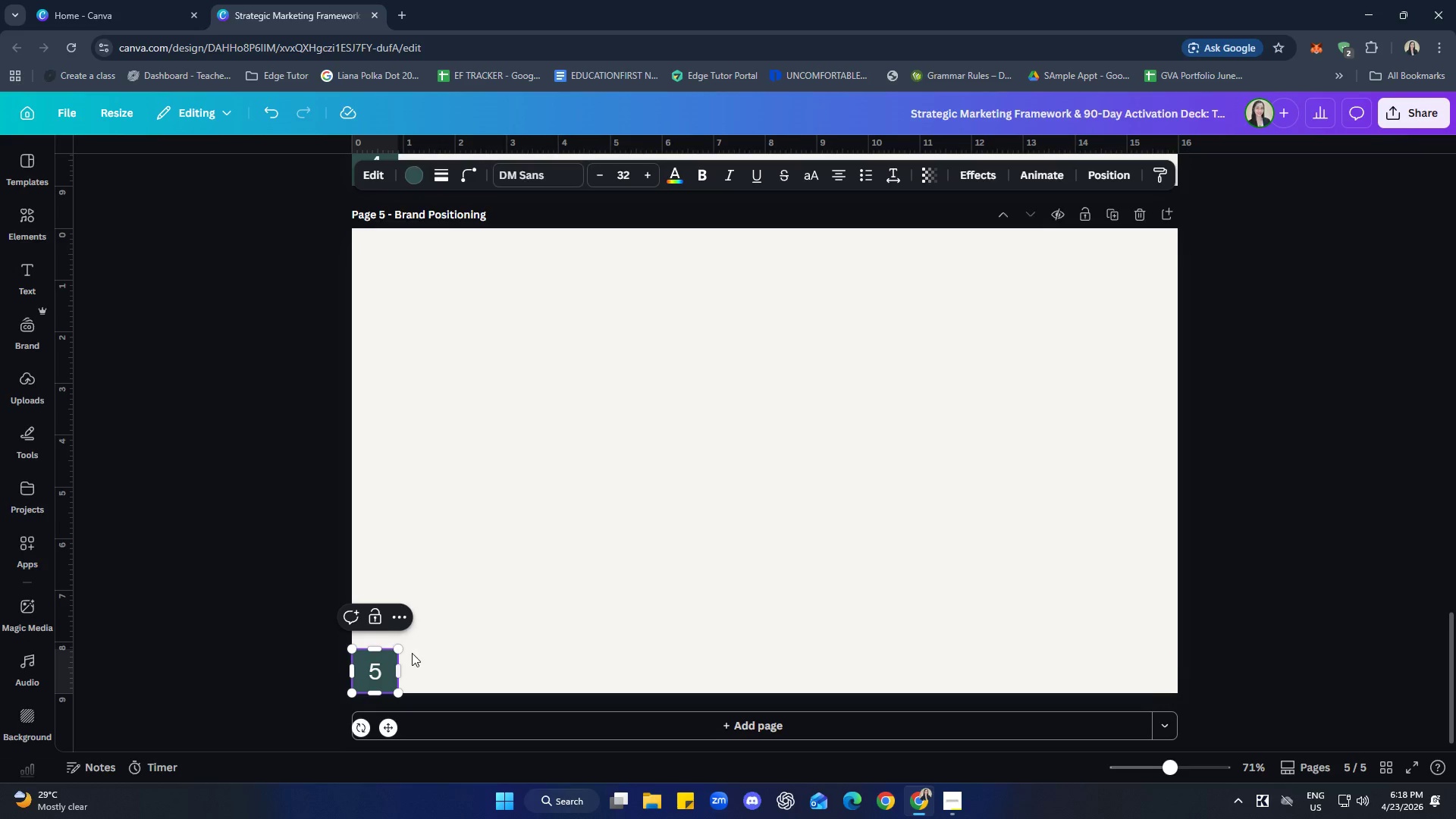 
left_click([692, 620])
 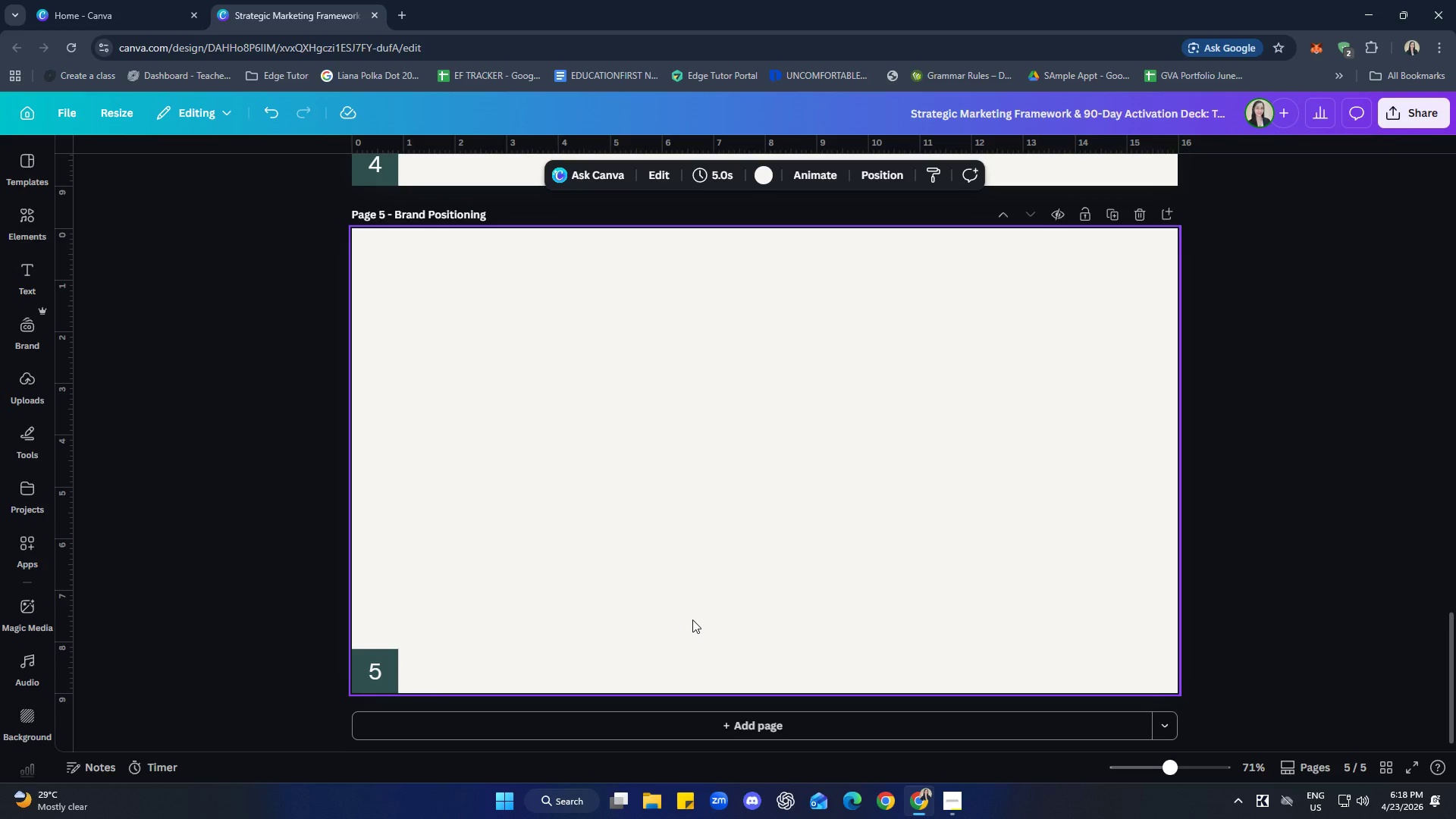 
left_click([993, 531])
 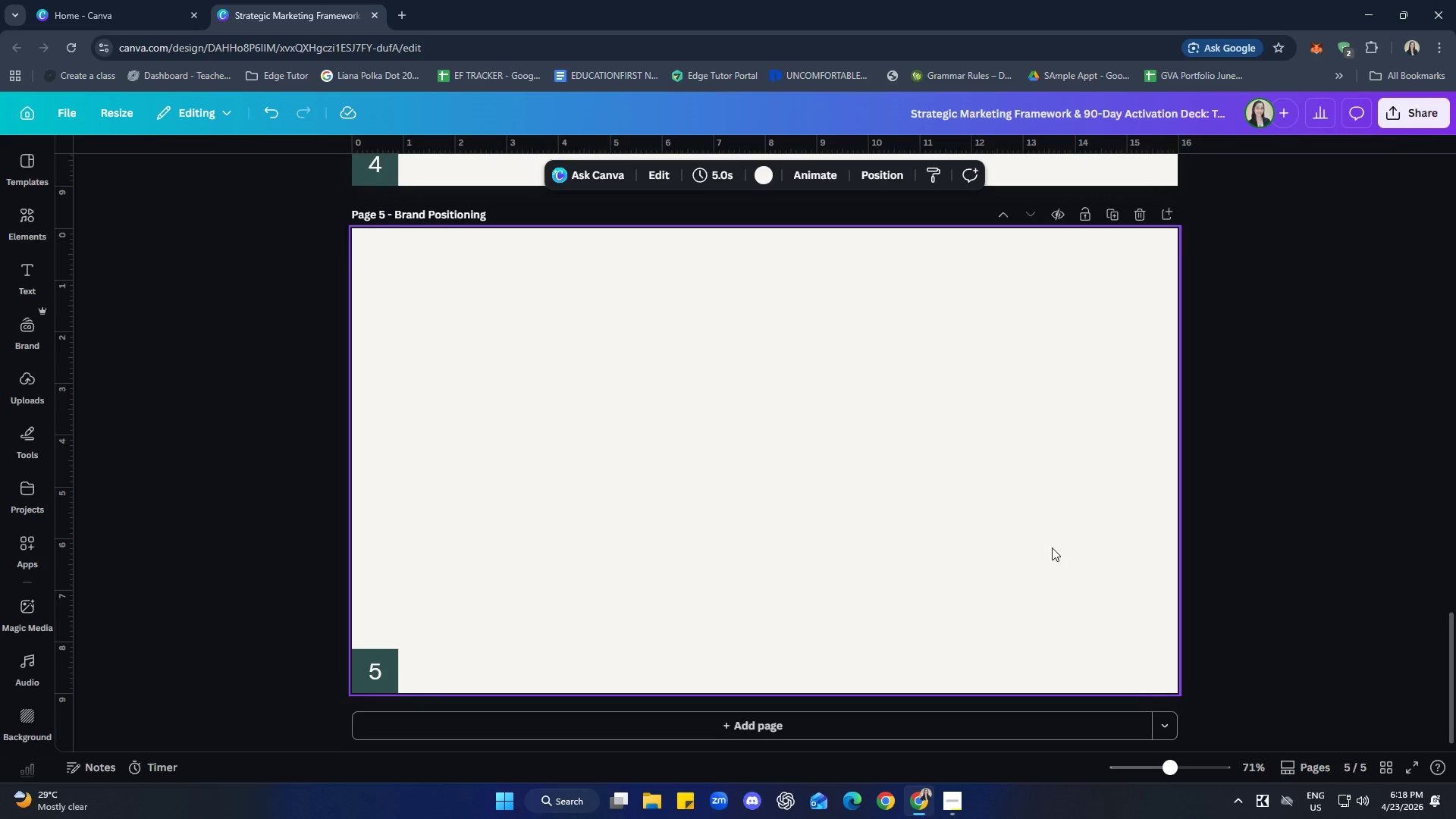 
scroll: coordinate [1241, 598], scroll_direction: up, amount: 8.0
 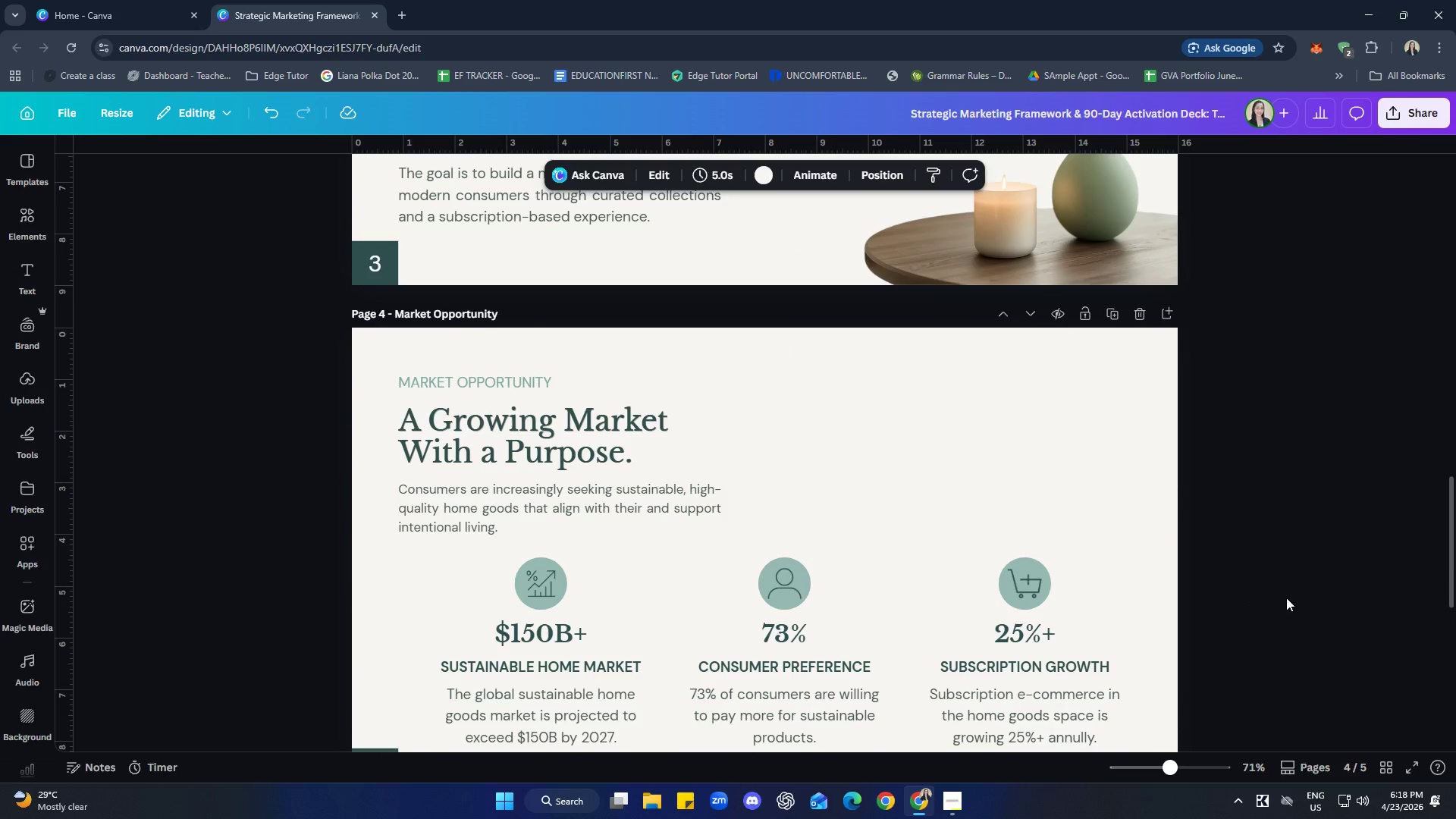 
scroll: coordinate [1286, 598], scroll_direction: none, amount: 0.0
 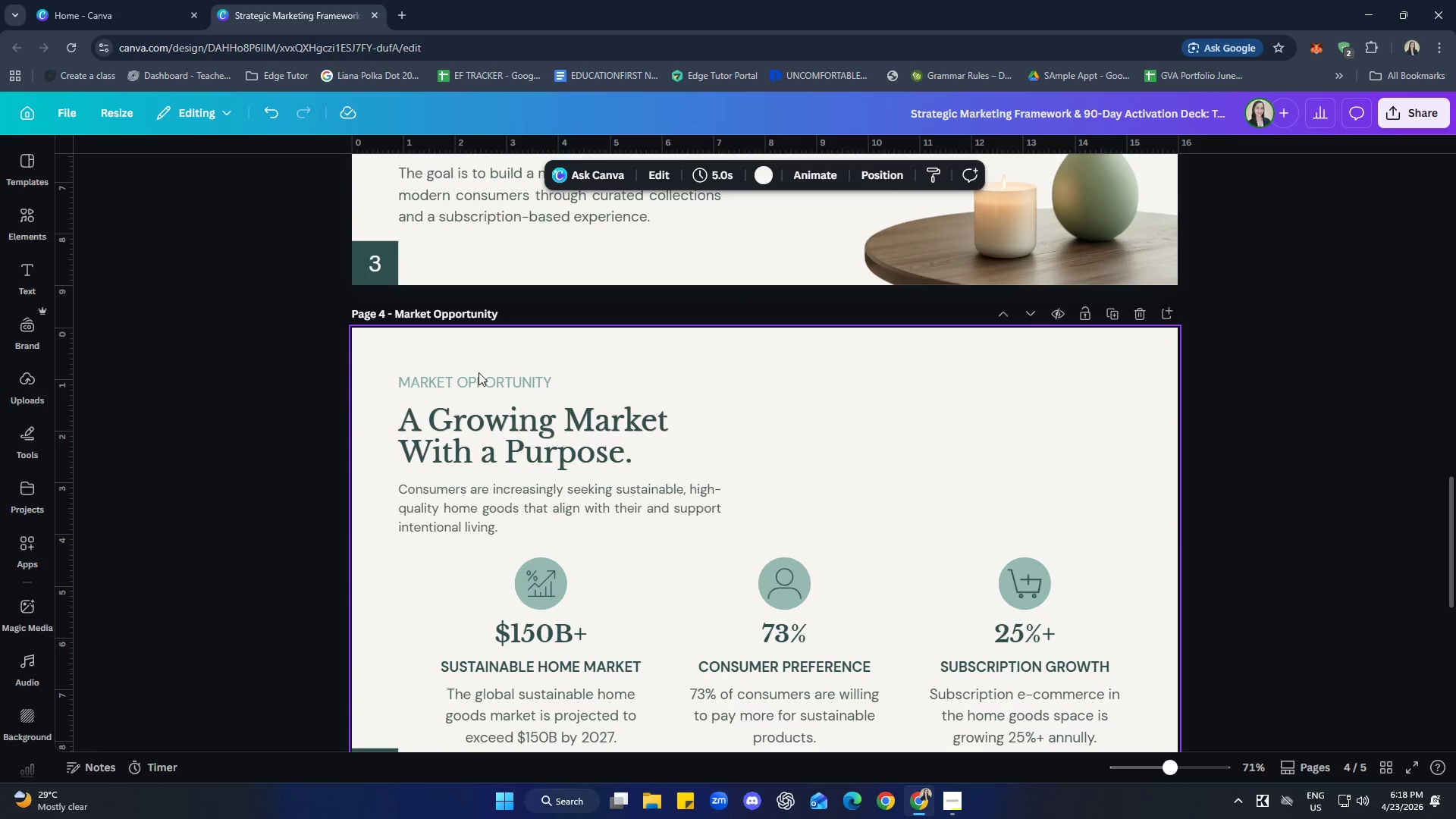 
left_click([479, 373])
 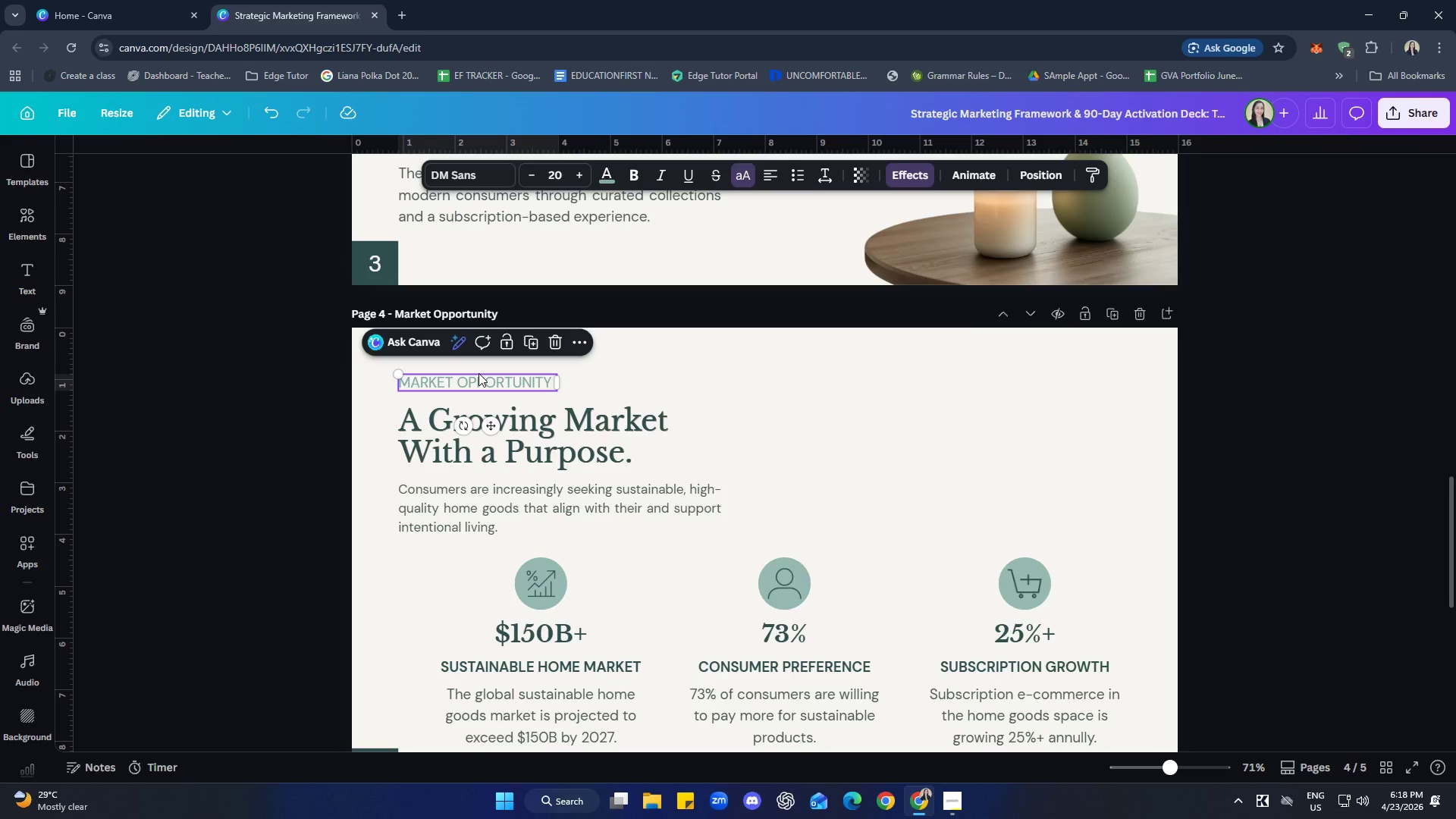 
key(Control+C)
 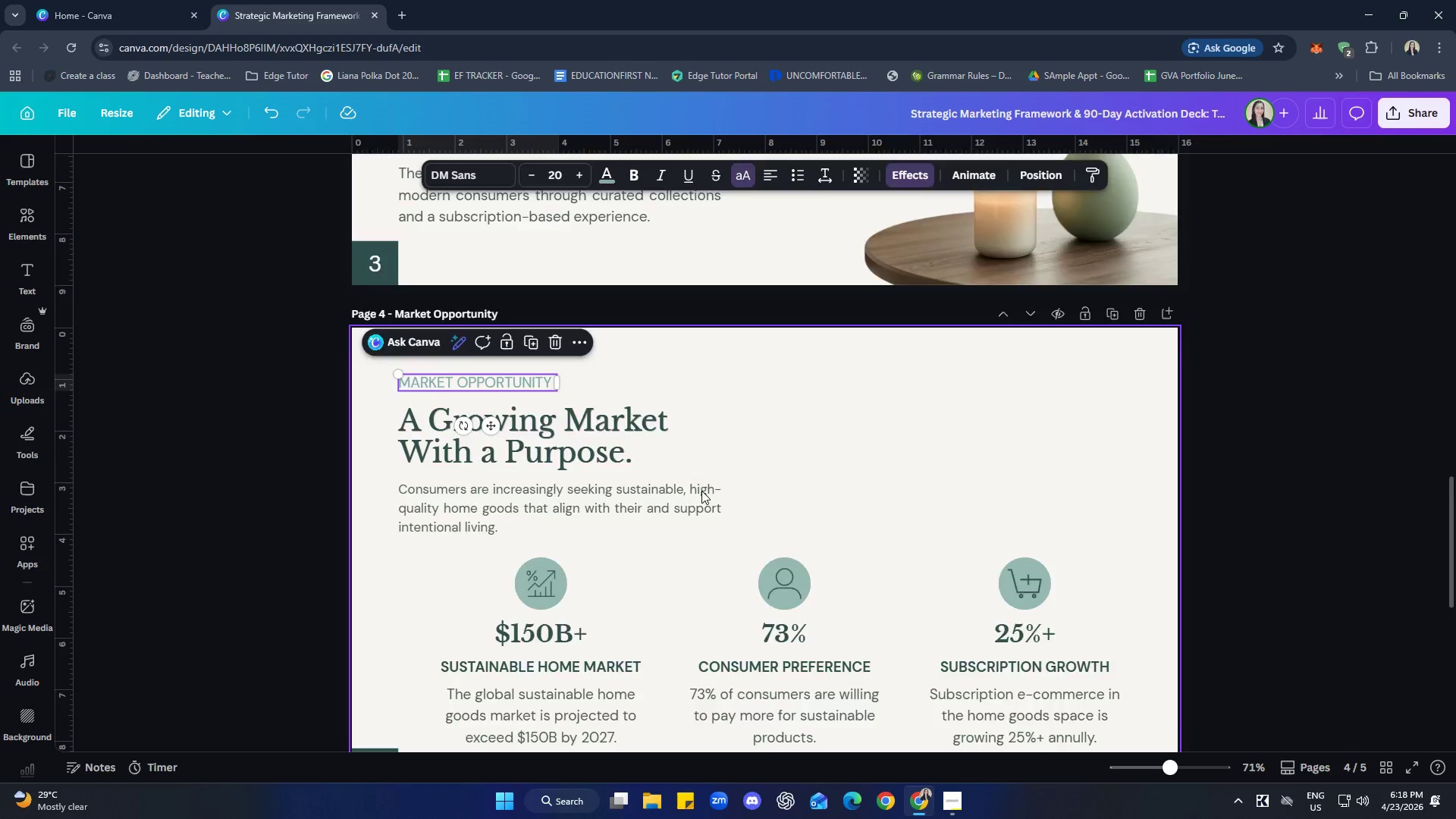 
key(Control+ControlLeft)
 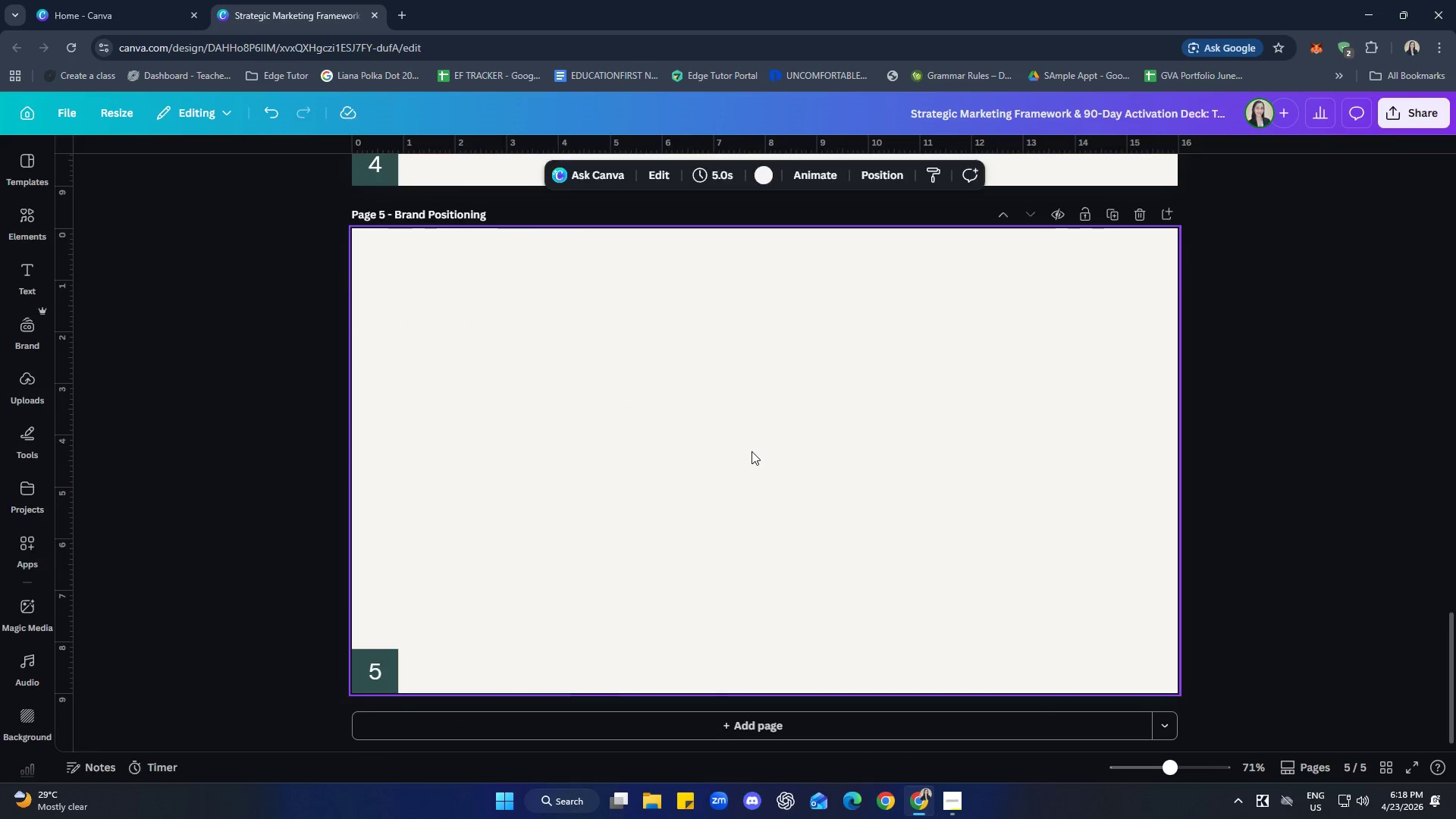 
key(Control+V)
 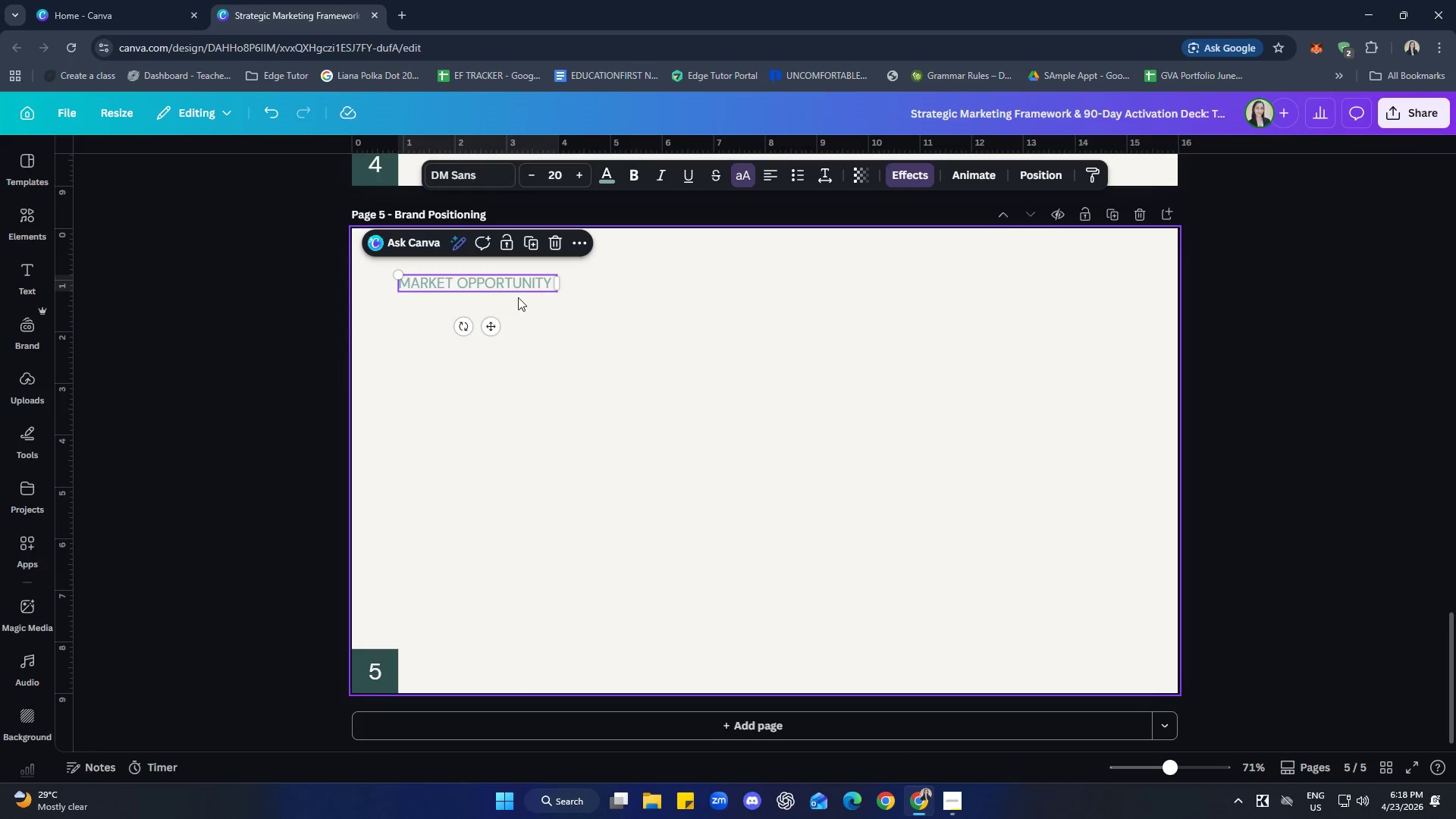 
scroll: coordinate [798, 546], scroll_direction: down, amount: 7.0
 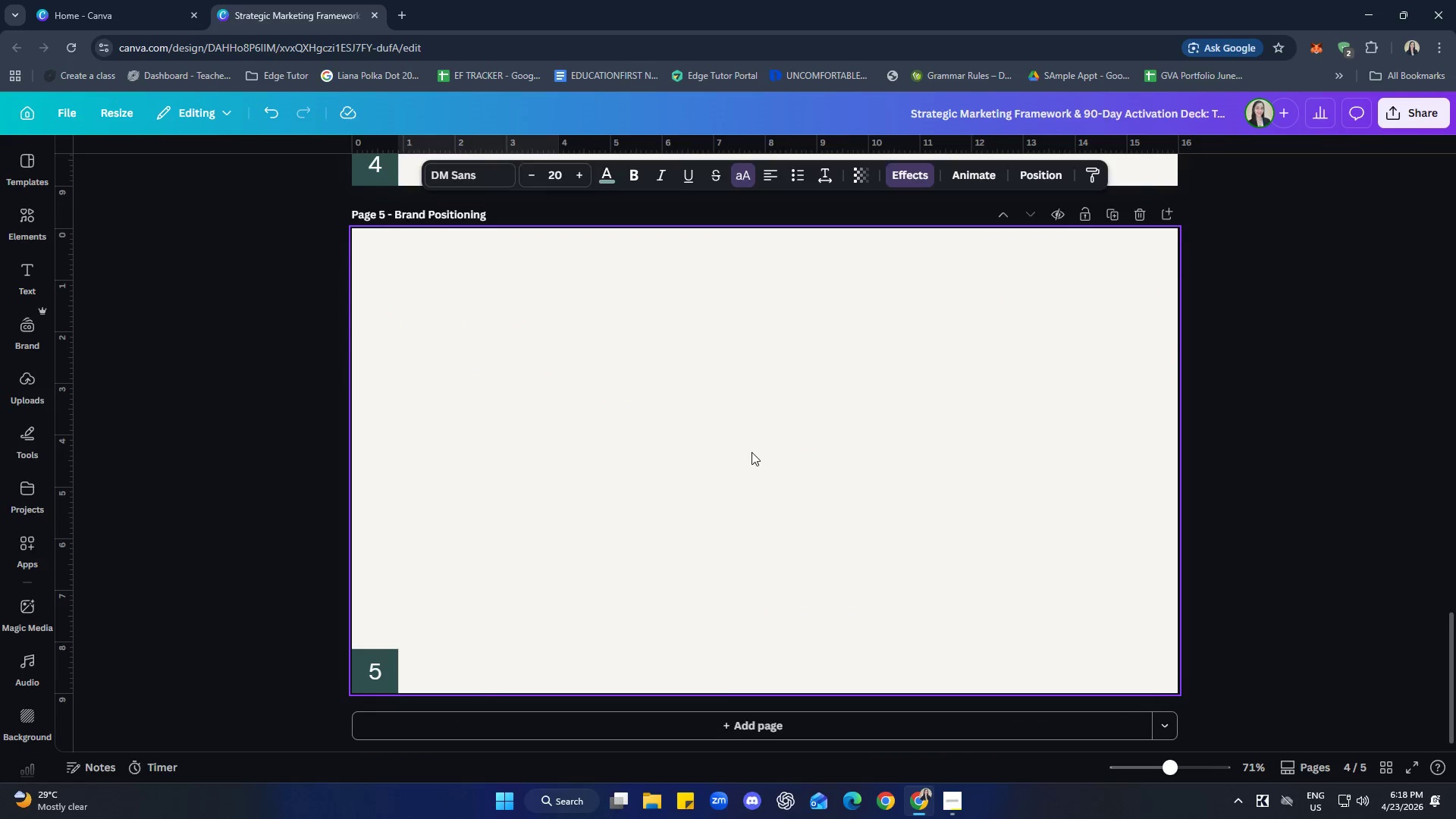 
left_click([513, 290])
 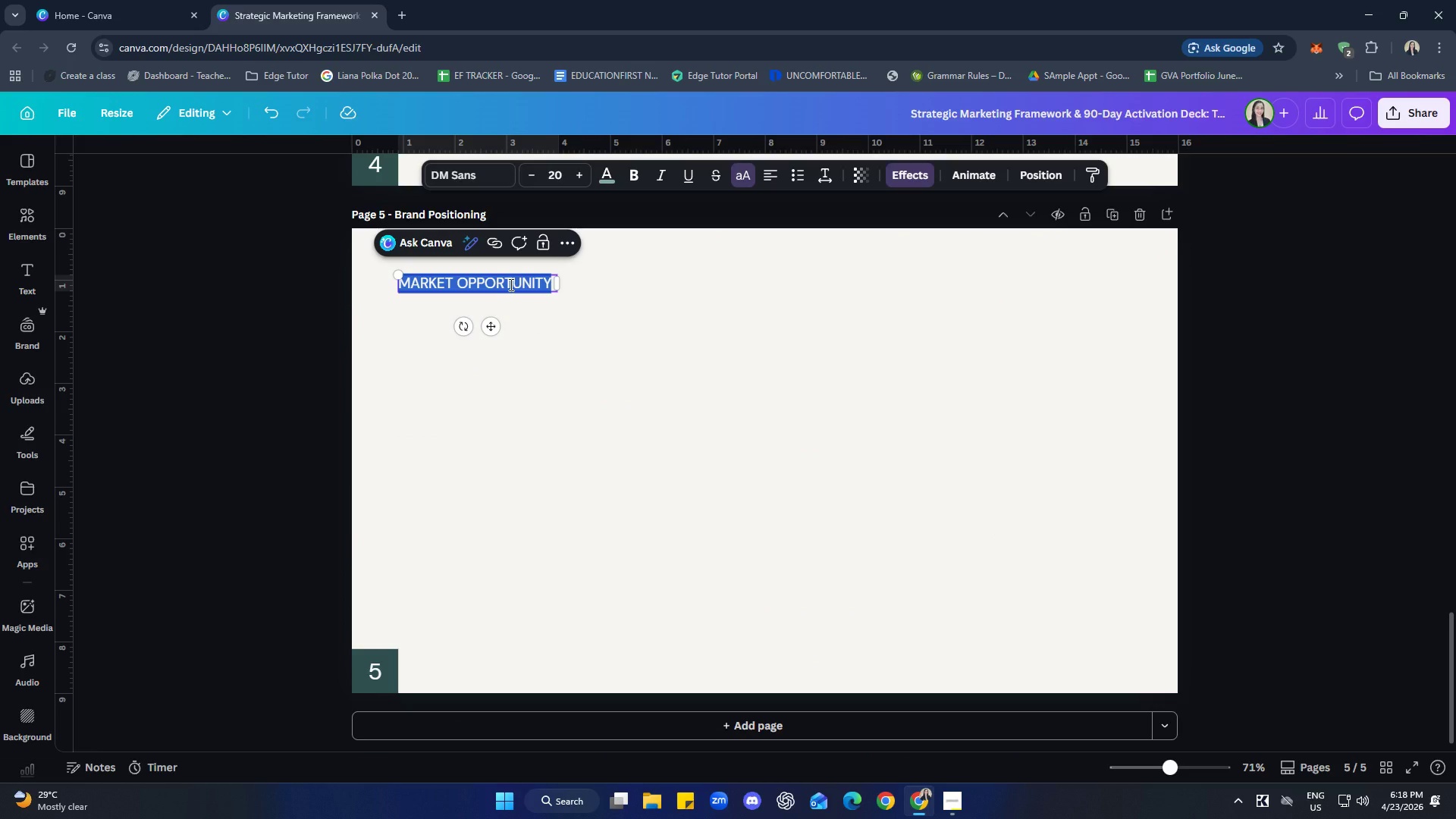 
type(Brand positioning)
 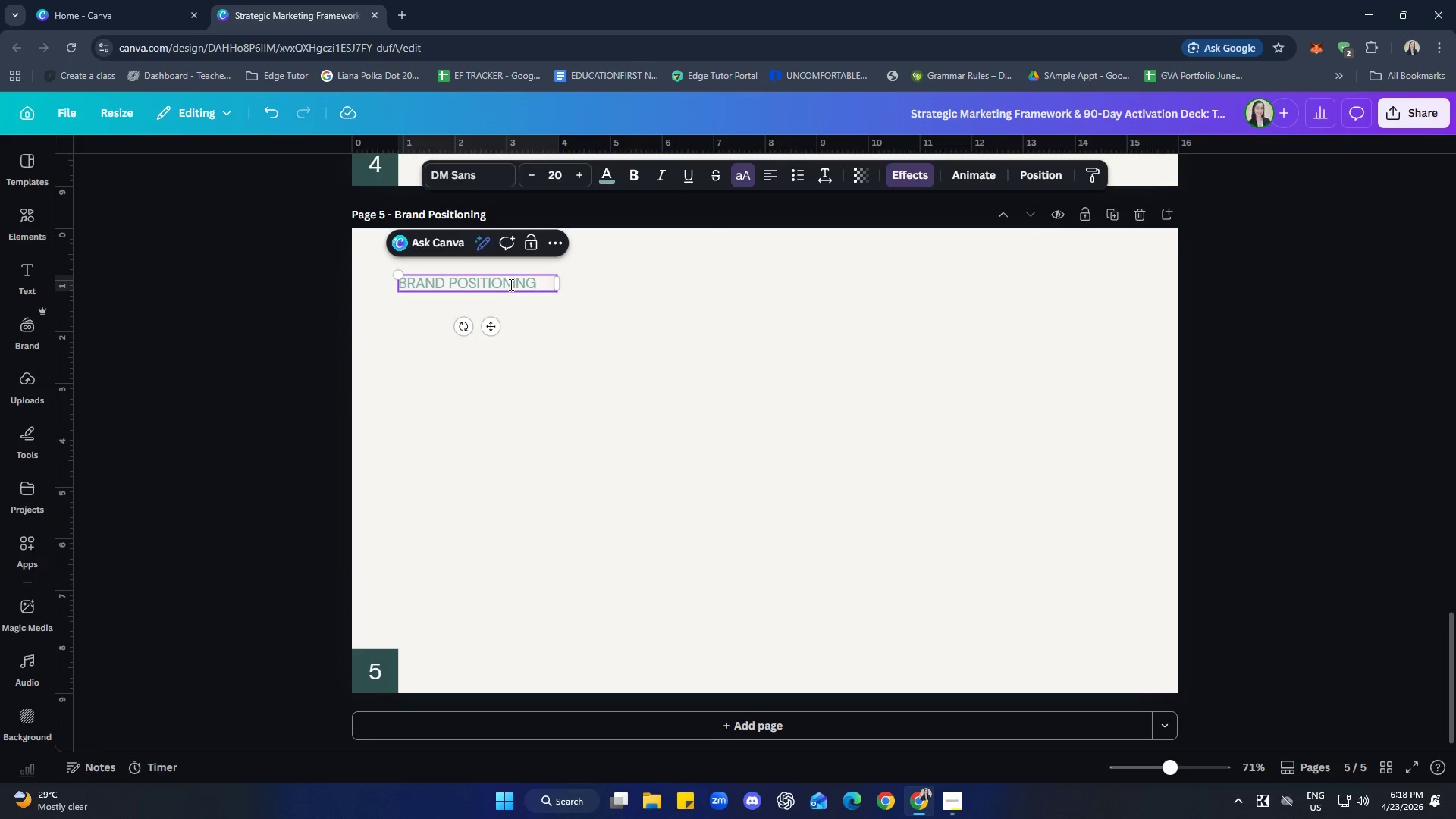 
left_click([652, 425])
 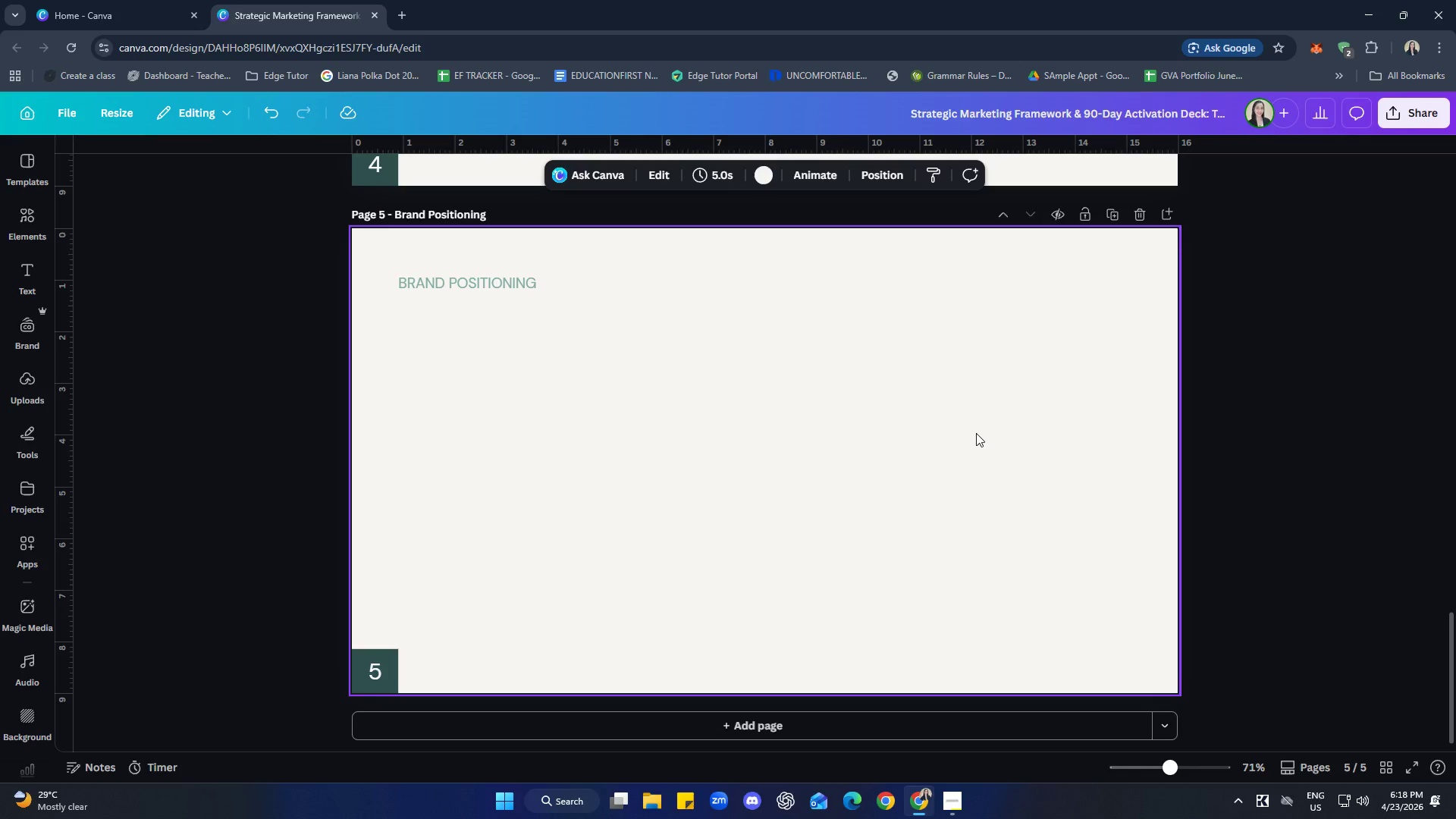 
scroll: coordinate [901, 730], scroll_direction: up, amount: 6.0
 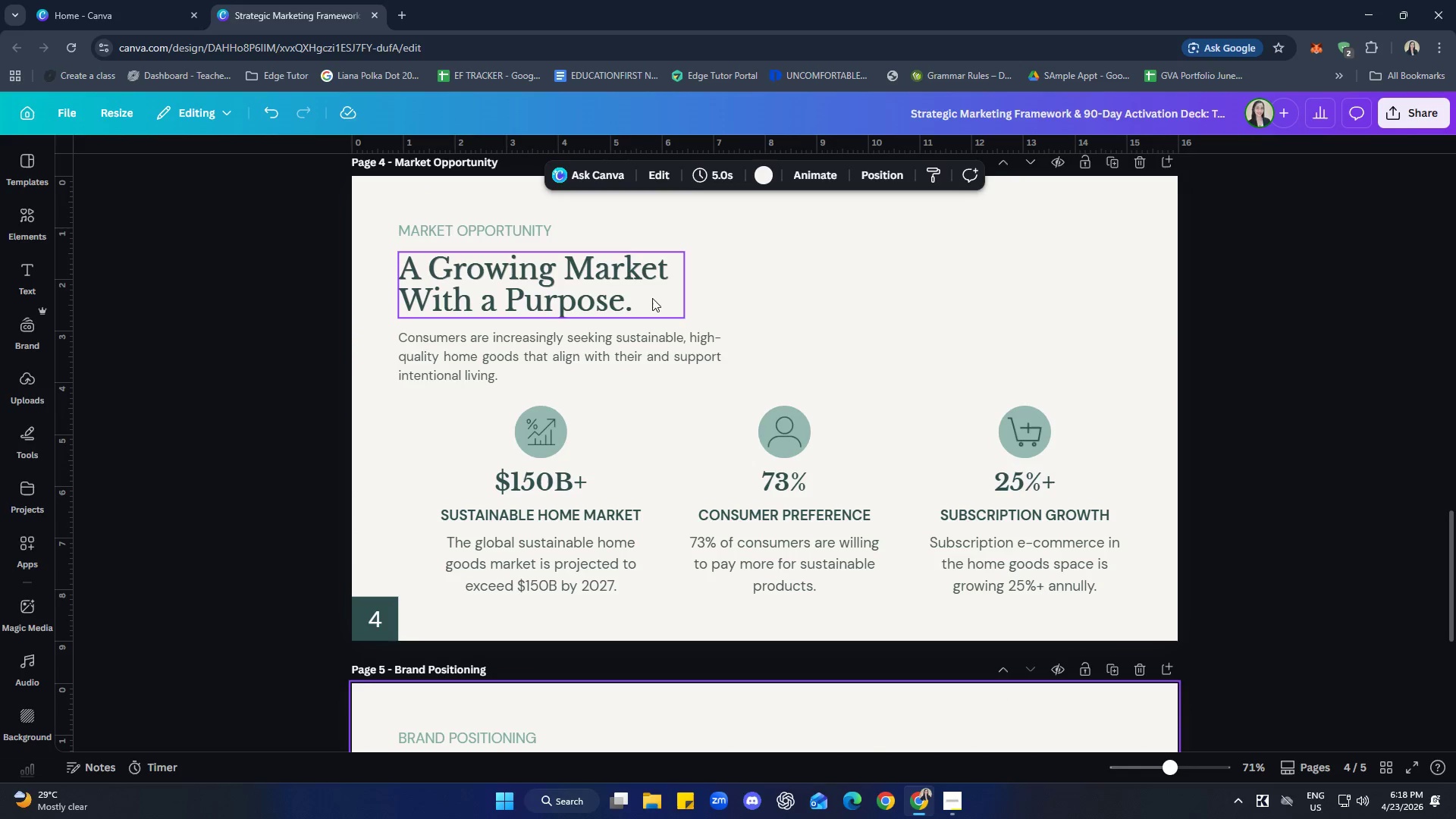 
left_click([626, 278])
 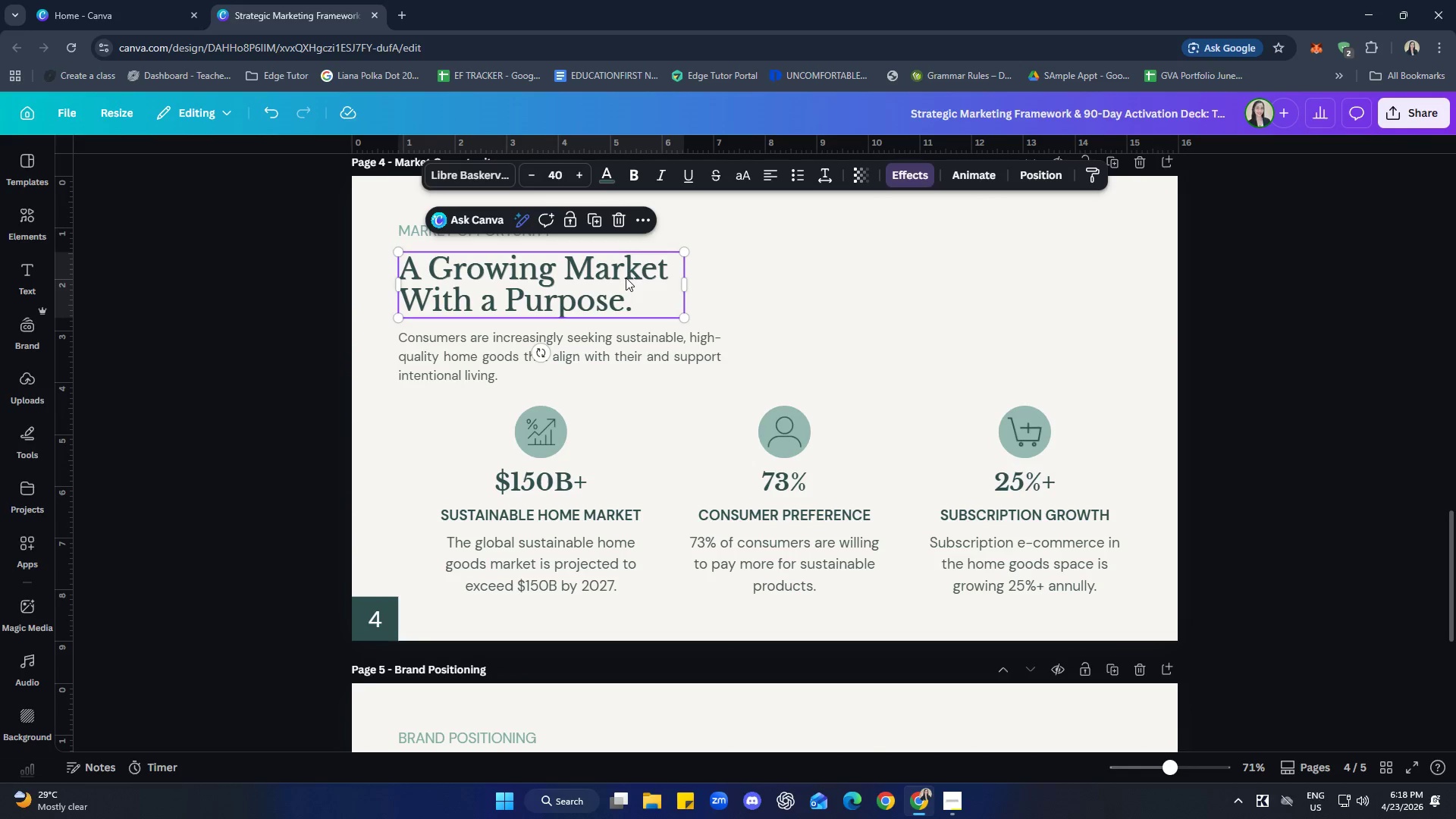 
key(Control+C)
 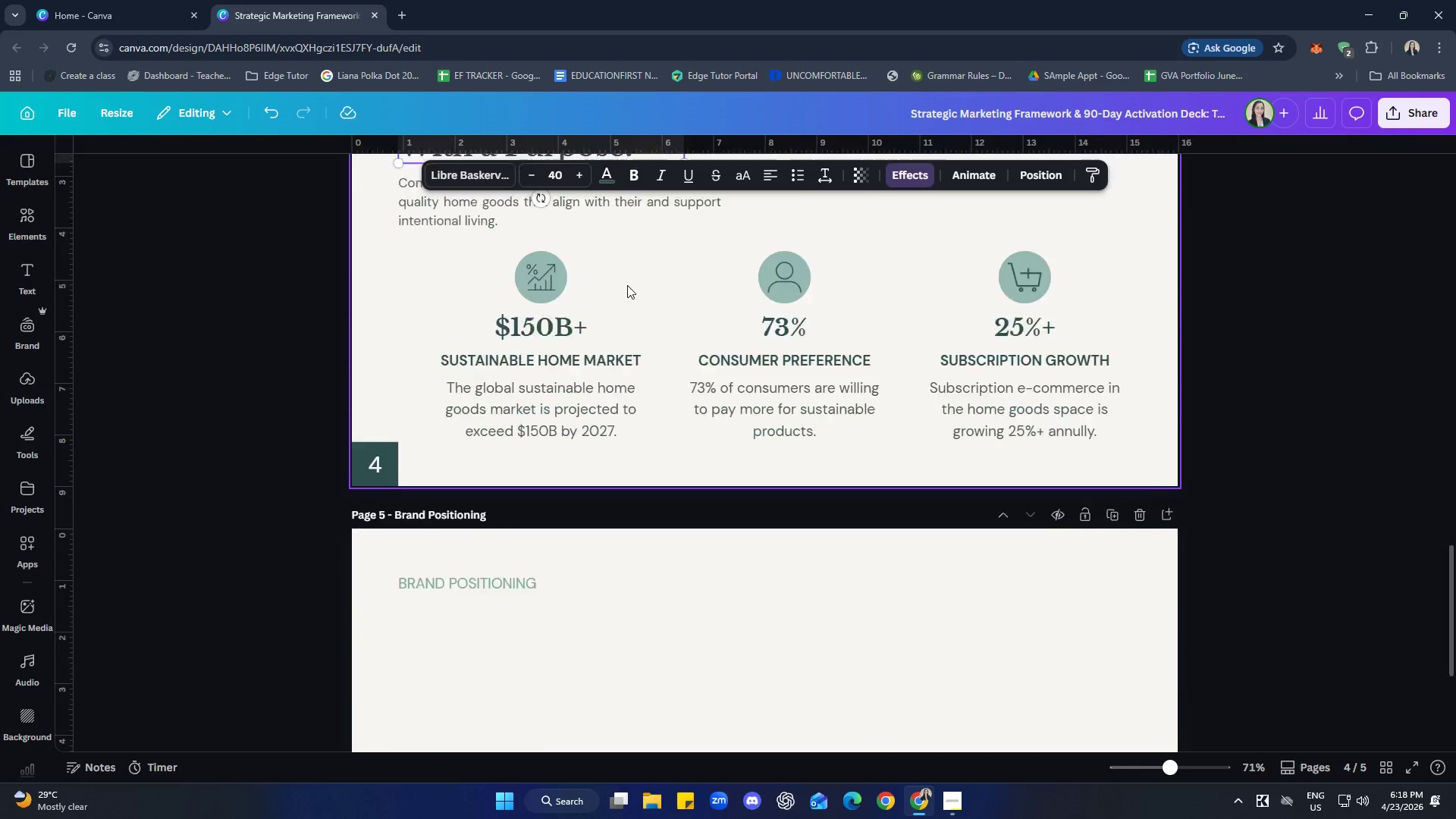 
left_click([559, 366])
 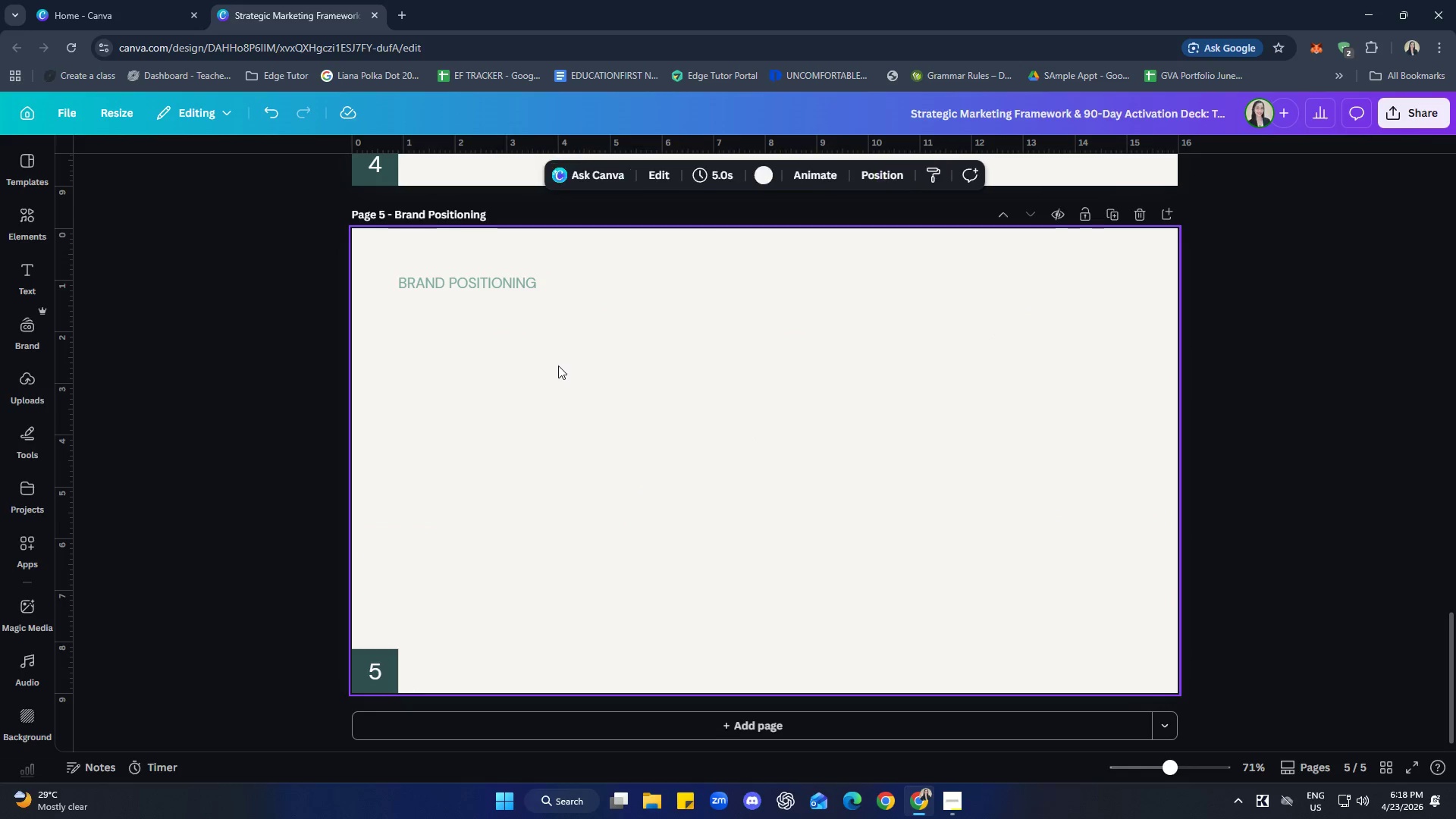 
scroll: coordinate [631, 293], scroll_direction: down, amount: 6.0
 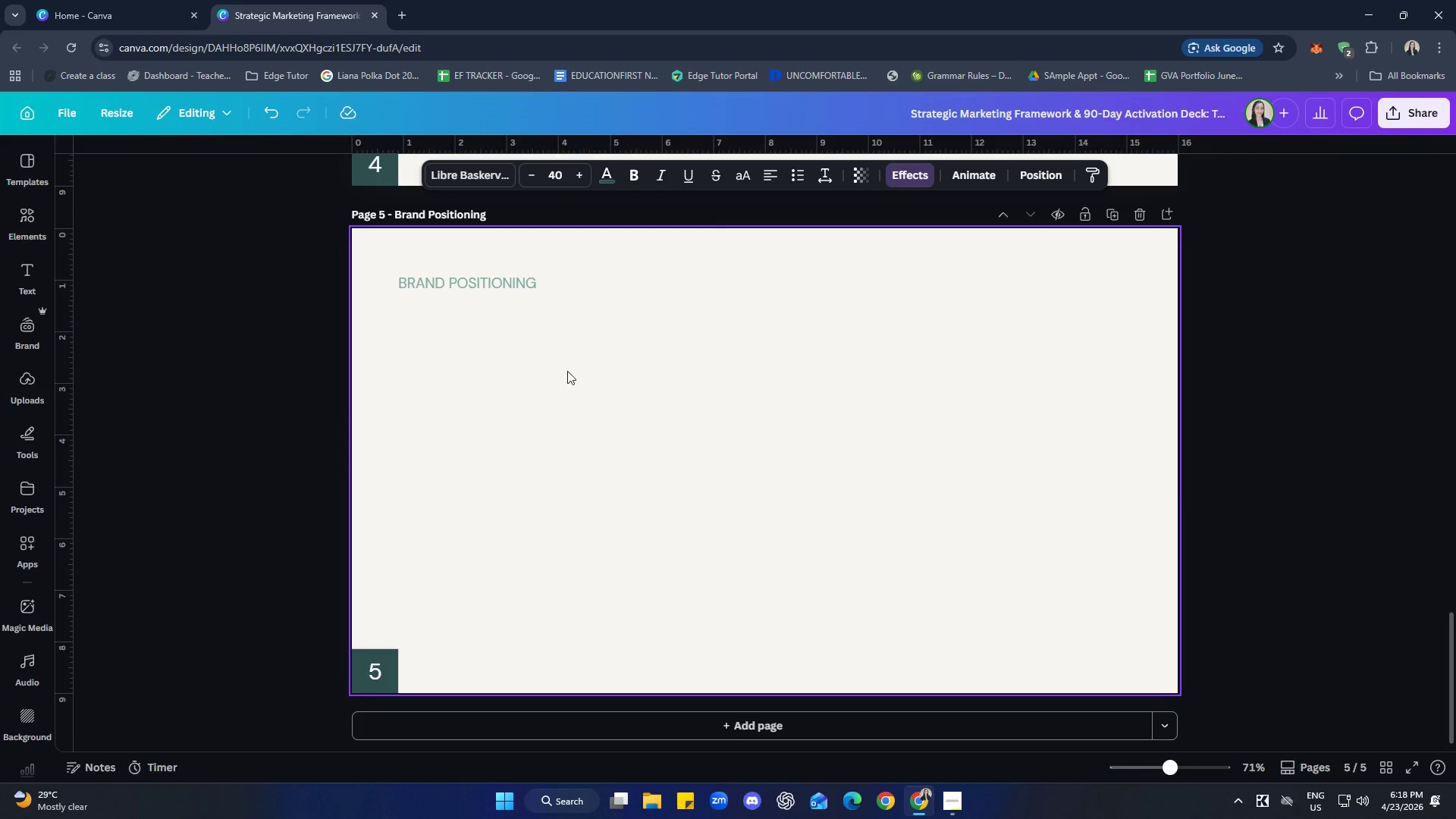 
key(Control+ControlLeft)
 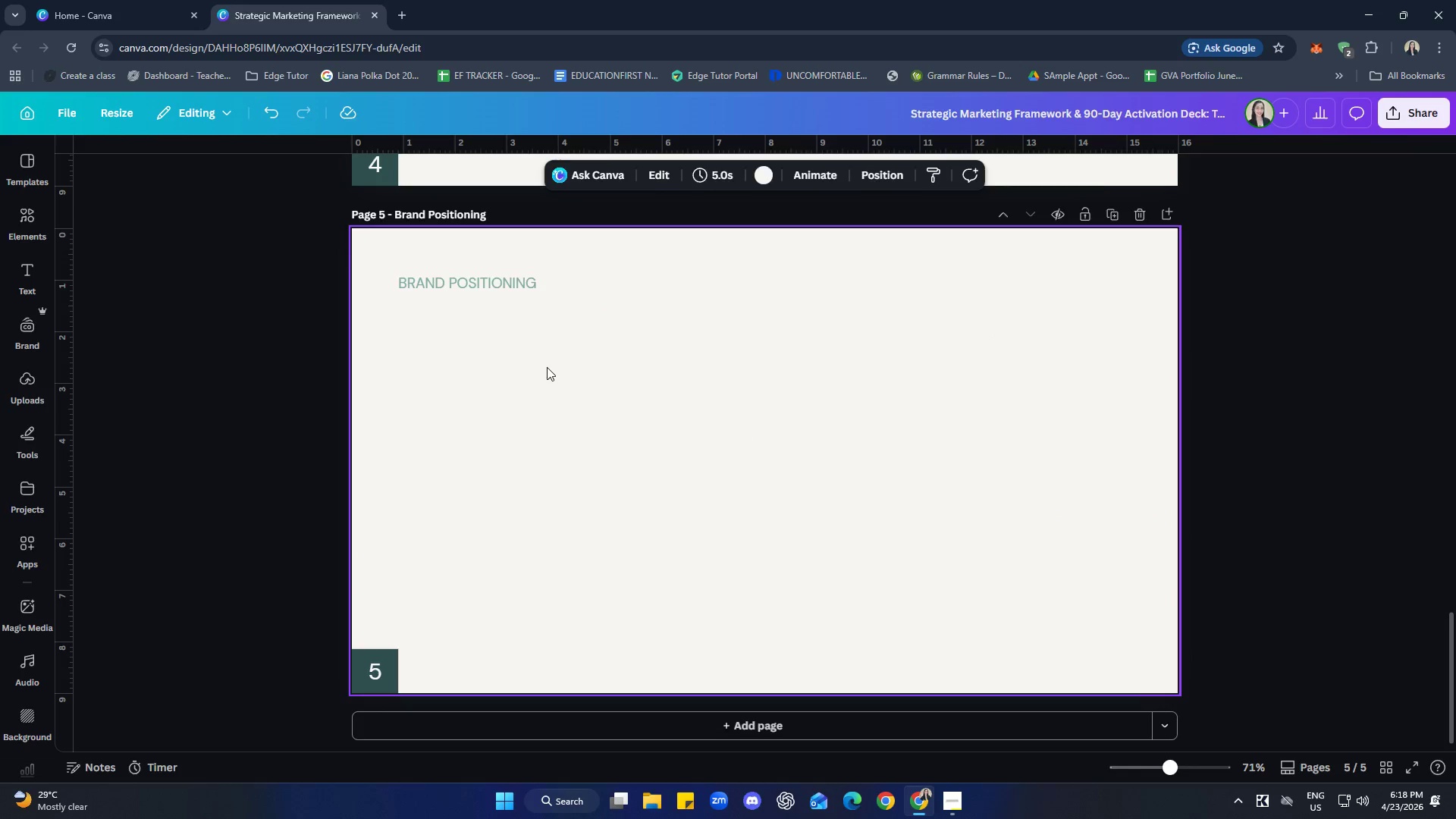 
key(Control+V)
 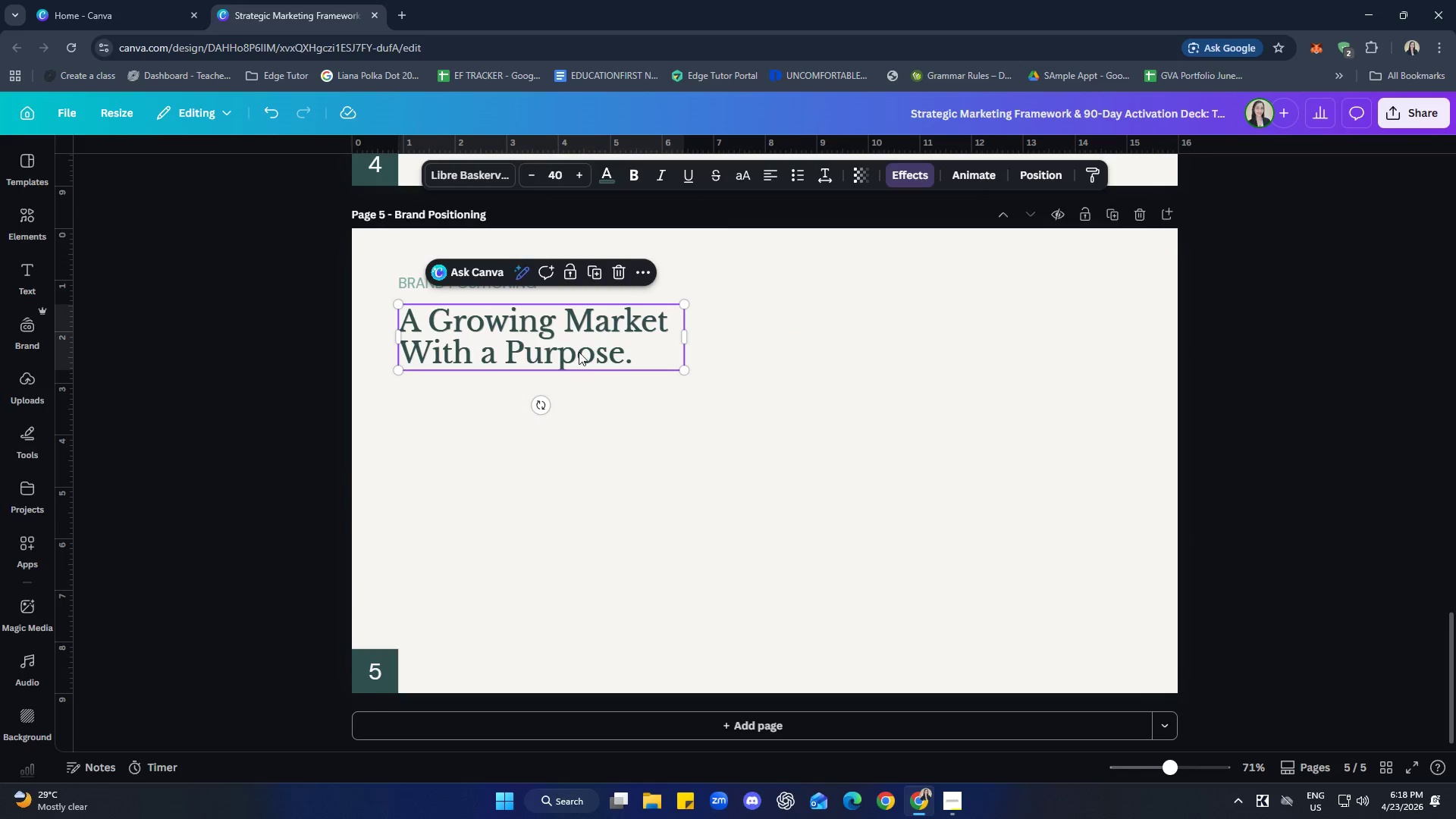 
left_click([579, 348])
 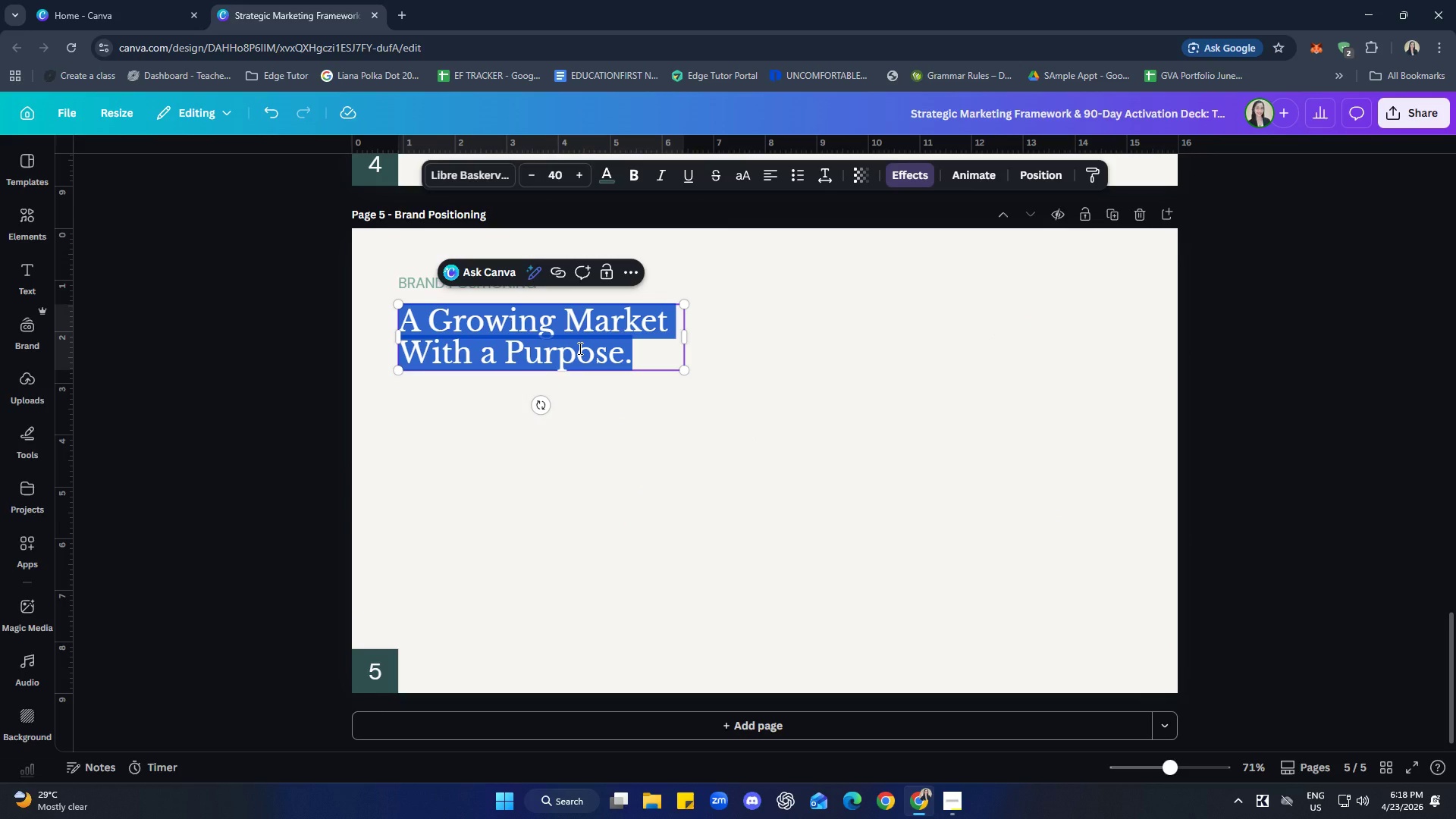 
type(Coata)
key(Backspace)
key(Backspace)
type(stal Inspirta)
key(Backspace)
key(Backspace)
type(atri)
key(Backspace)
key(Backspace)
type(t)
key(Backspace)
type(ion.)
 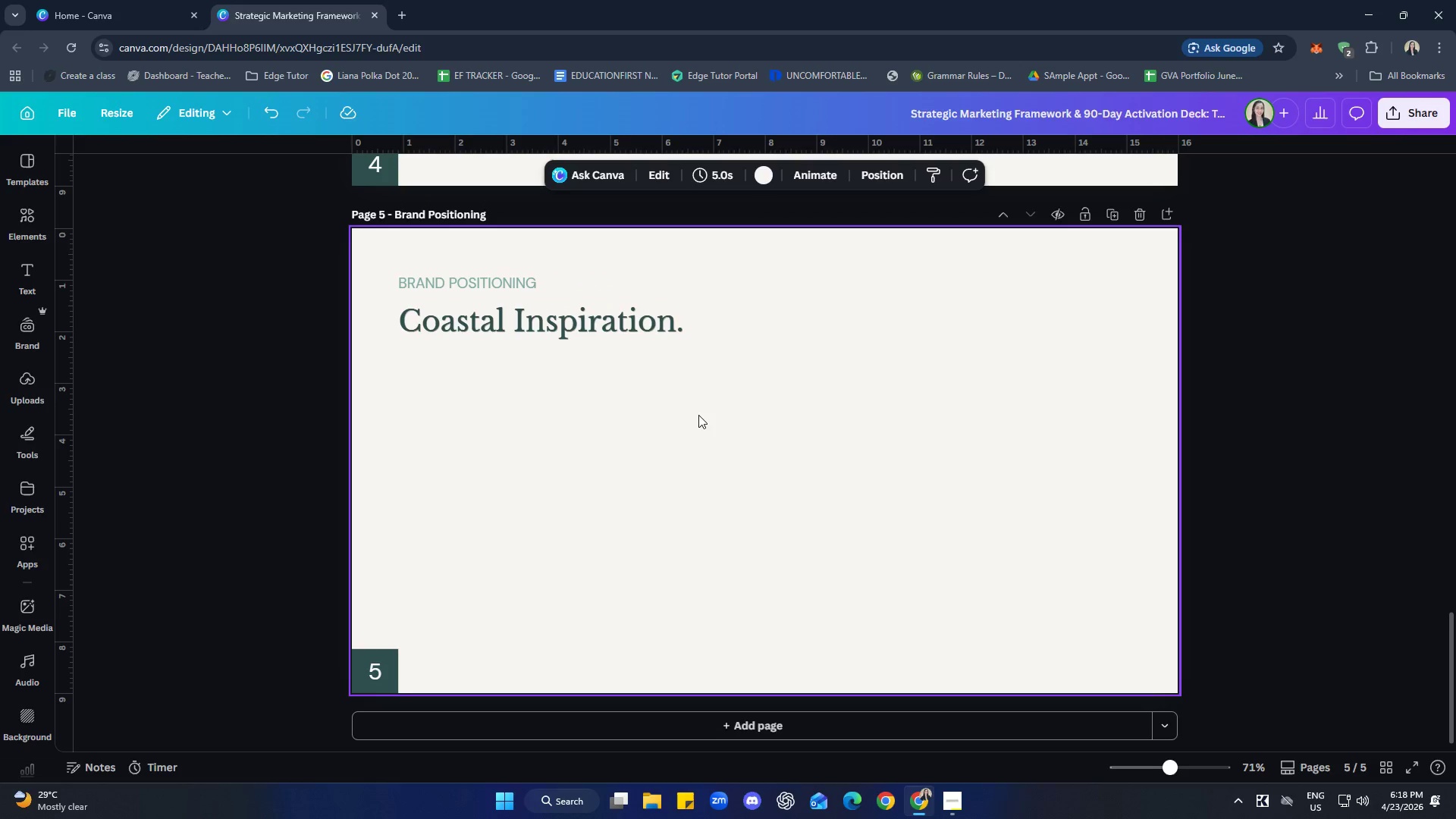 
double_click([639, 322])
 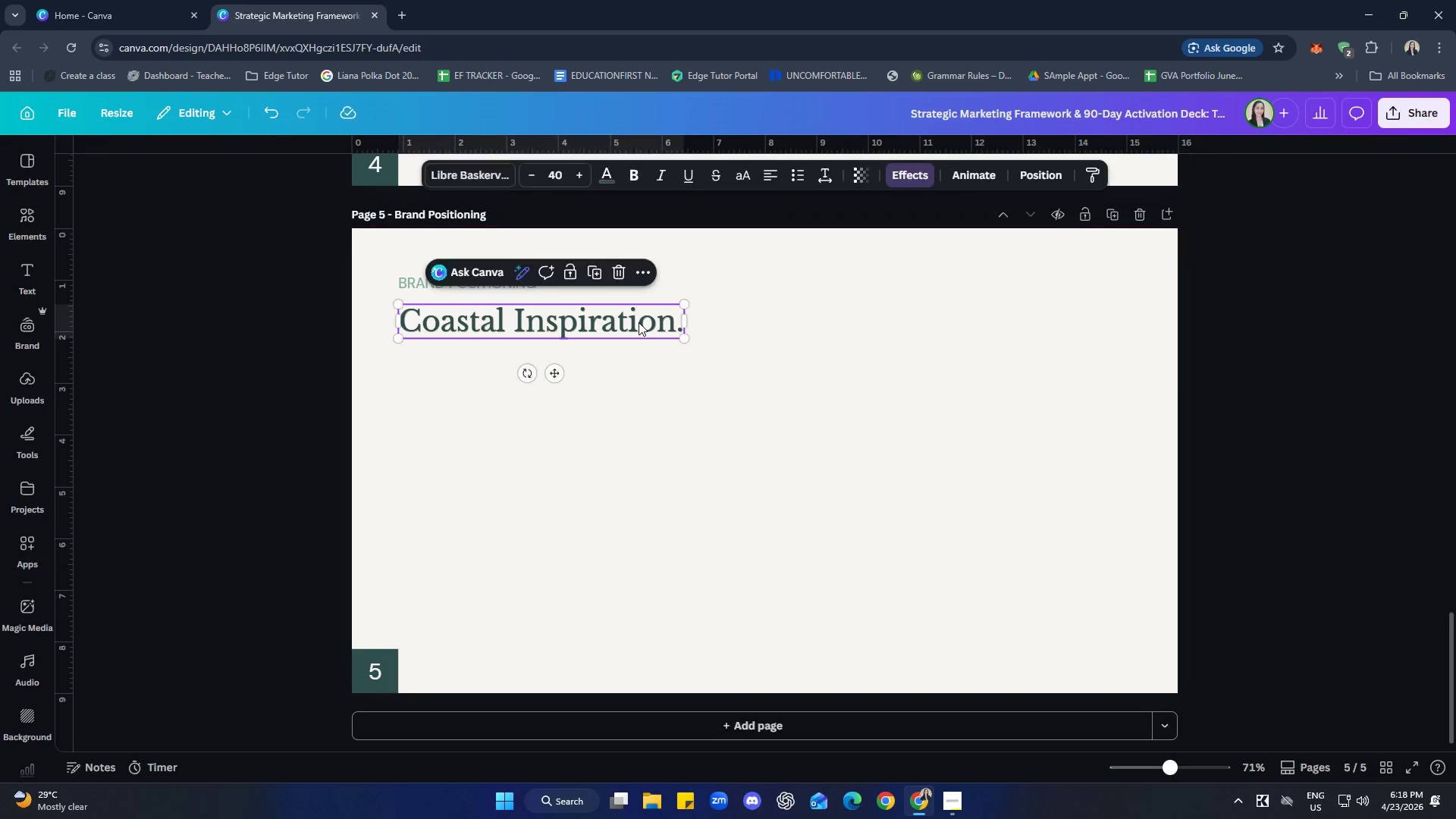 
key(Control+ControlLeft)
 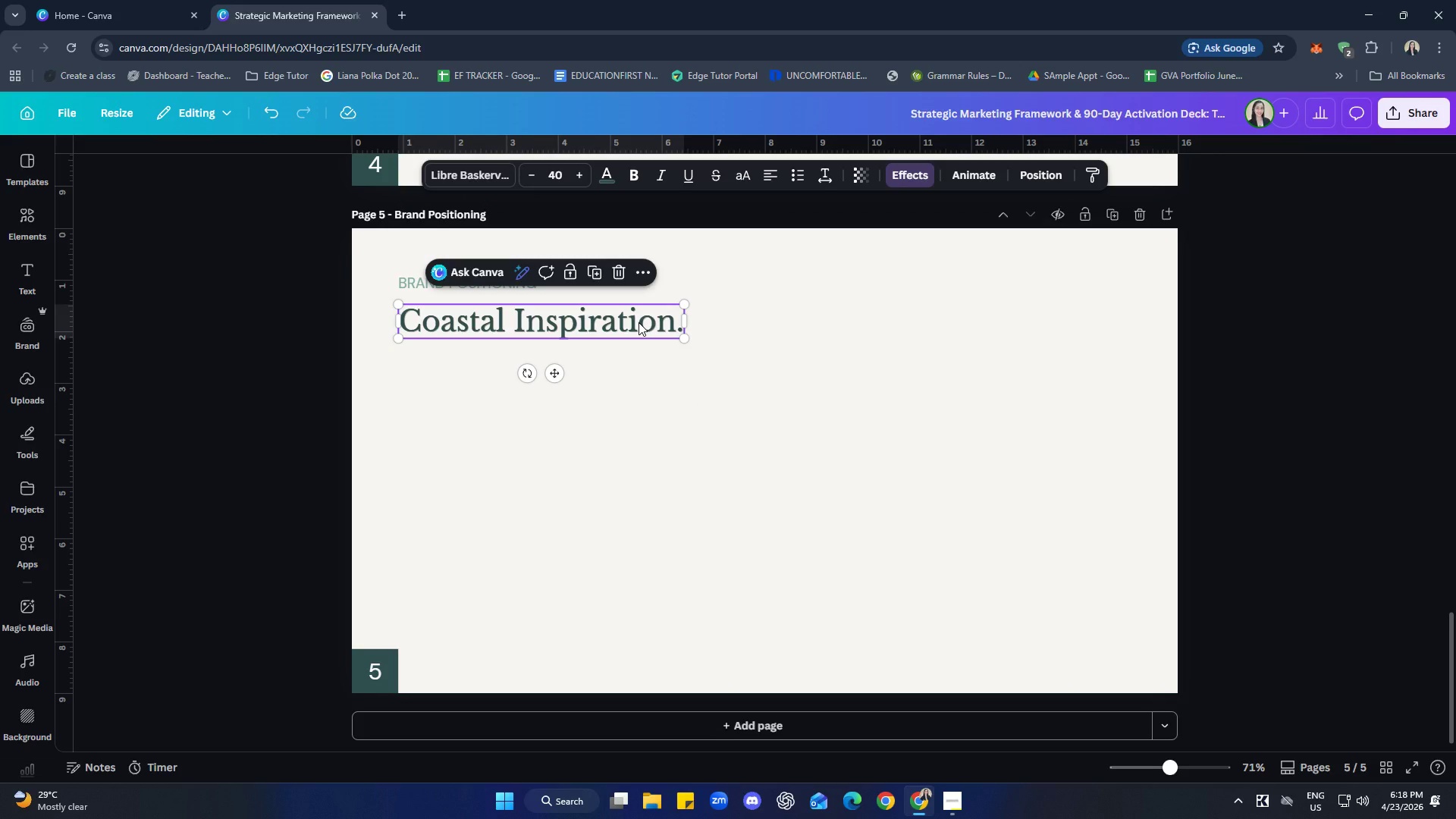 
key(Control+C)
 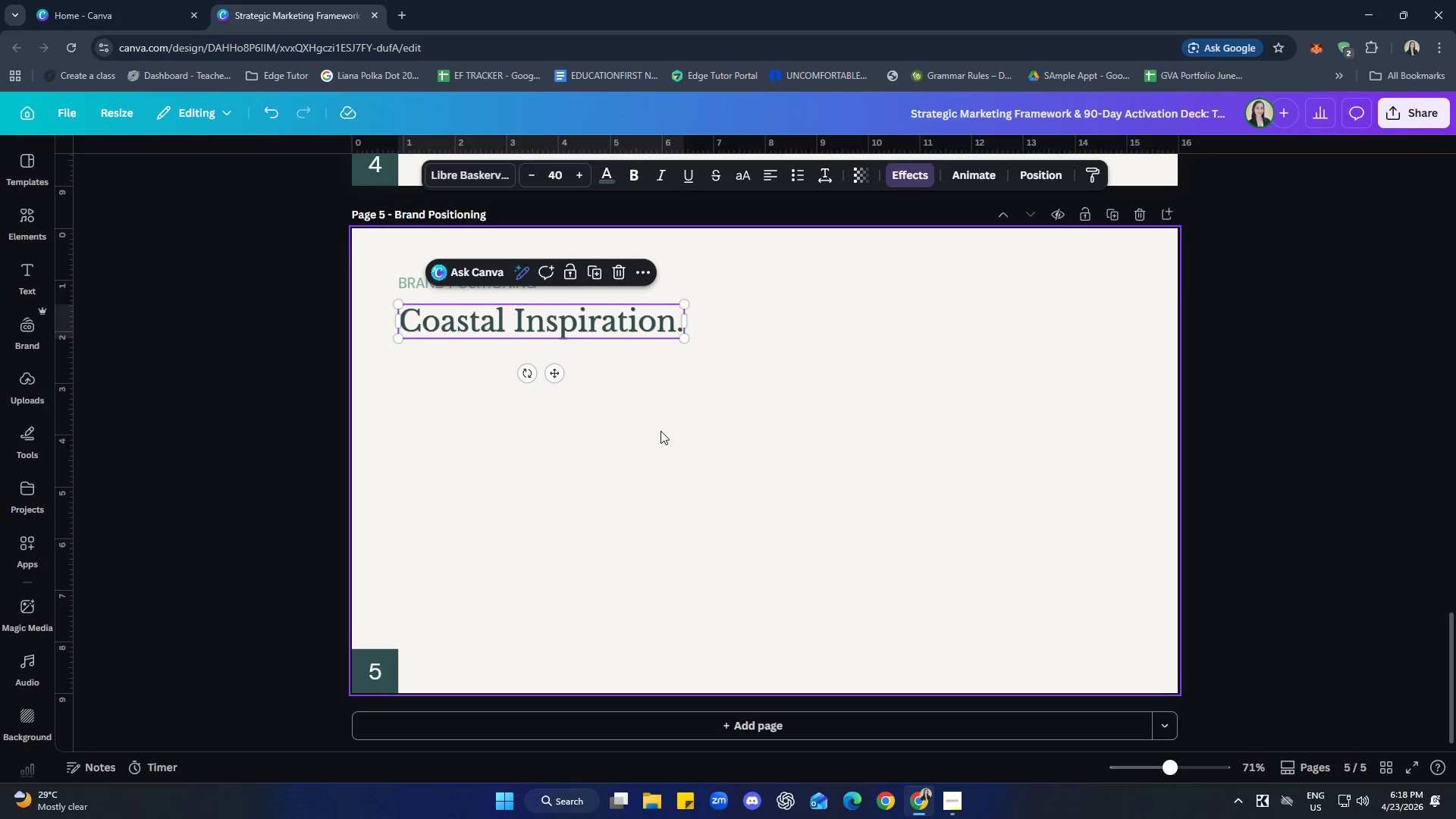 
key(Control+ControlLeft)
 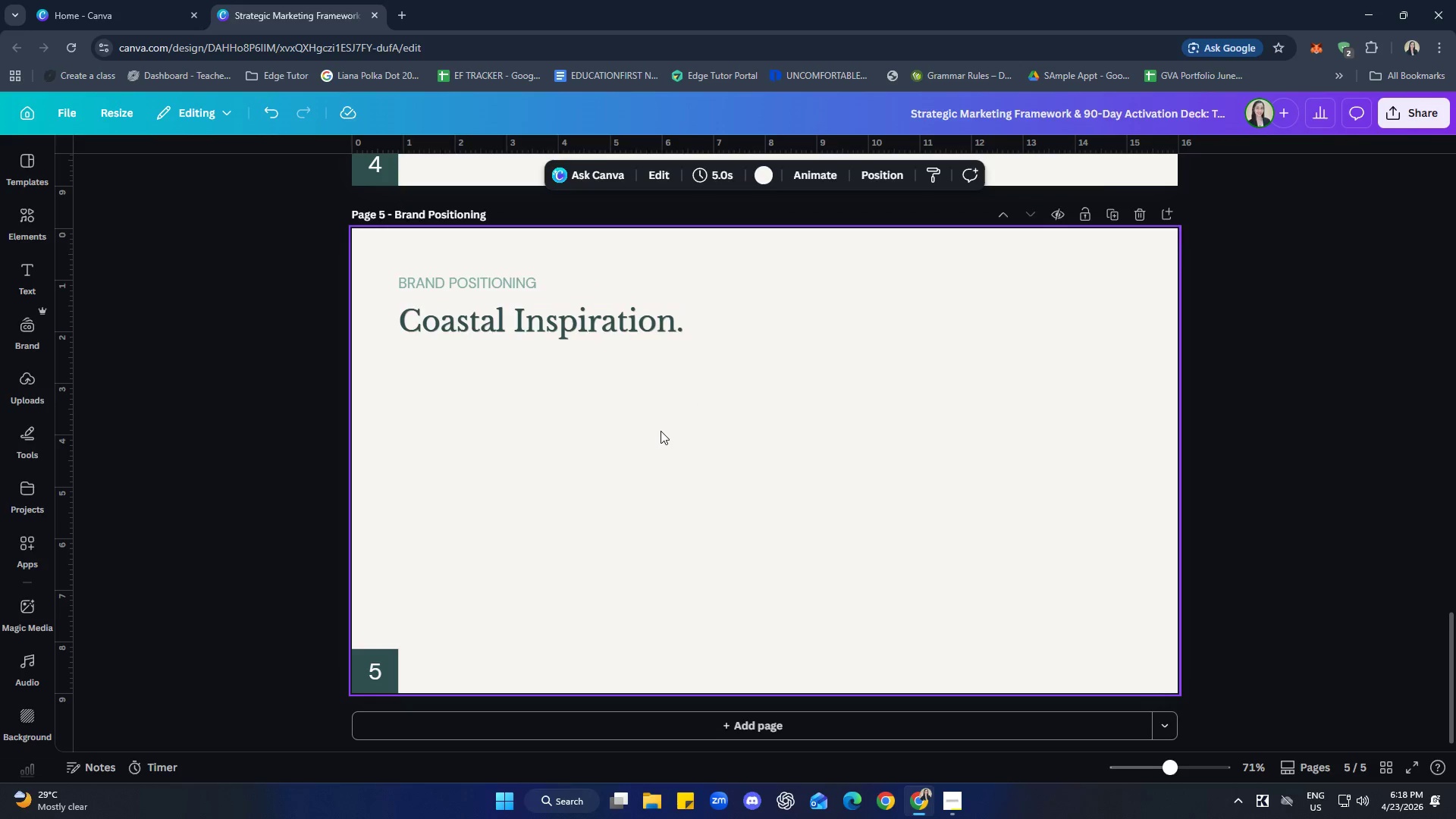 
key(Control+V)
 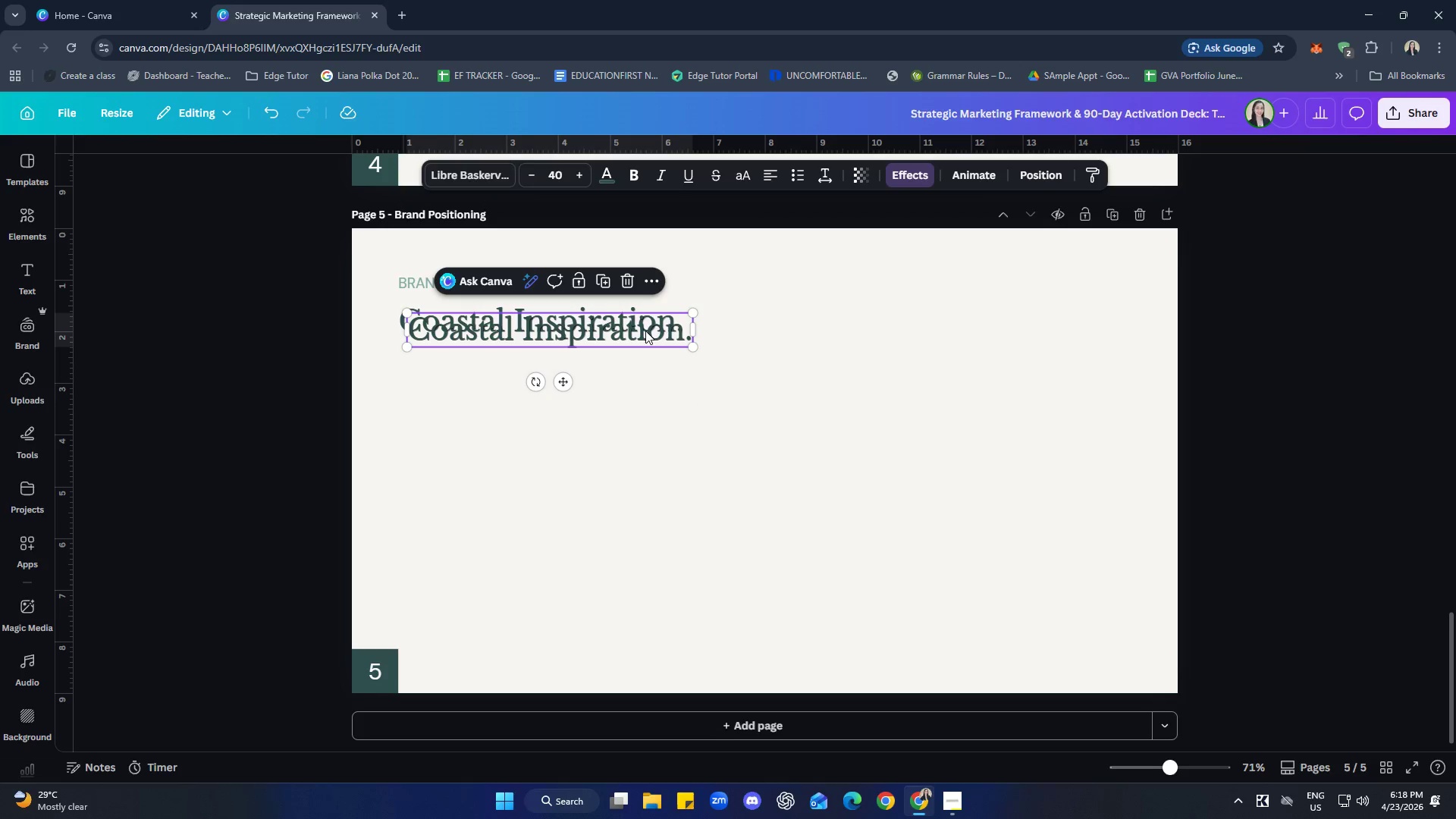 
left_click_drag(start_coordinate=[645, 331], to_coordinate=[639, 354])
 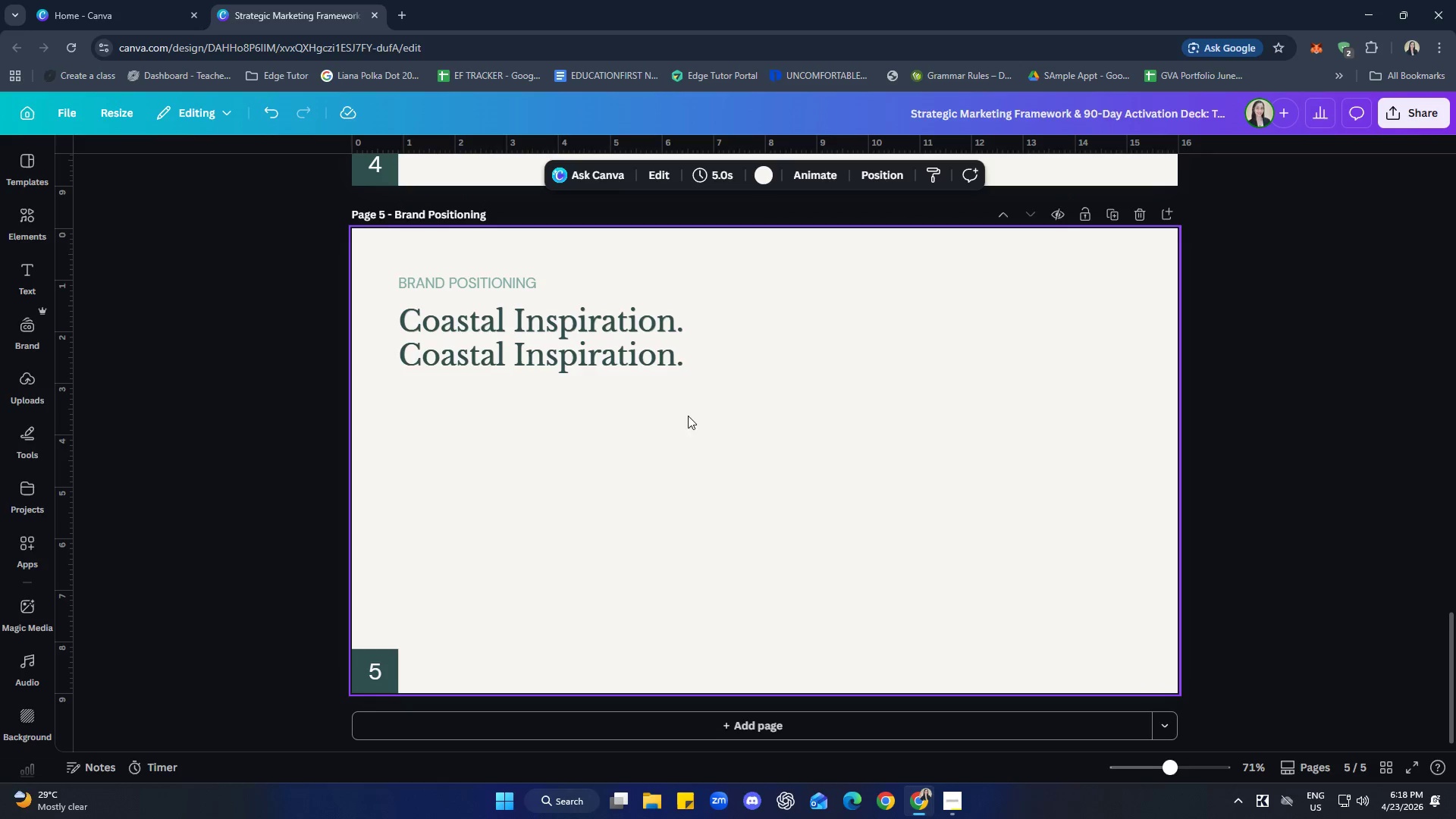 
double_click([651, 355])
 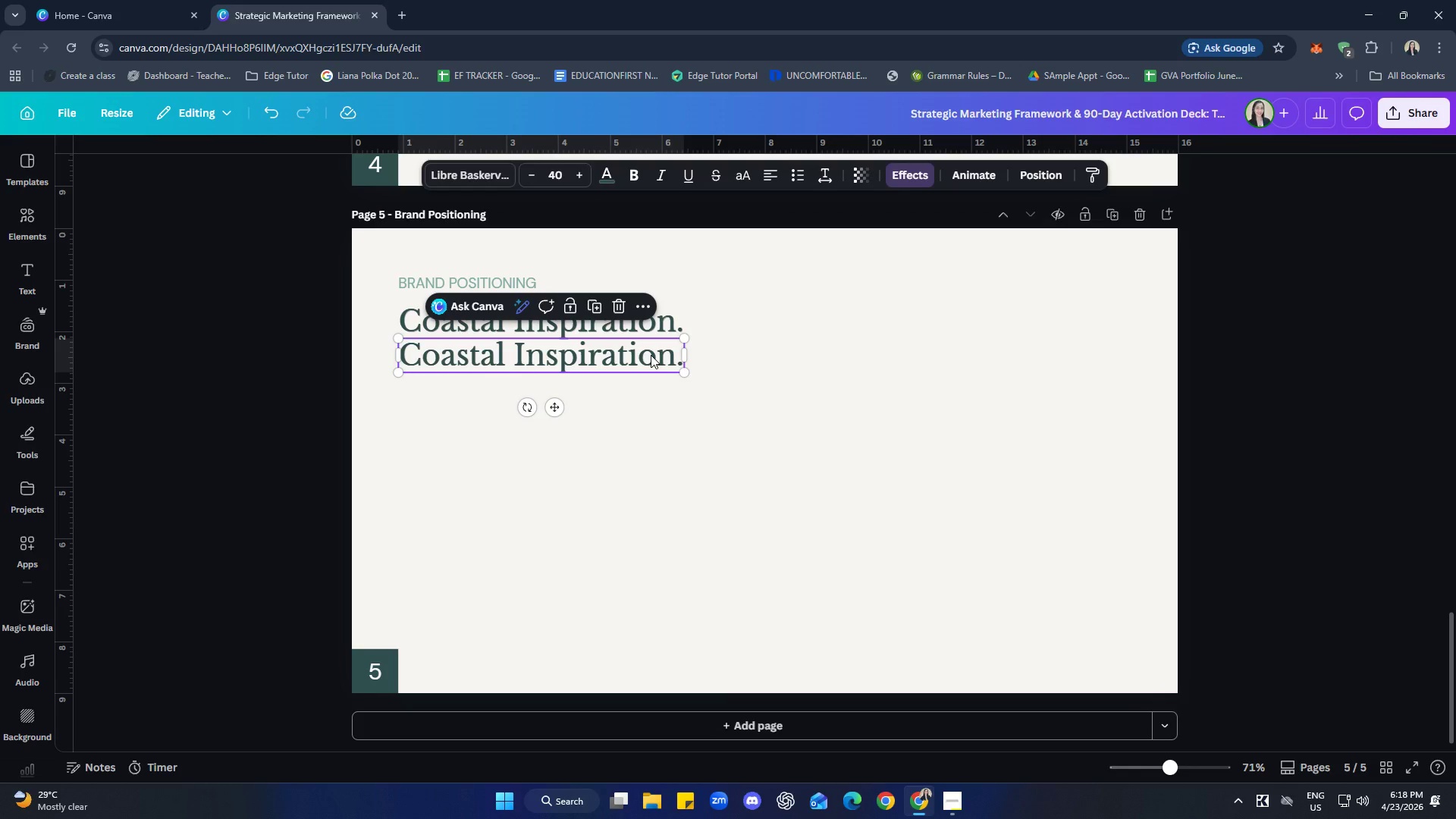 
key(ArrowDown)
 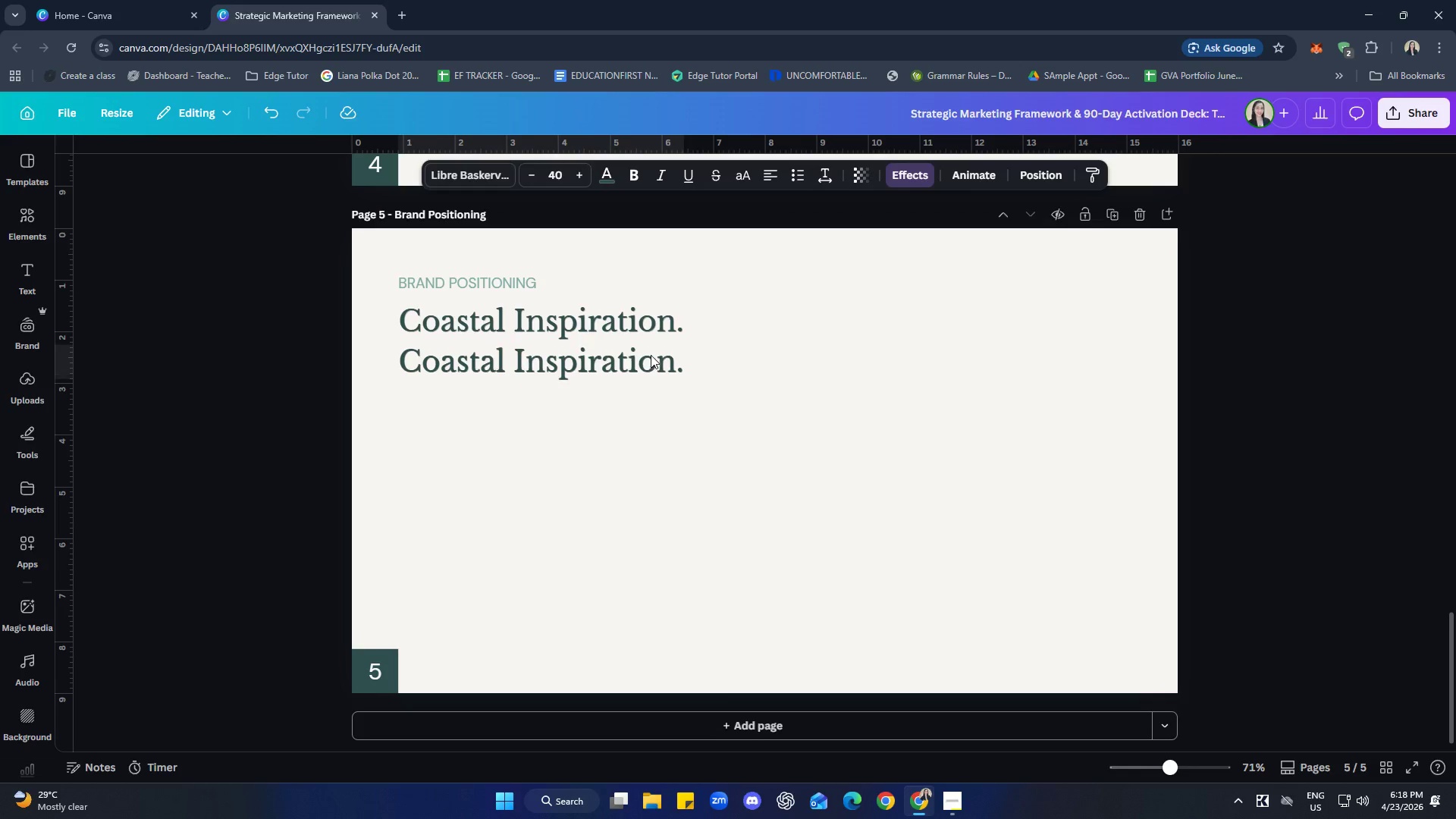 
key(ArrowDown)
 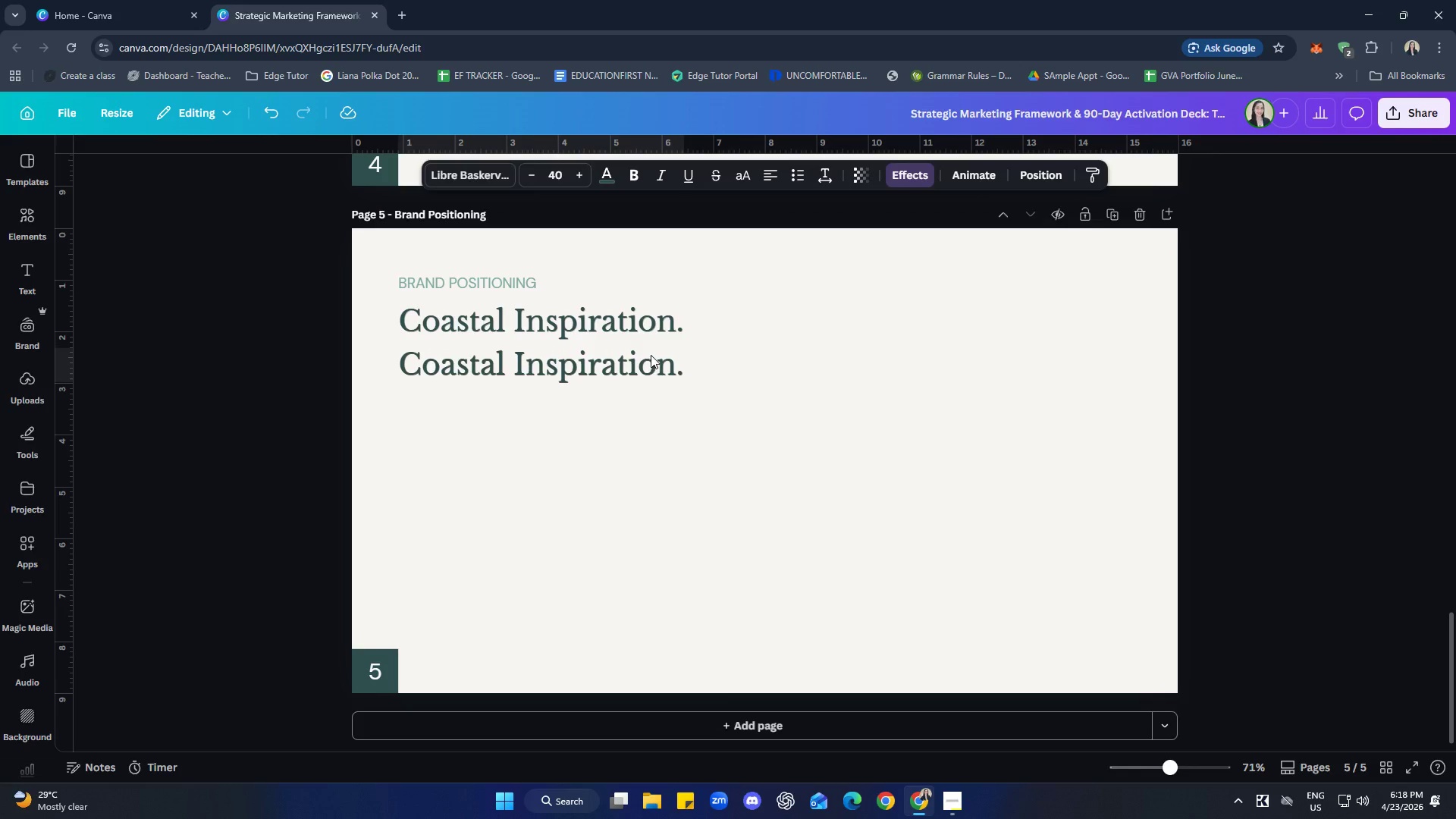 
key(ArrowDown)
 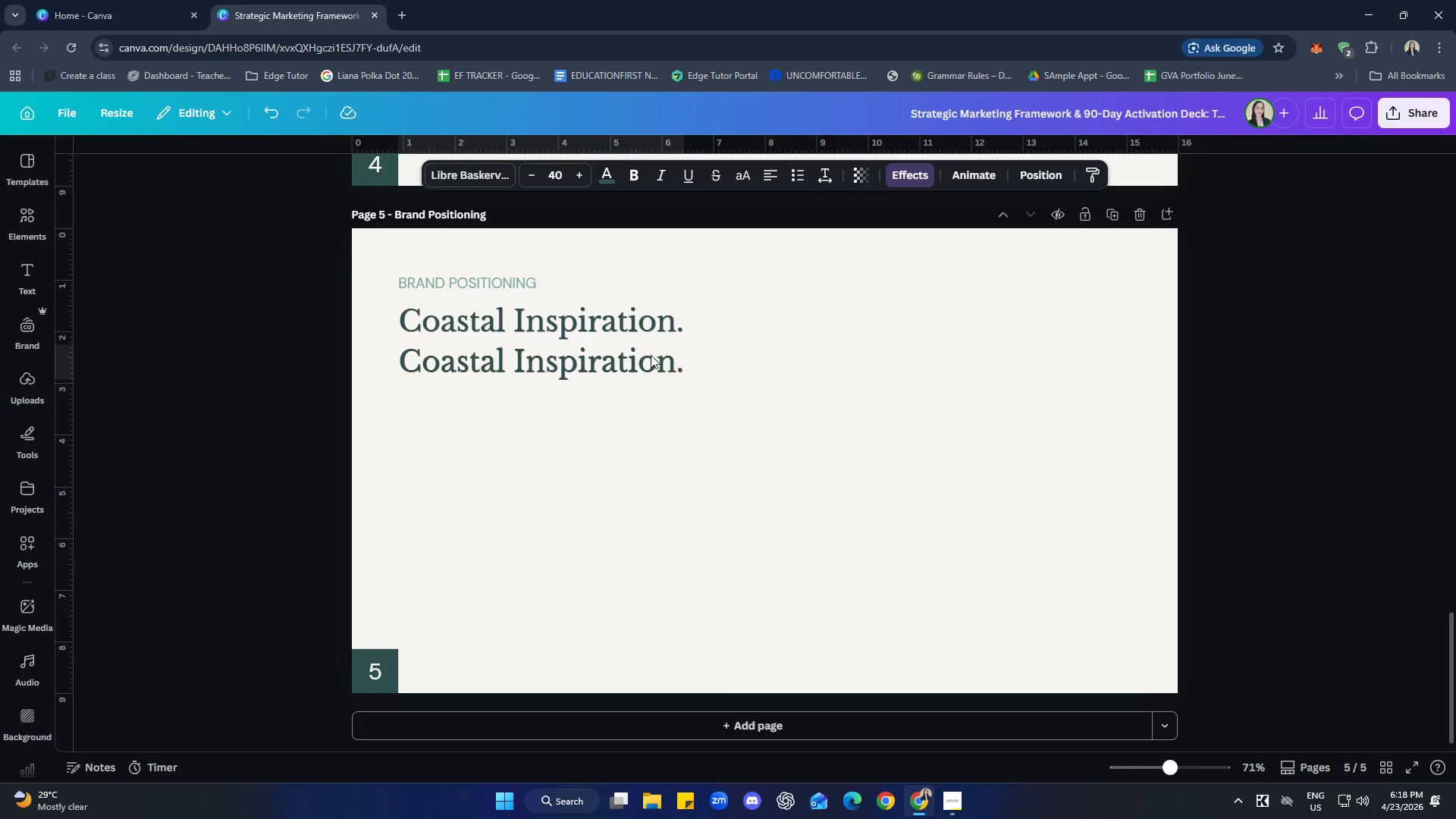 
key(ArrowUp)
 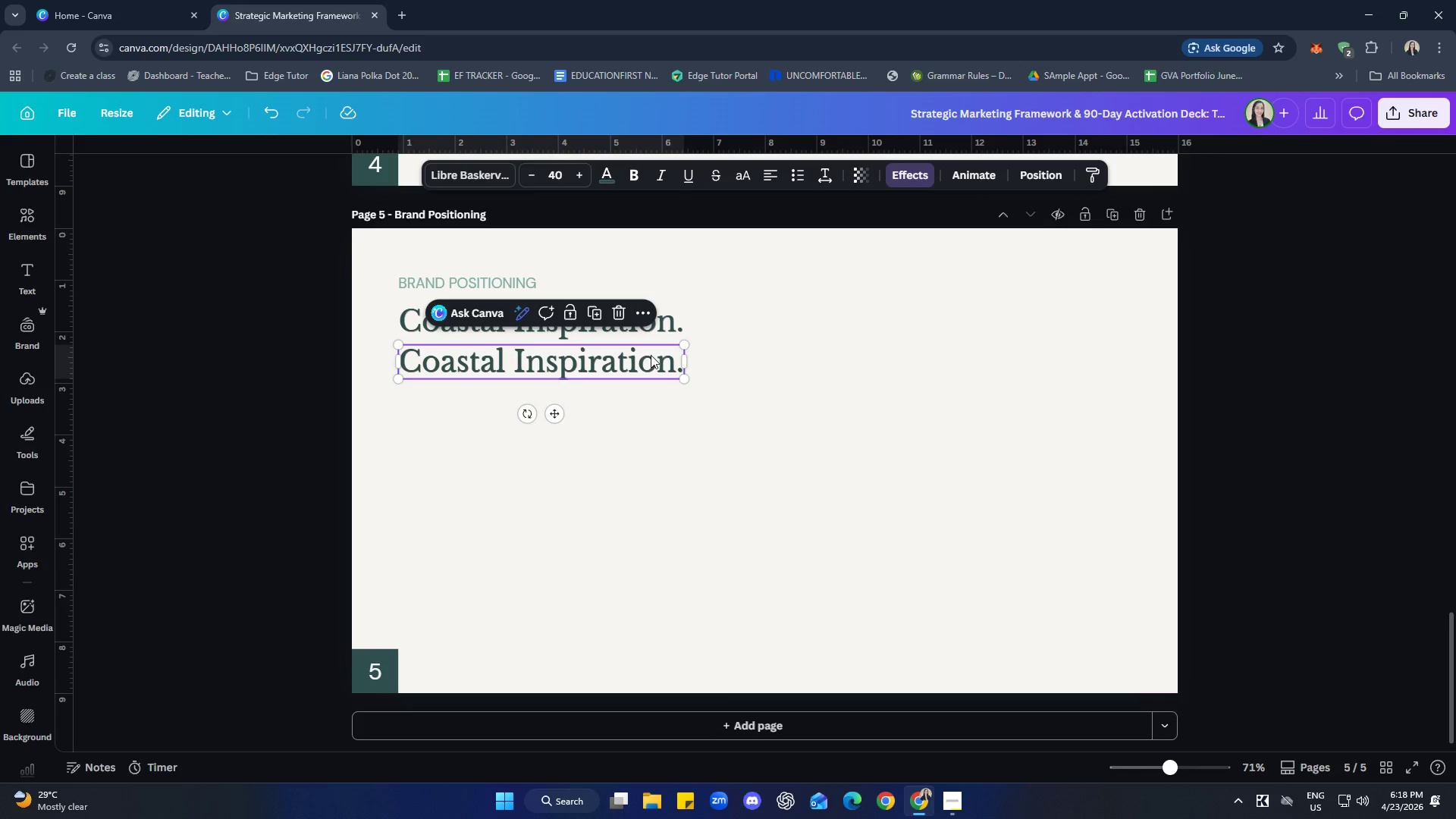 
left_click([639, 360])
 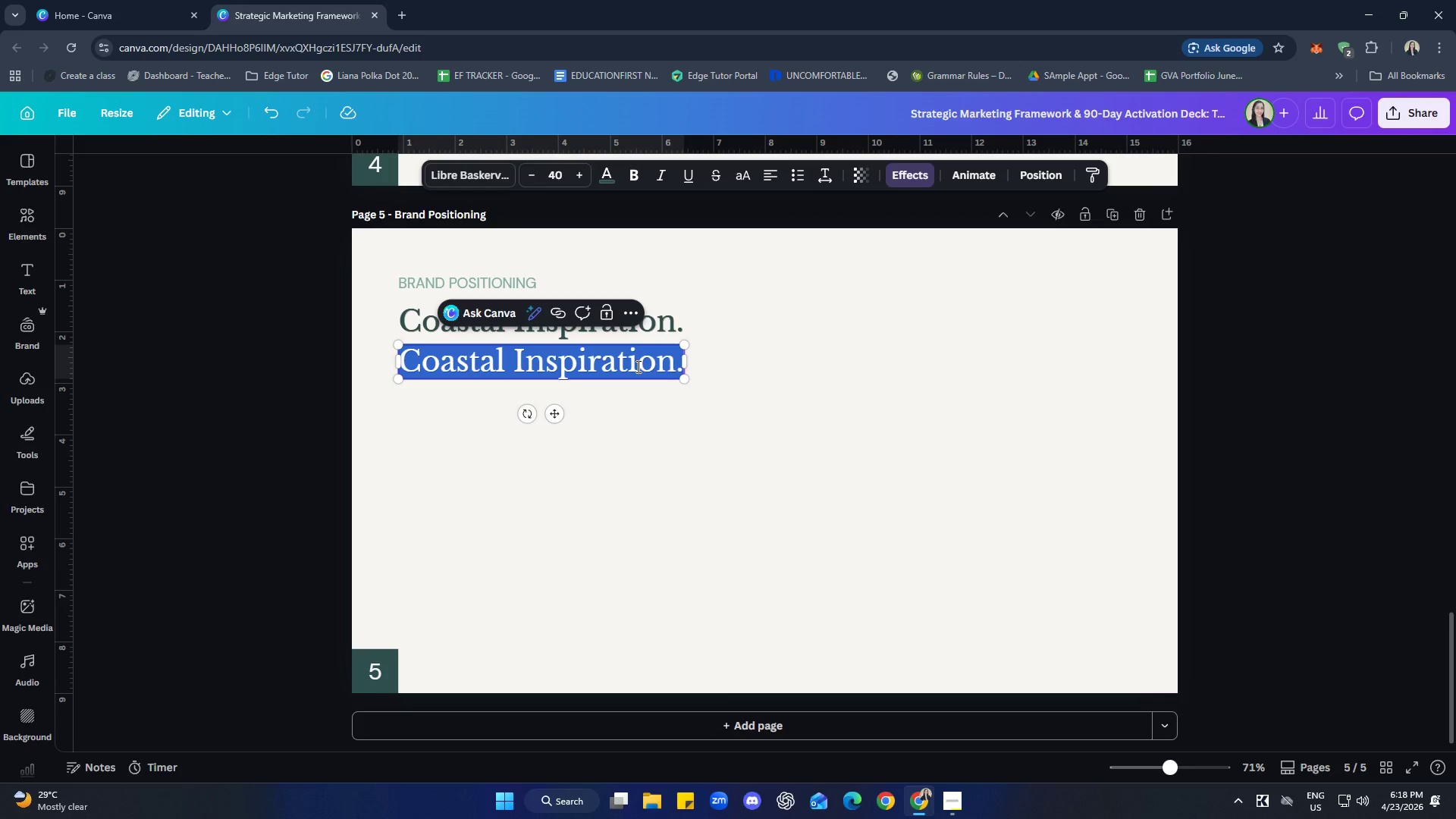 
type(Conscious Living.)
 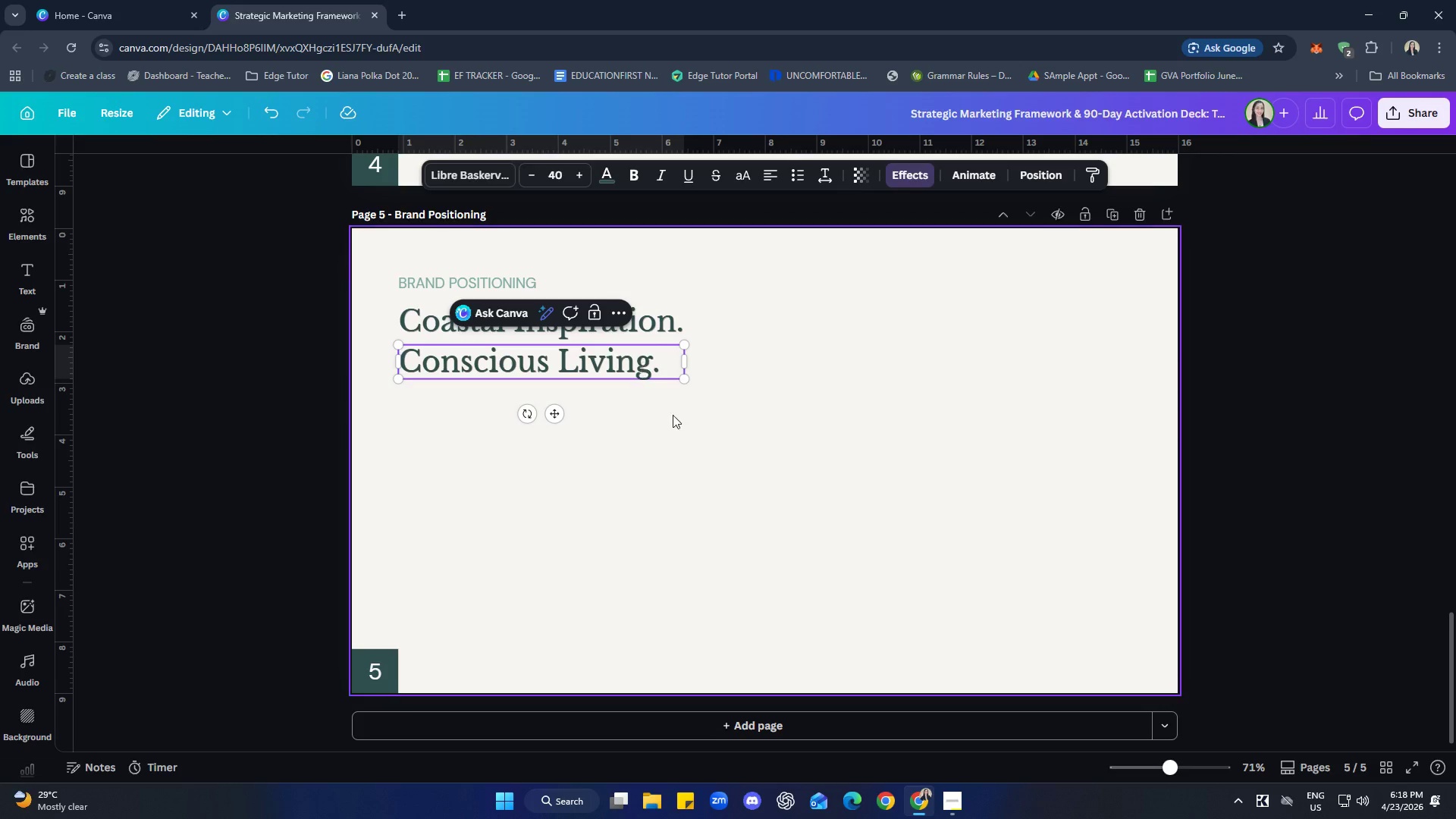 
left_click([781, 494])
 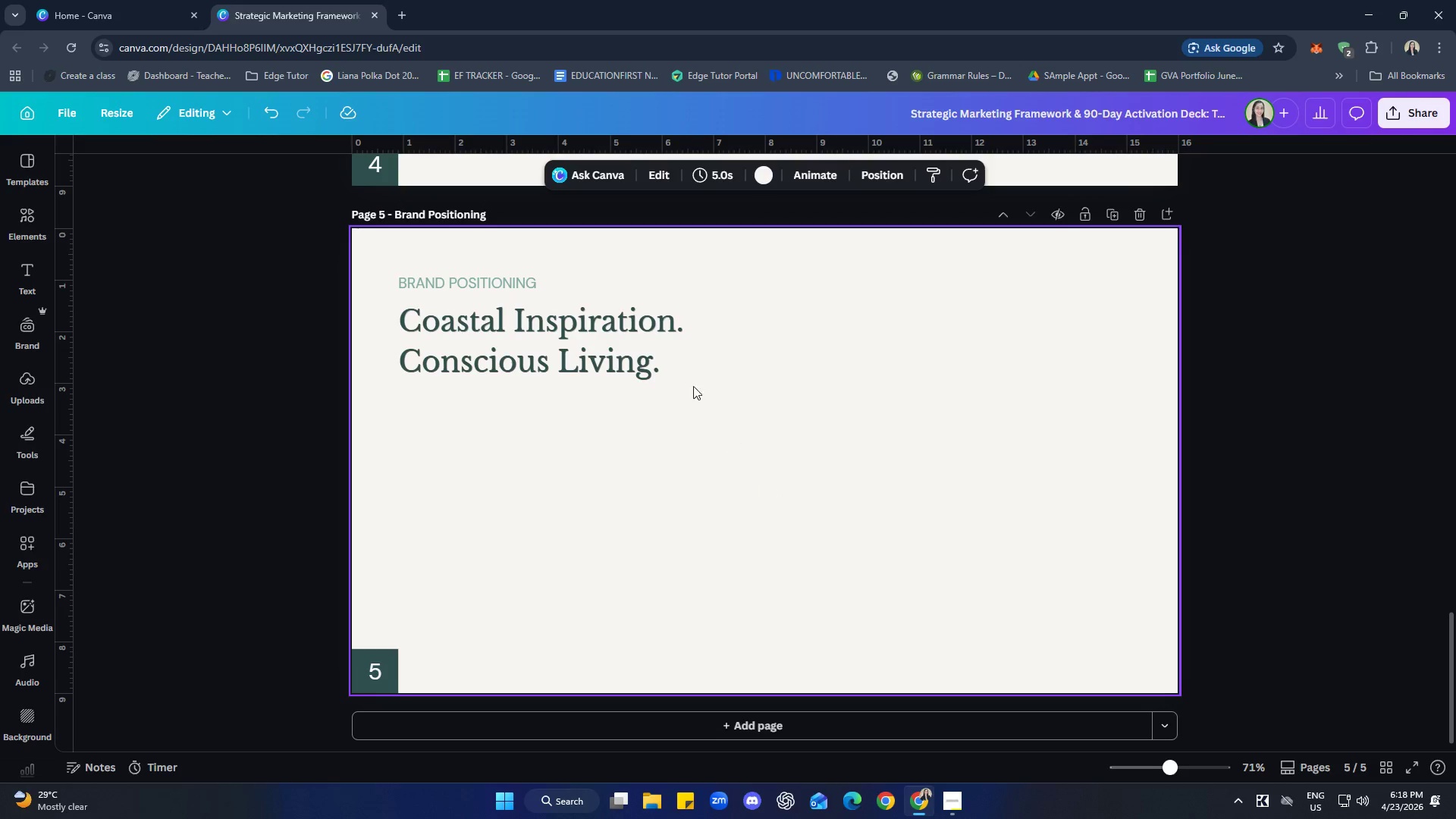 
left_click([661, 346])
 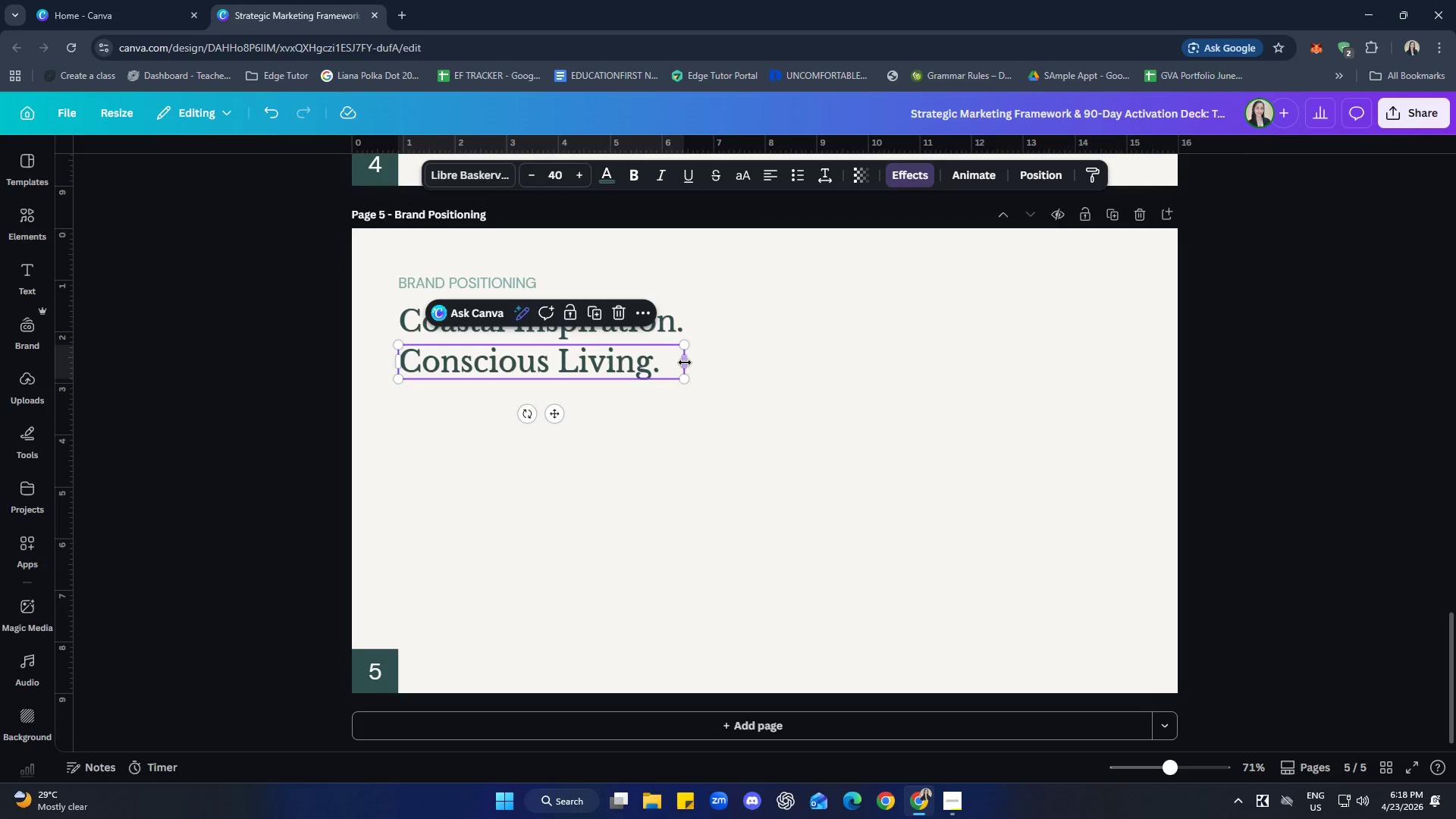 
left_click_drag(start_coordinate=[685, 362], to_coordinate=[661, 372])
 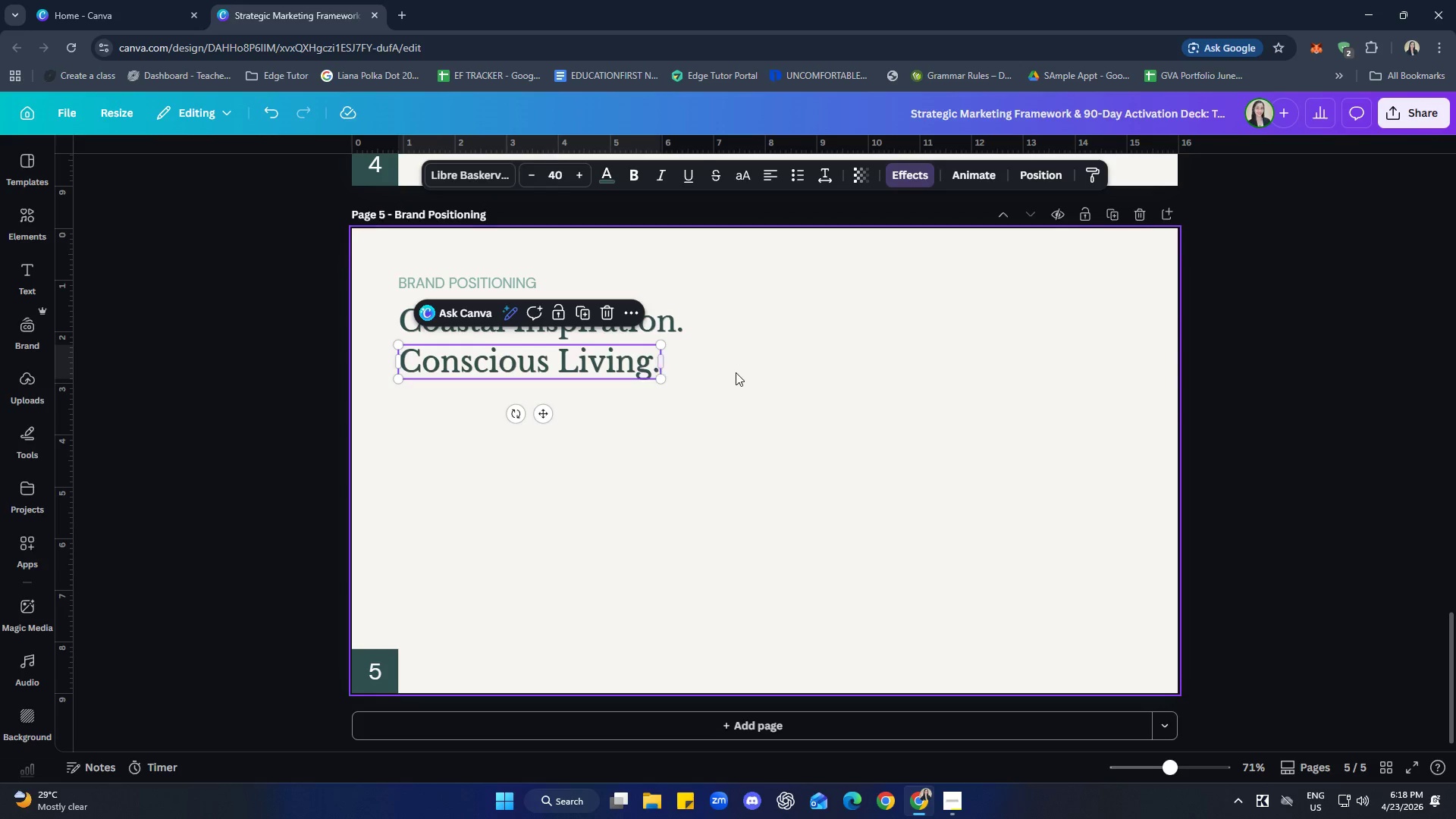 
left_click([736, 372])
 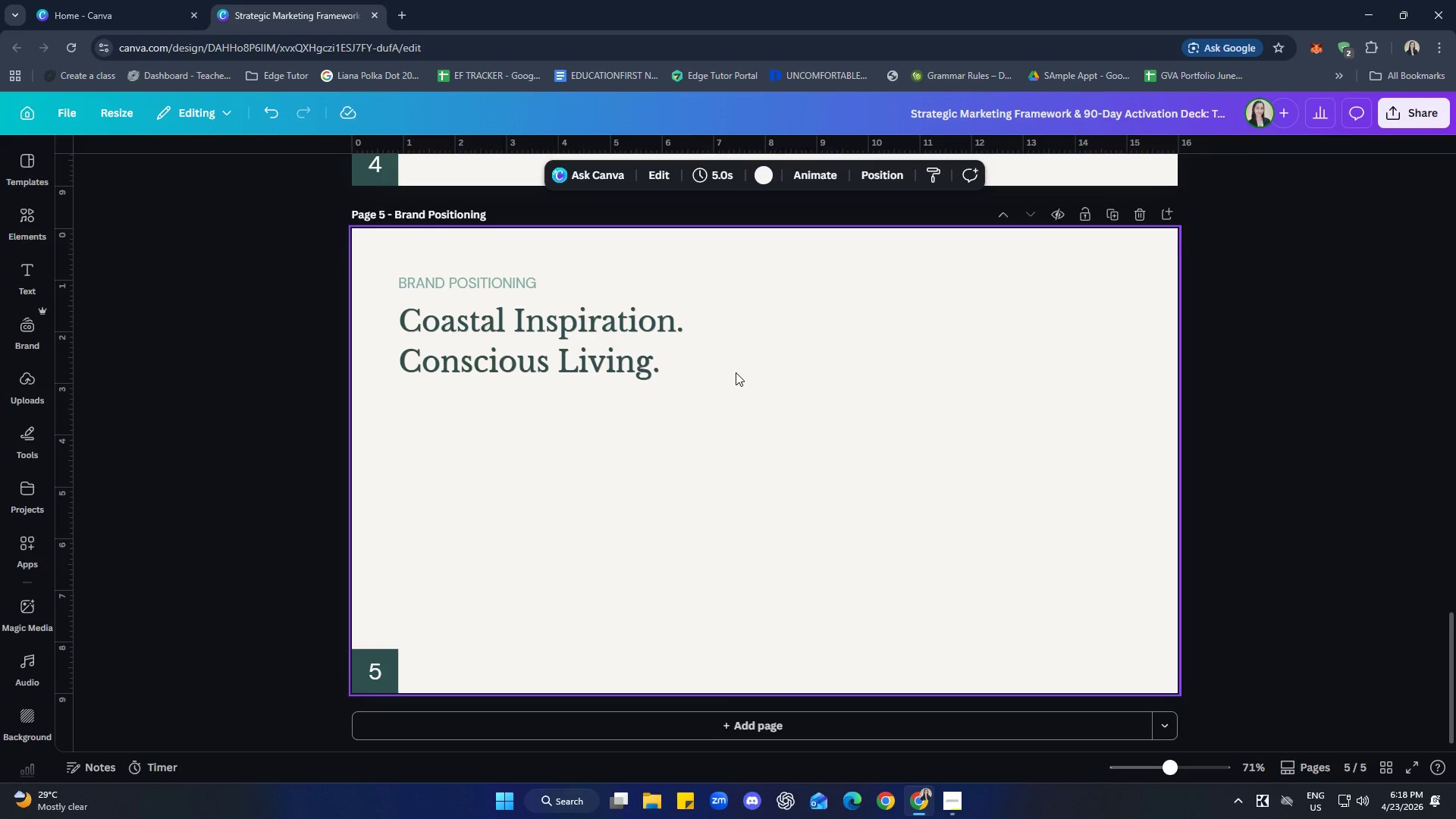 
wait(6.98)
 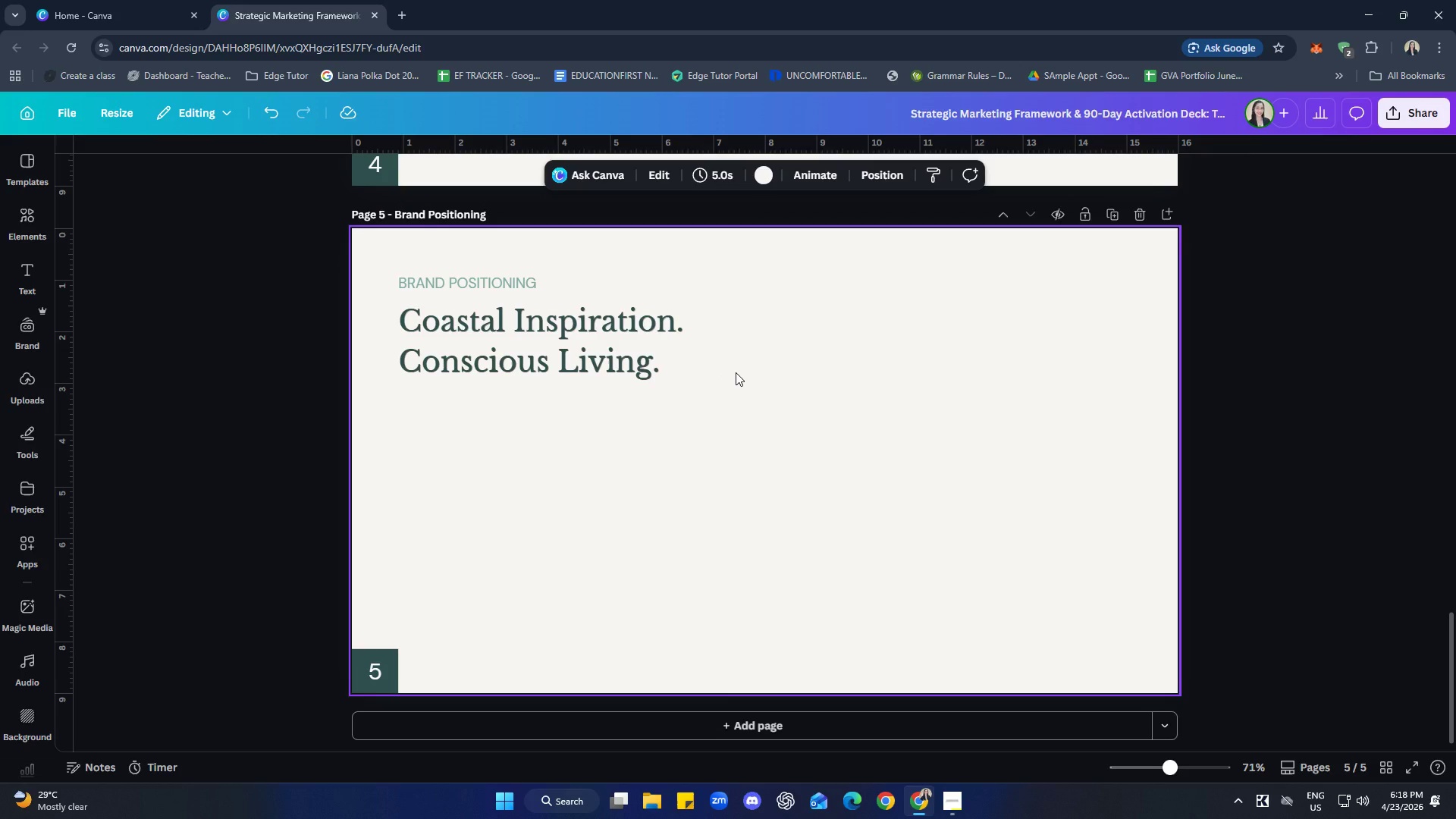 
left_click([887, 482])
 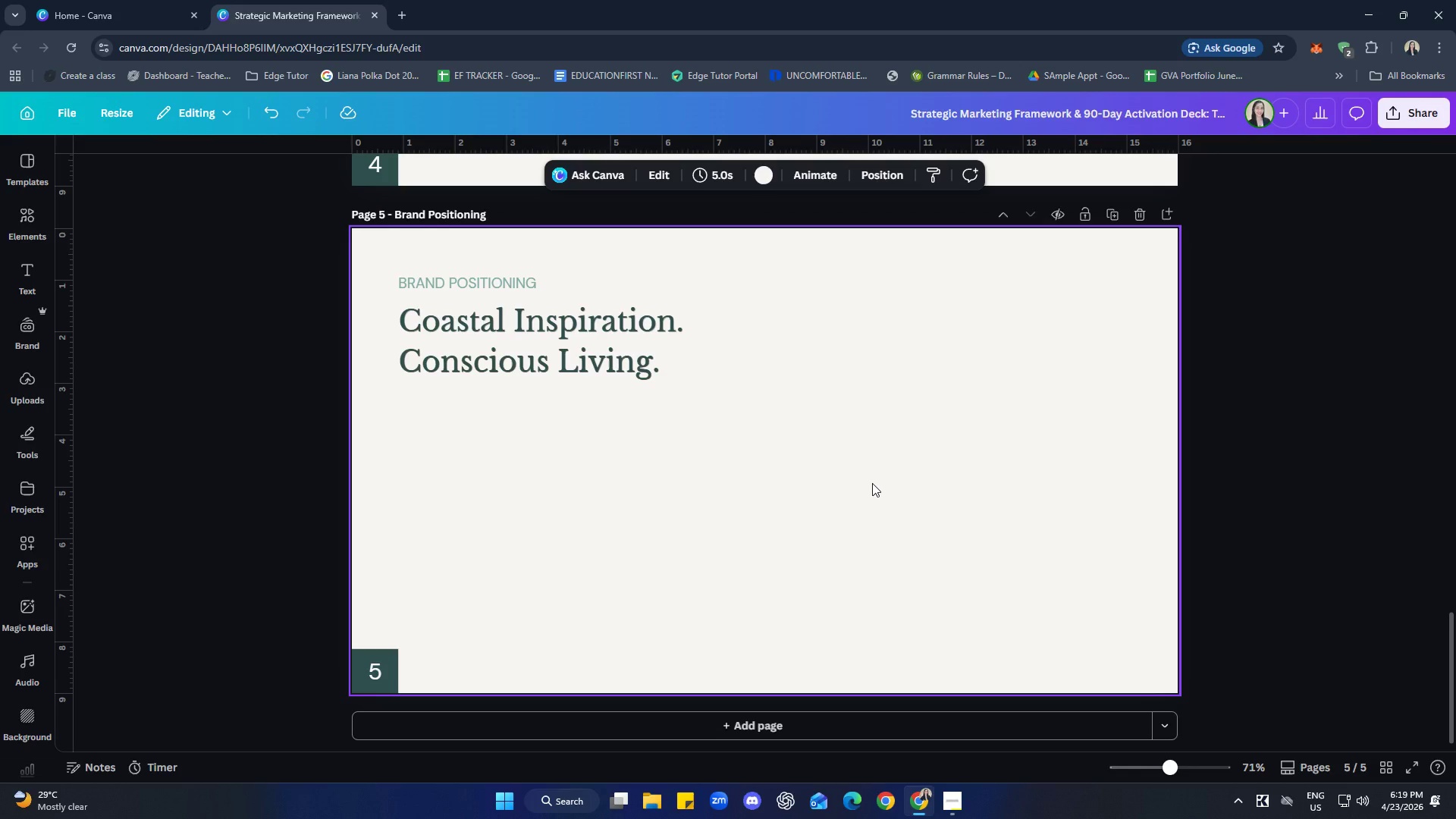 
wait(8.61)
 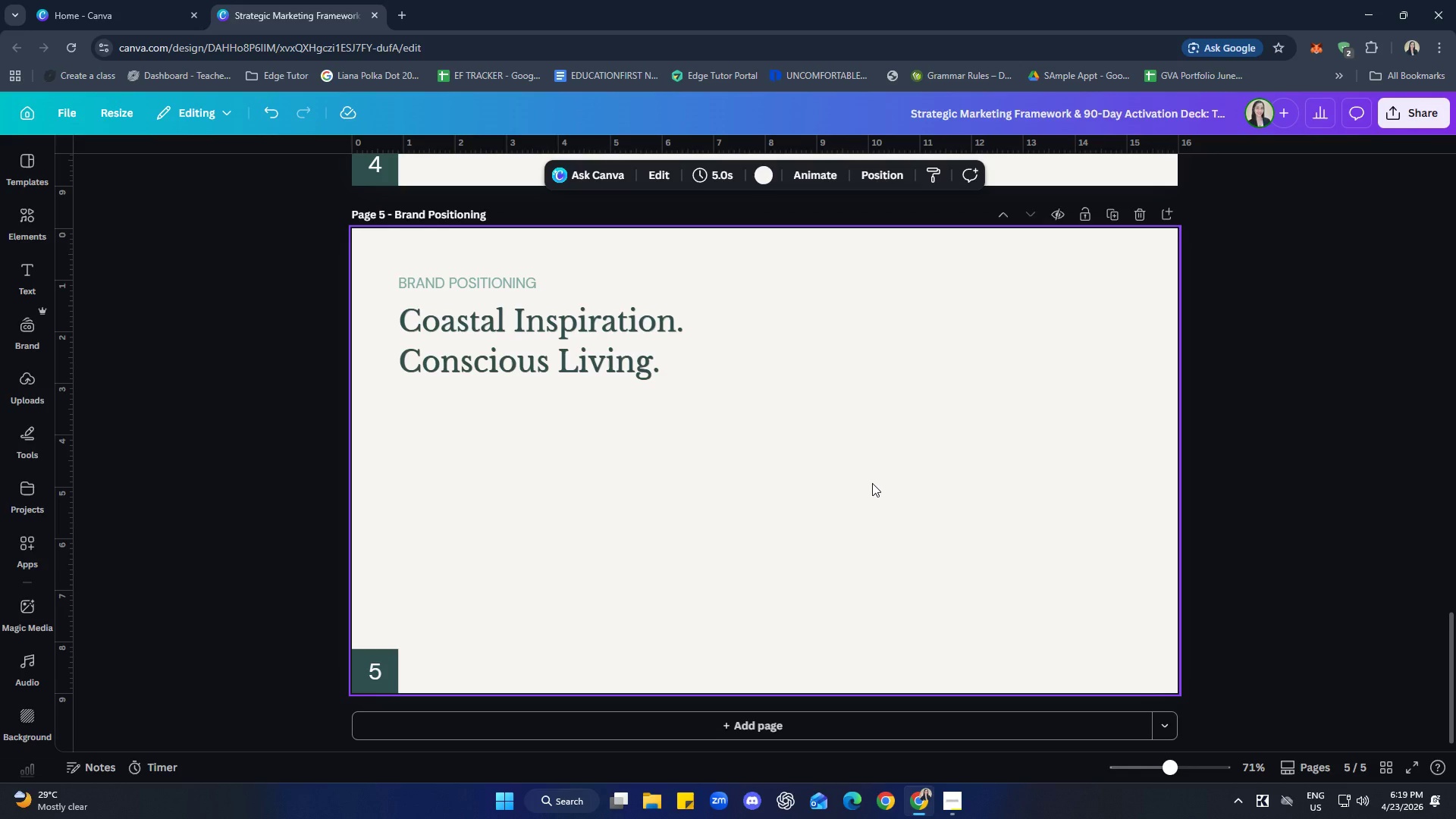 
left_click([762, 588])
 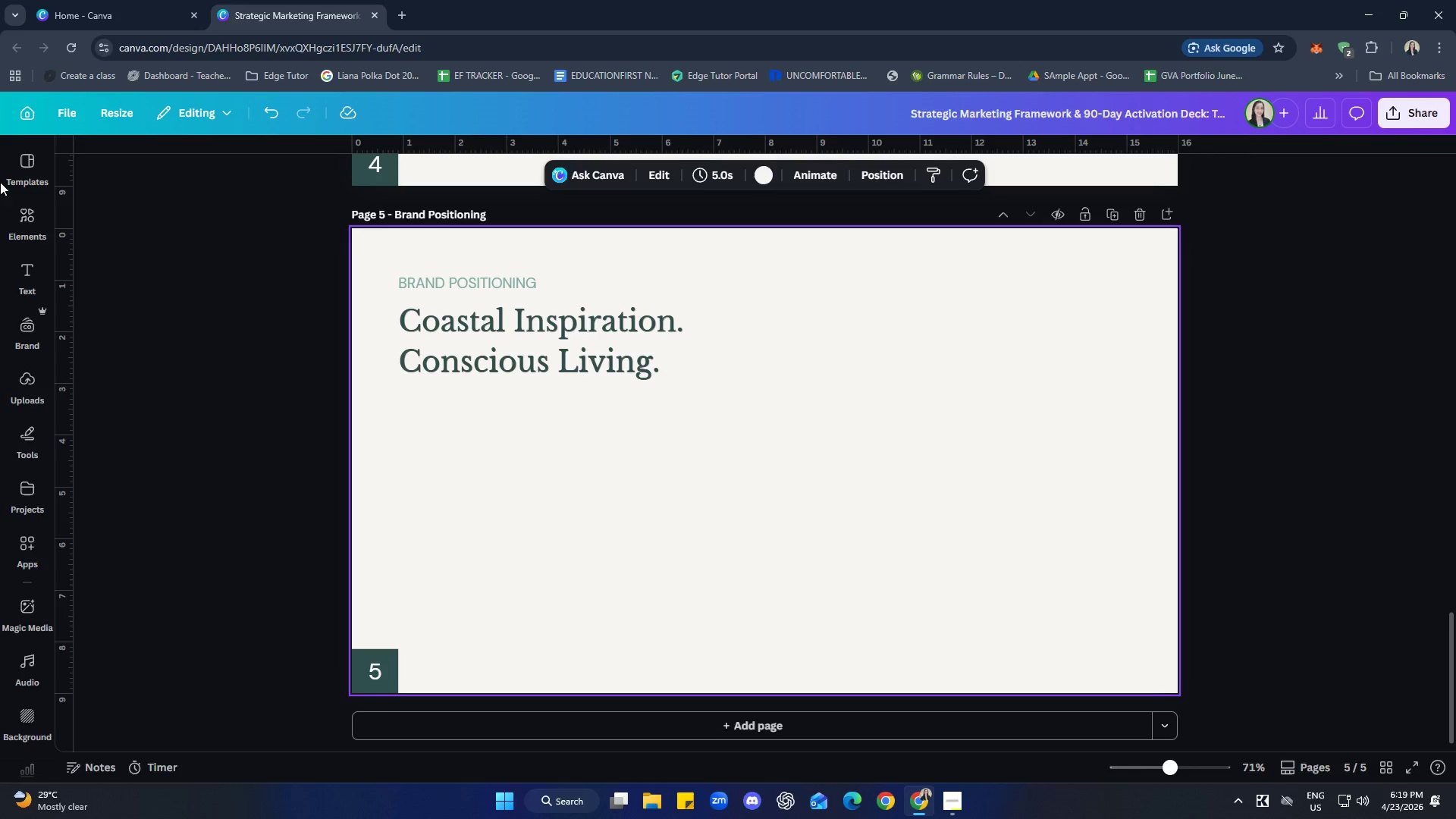 
left_click([12, 211])
 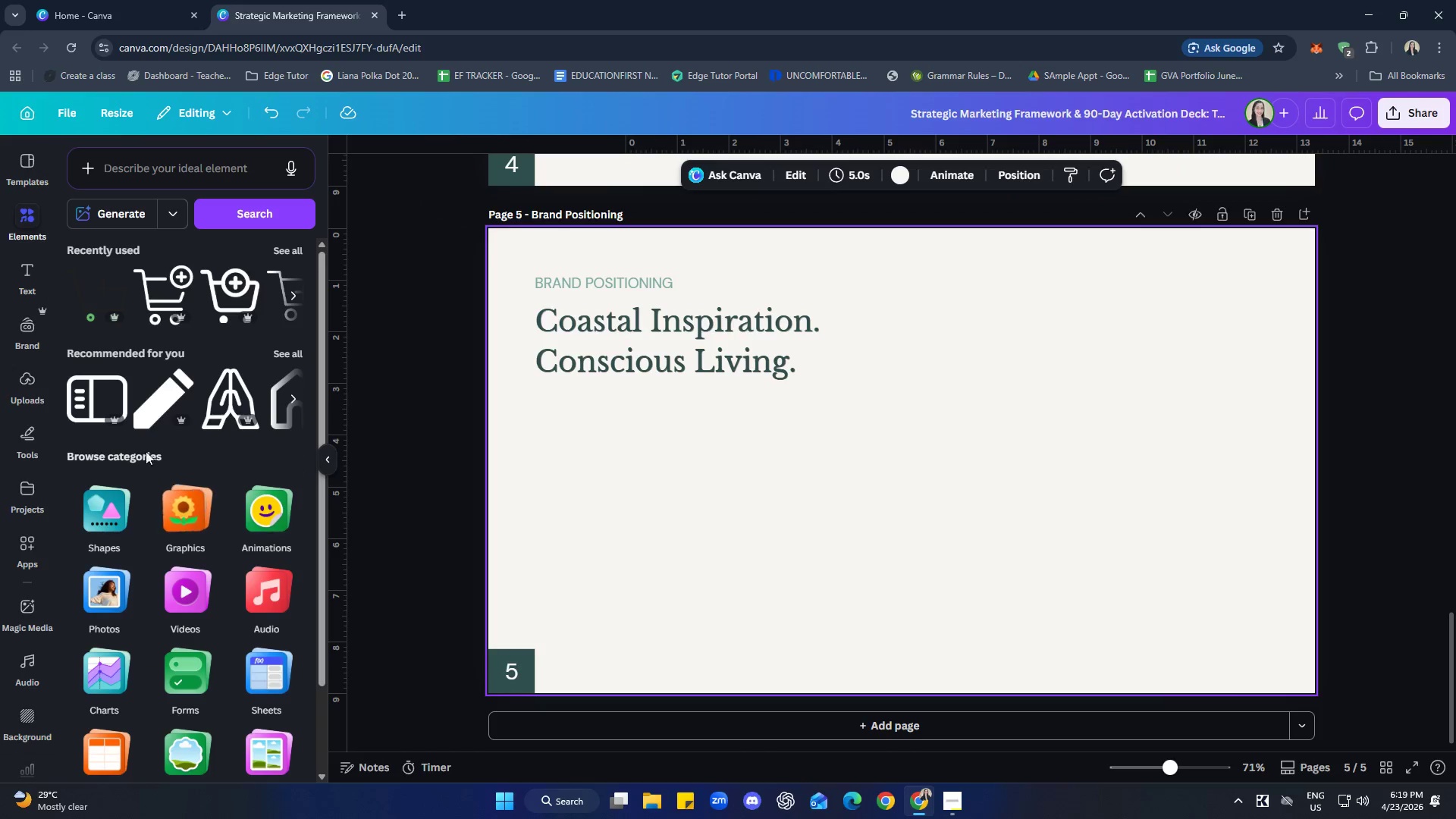 
left_click([106, 508])
 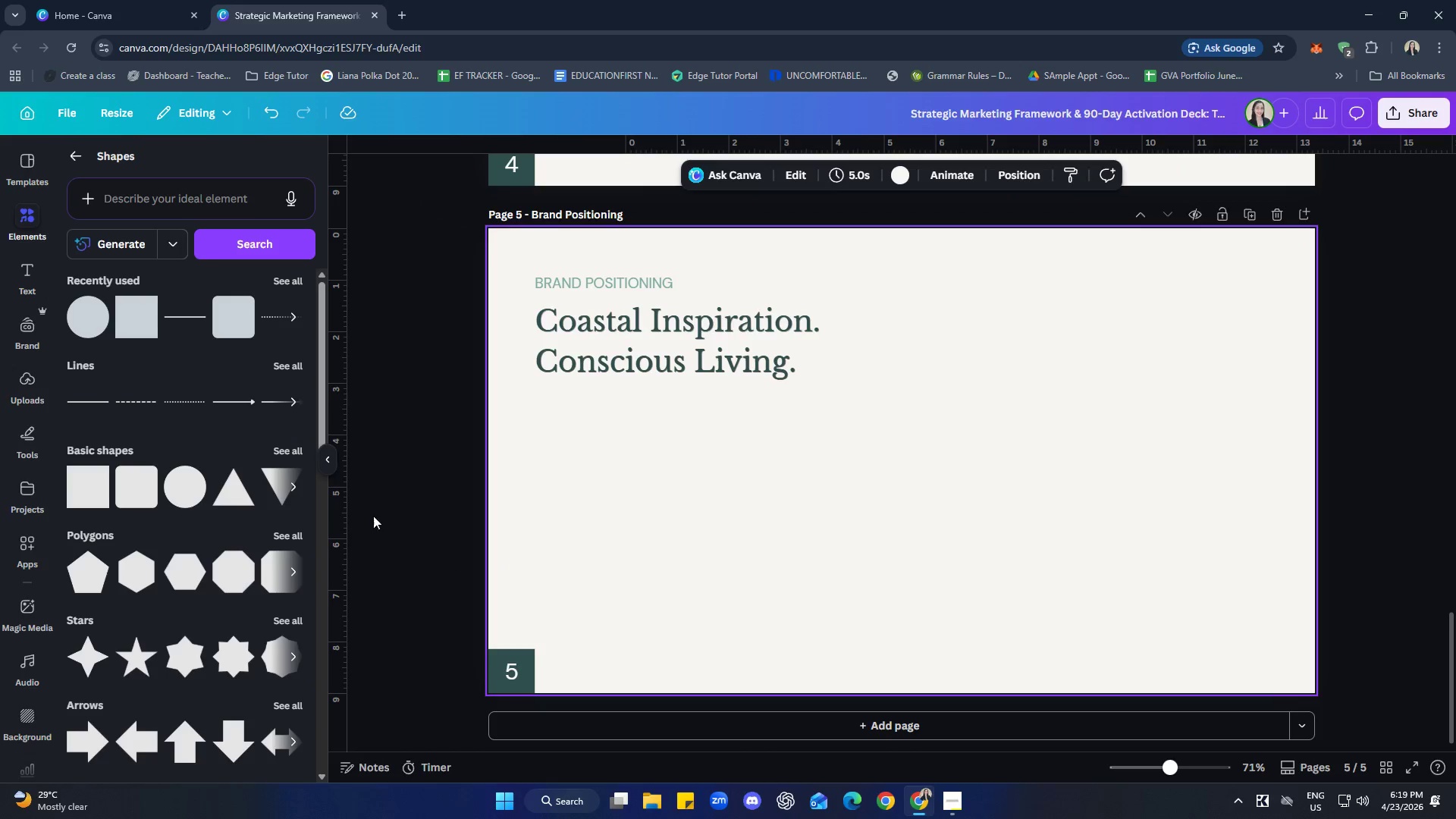 
left_click([77, 312])
 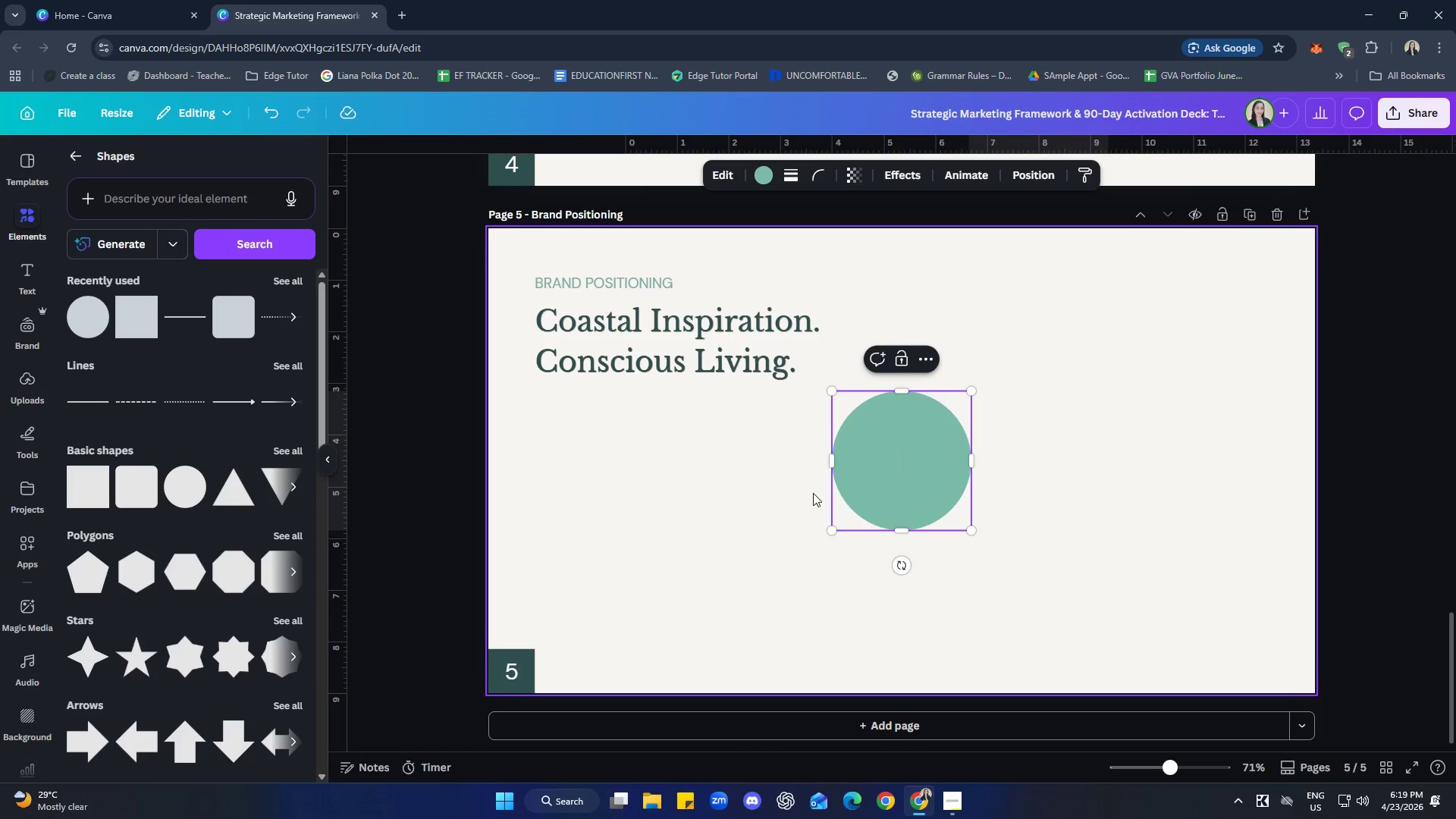 
left_click([1003, 560])
 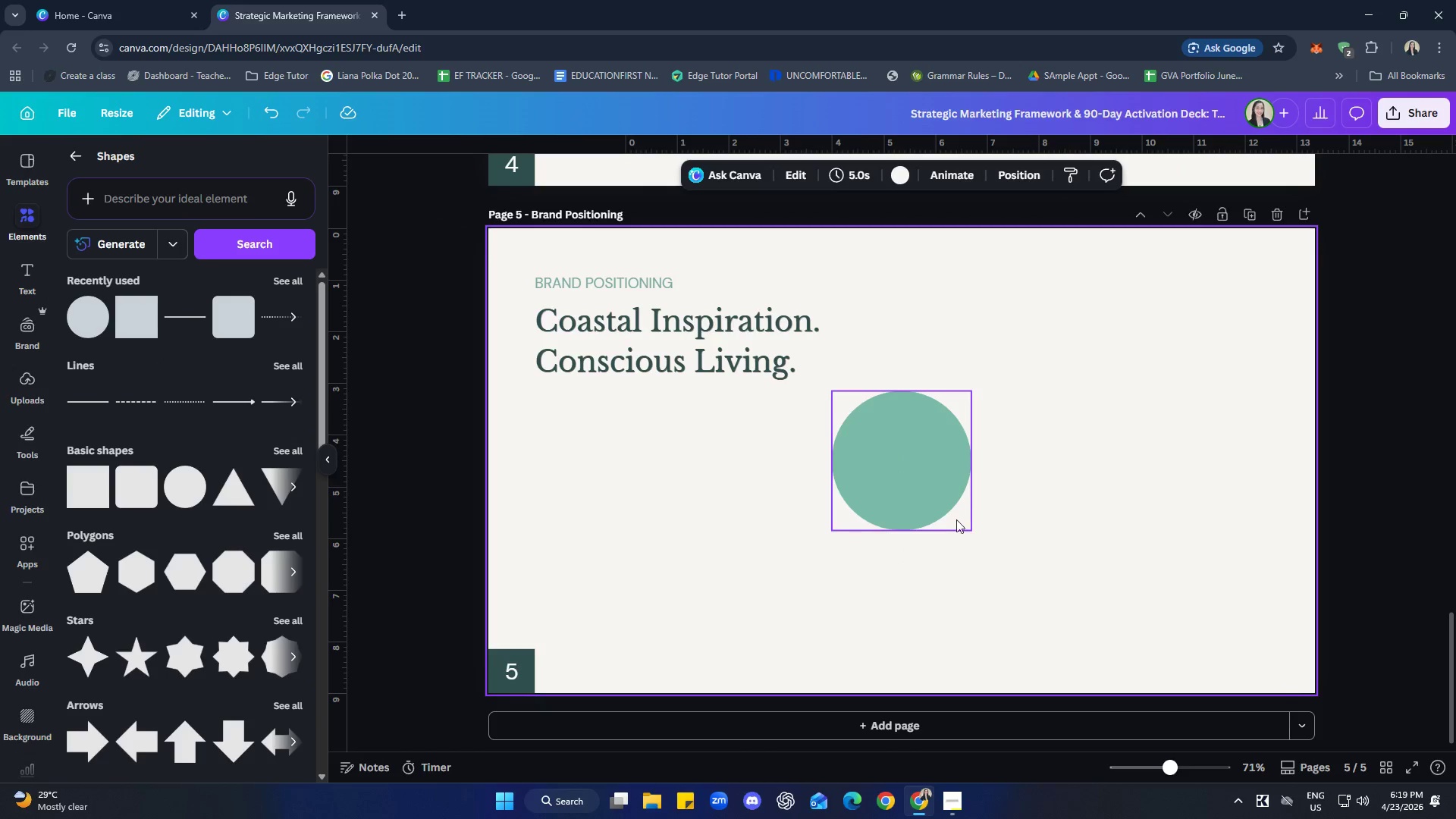 
left_click_drag(start_coordinate=[936, 500], to_coordinate=[809, 510])
 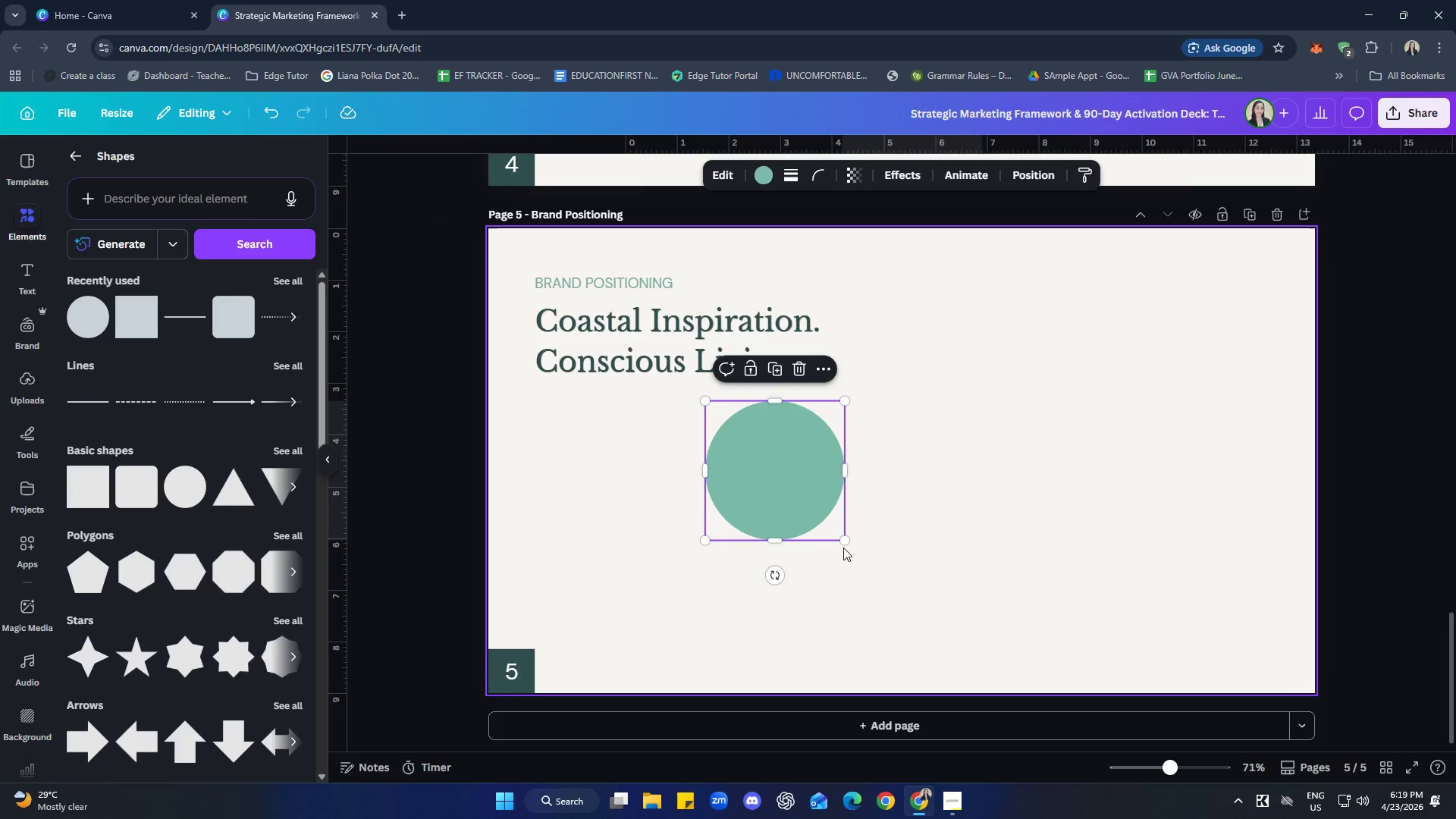 
left_click_drag(start_coordinate=[843, 541], to_coordinate=[919, 590])
 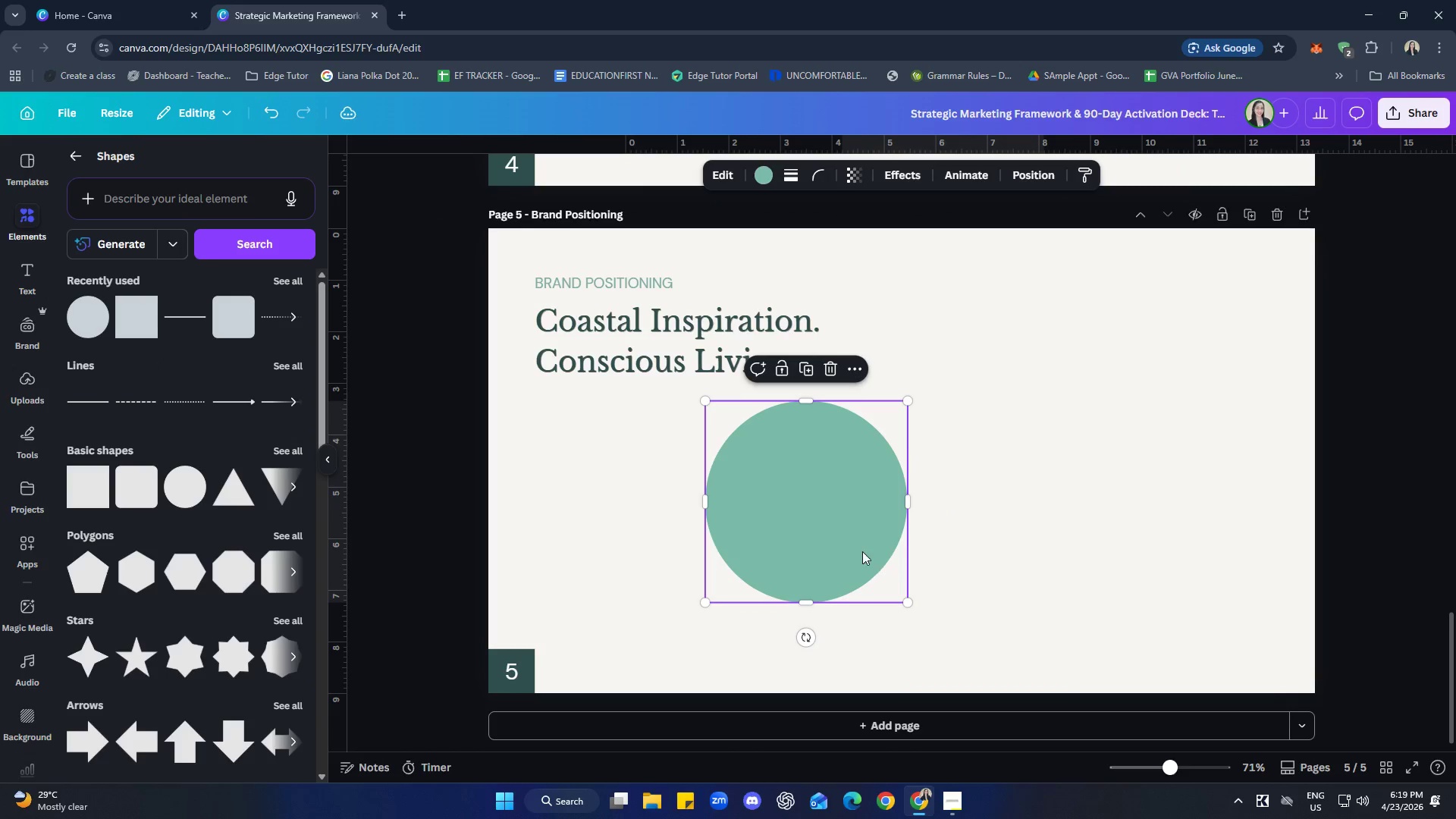 
left_click_drag(start_coordinate=[859, 546], to_coordinate=[837, 544])
 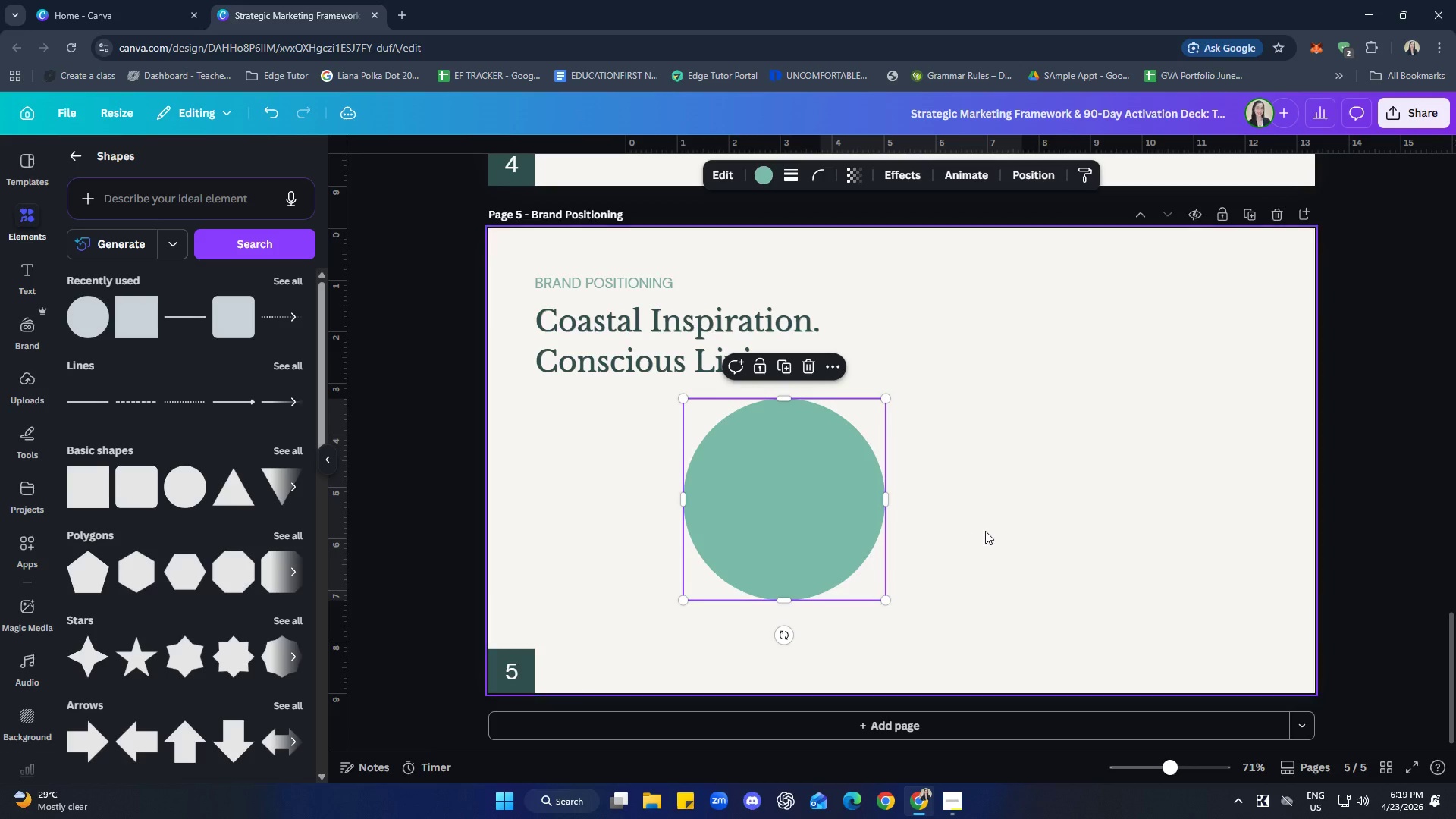 
left_click([985, 531])
 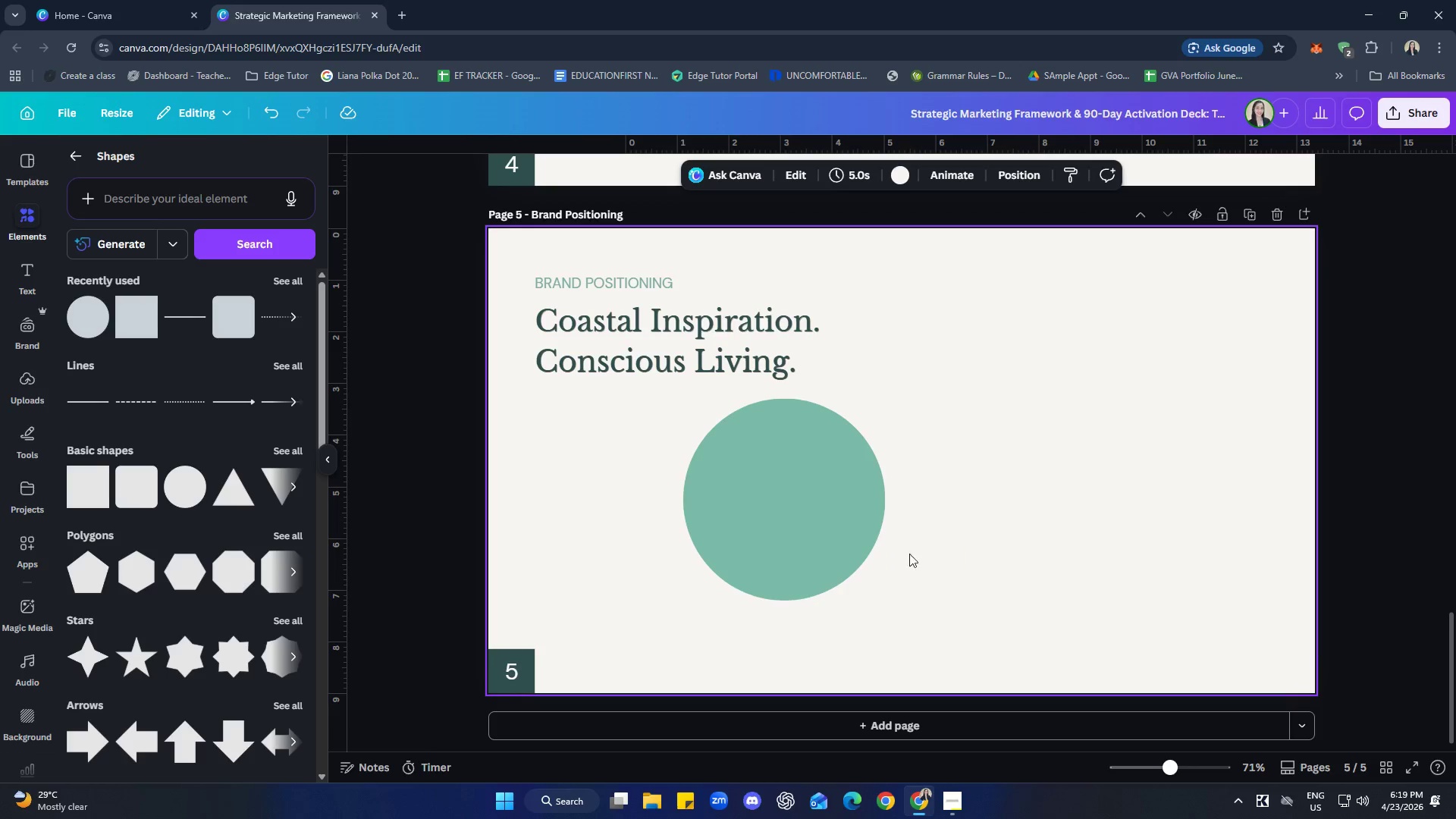 
left_click_drag(start_coordinate=[827, 532], to_coordinate=[836, 519])
 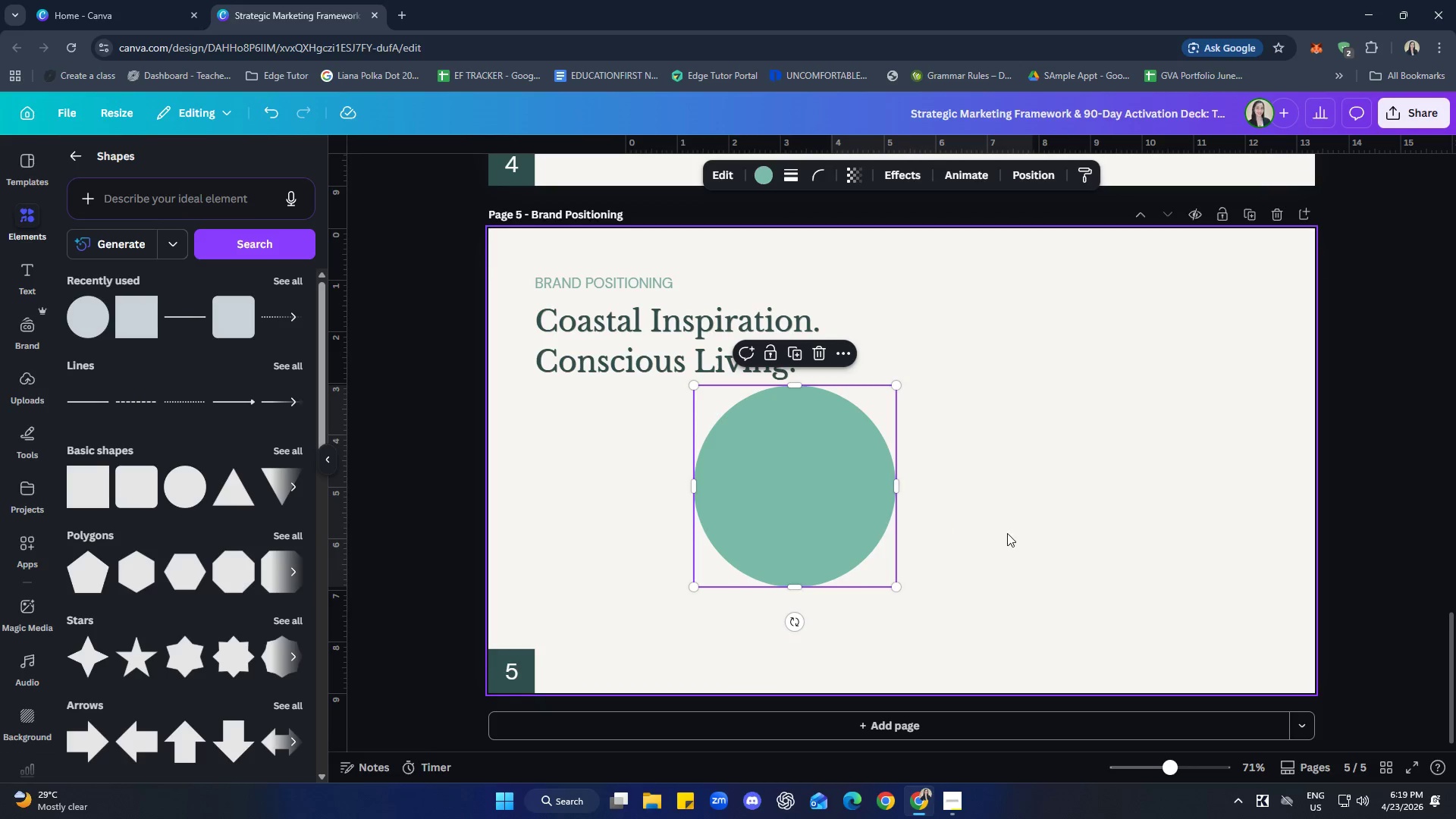 
left_click([1007, 533])
 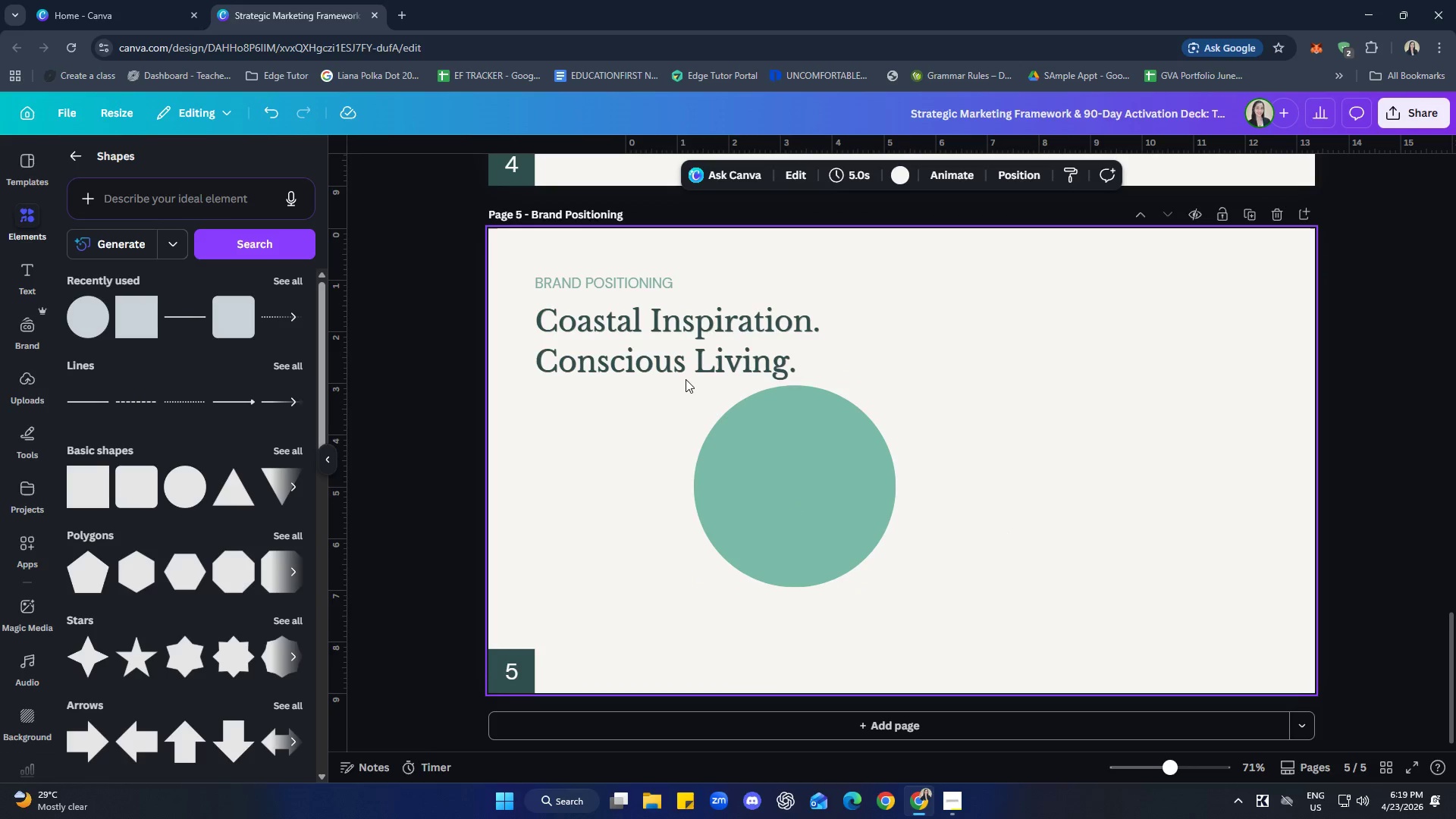 
left_click([758, 456])
 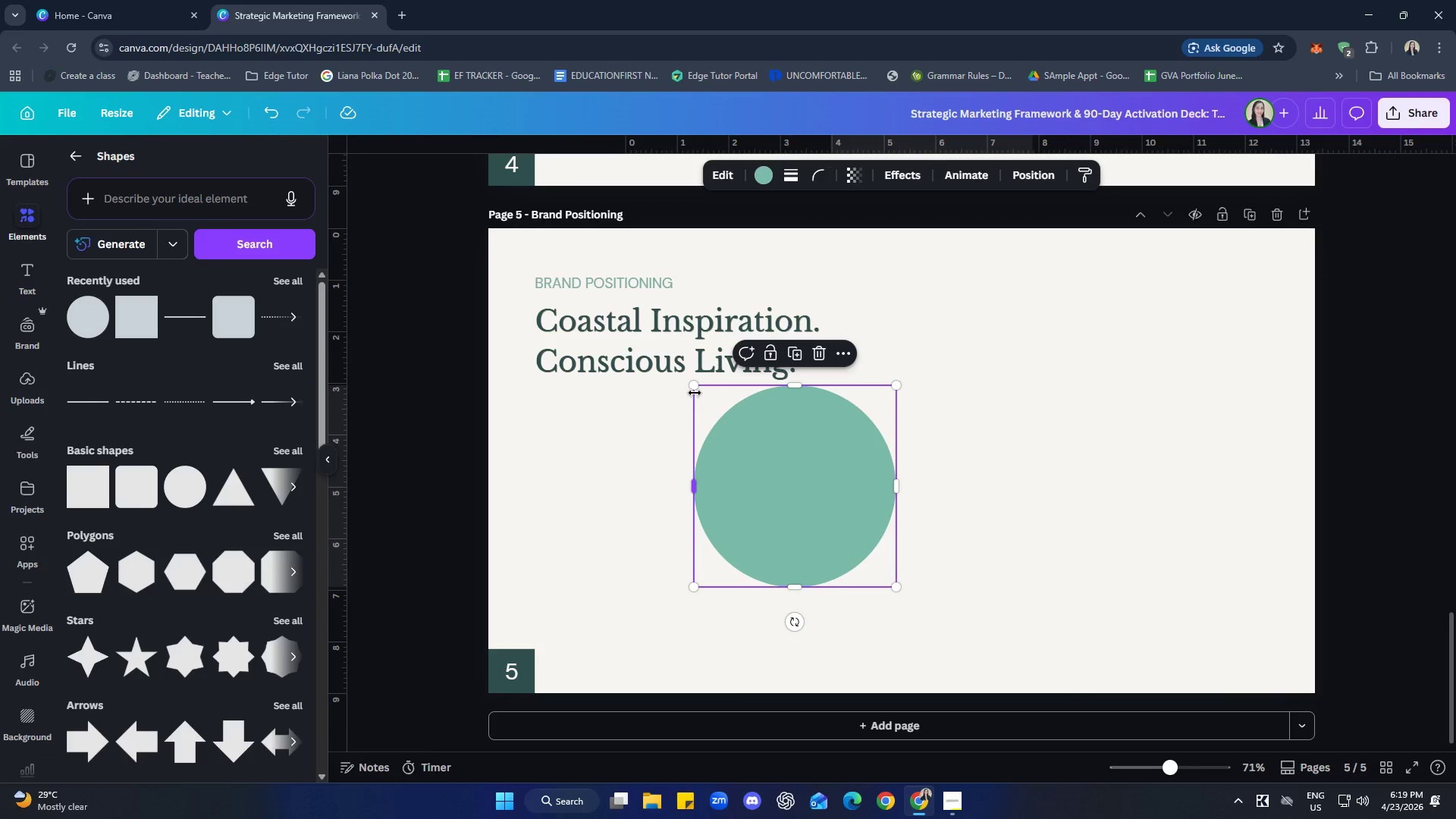 
left_click_drag(start_coordinate=[695, 390], to_coordinate=[713, 413])
 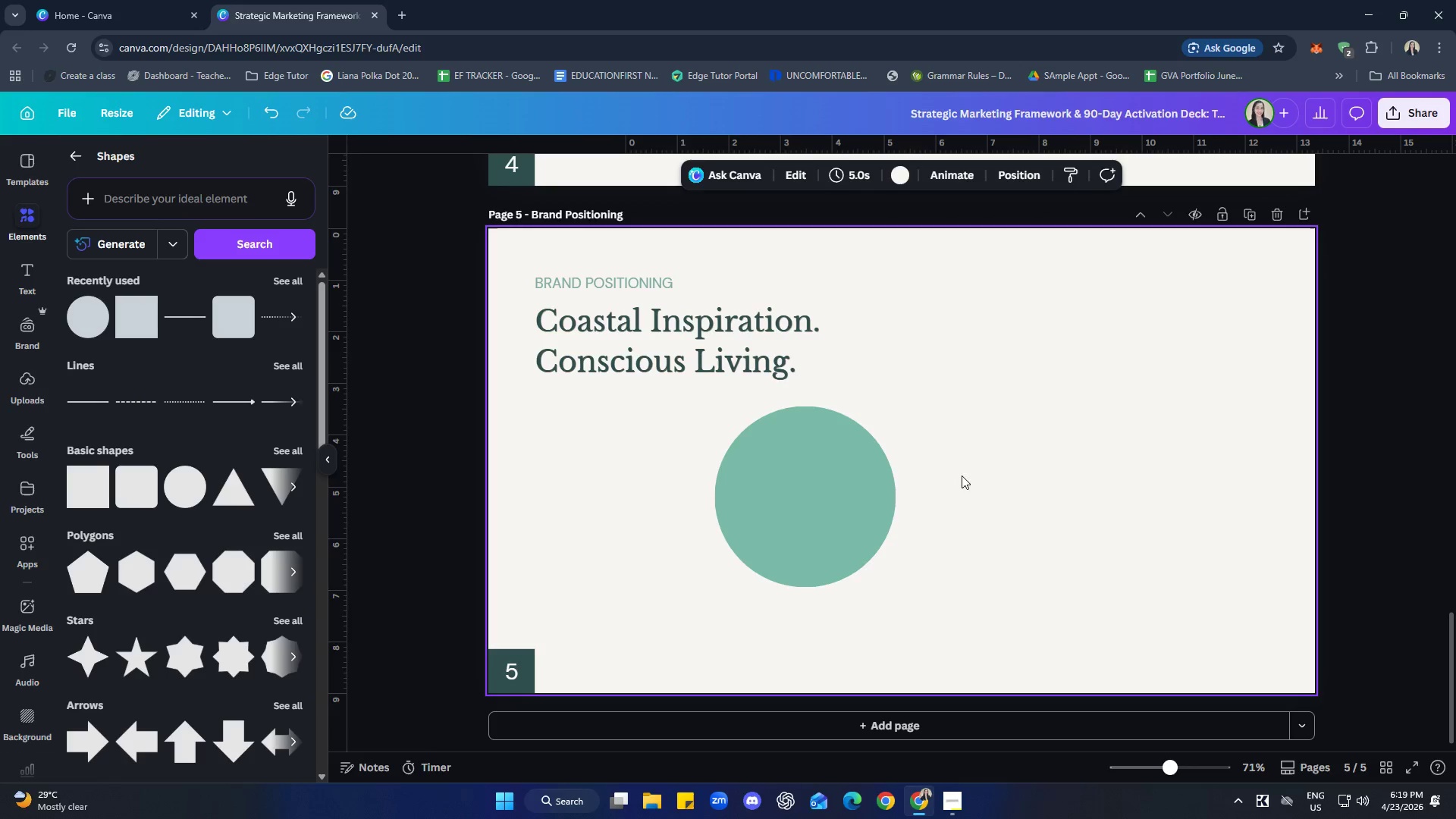 
double_click([853, 500])
 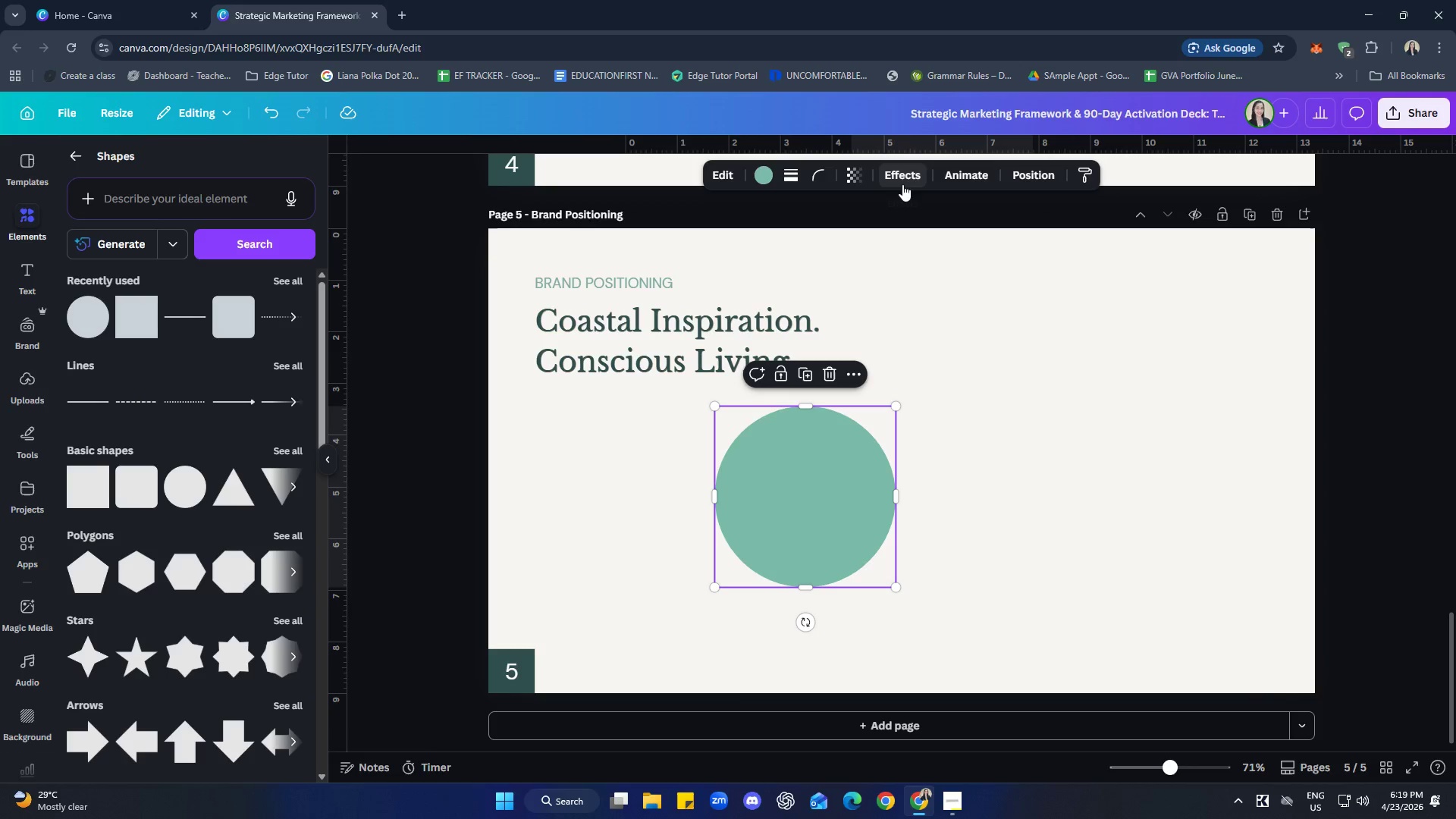 
left_click([854, 176])
 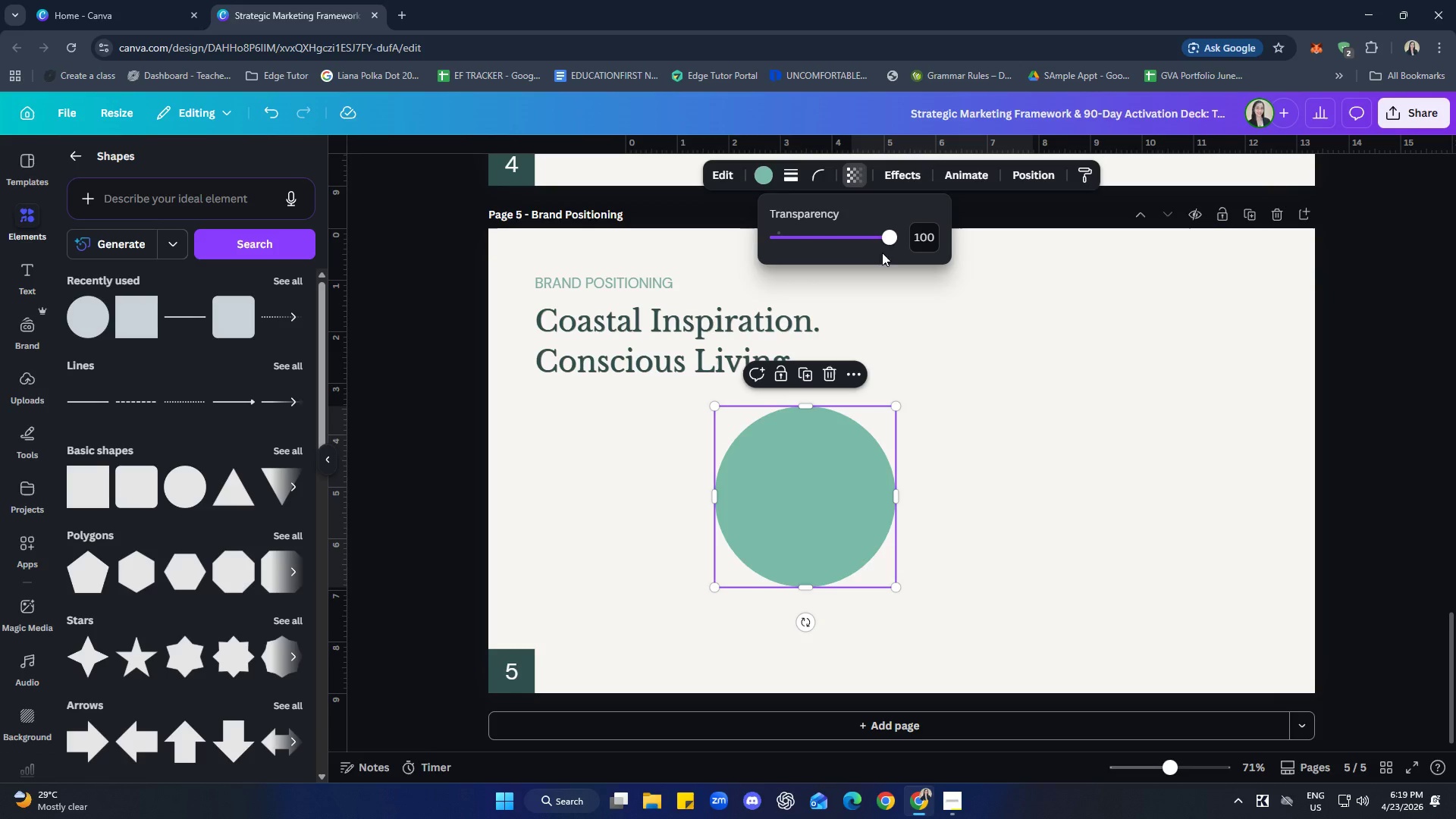 
left_click_drag(start_coordinate=[884, 237], to_coordinate=[864, 239])
 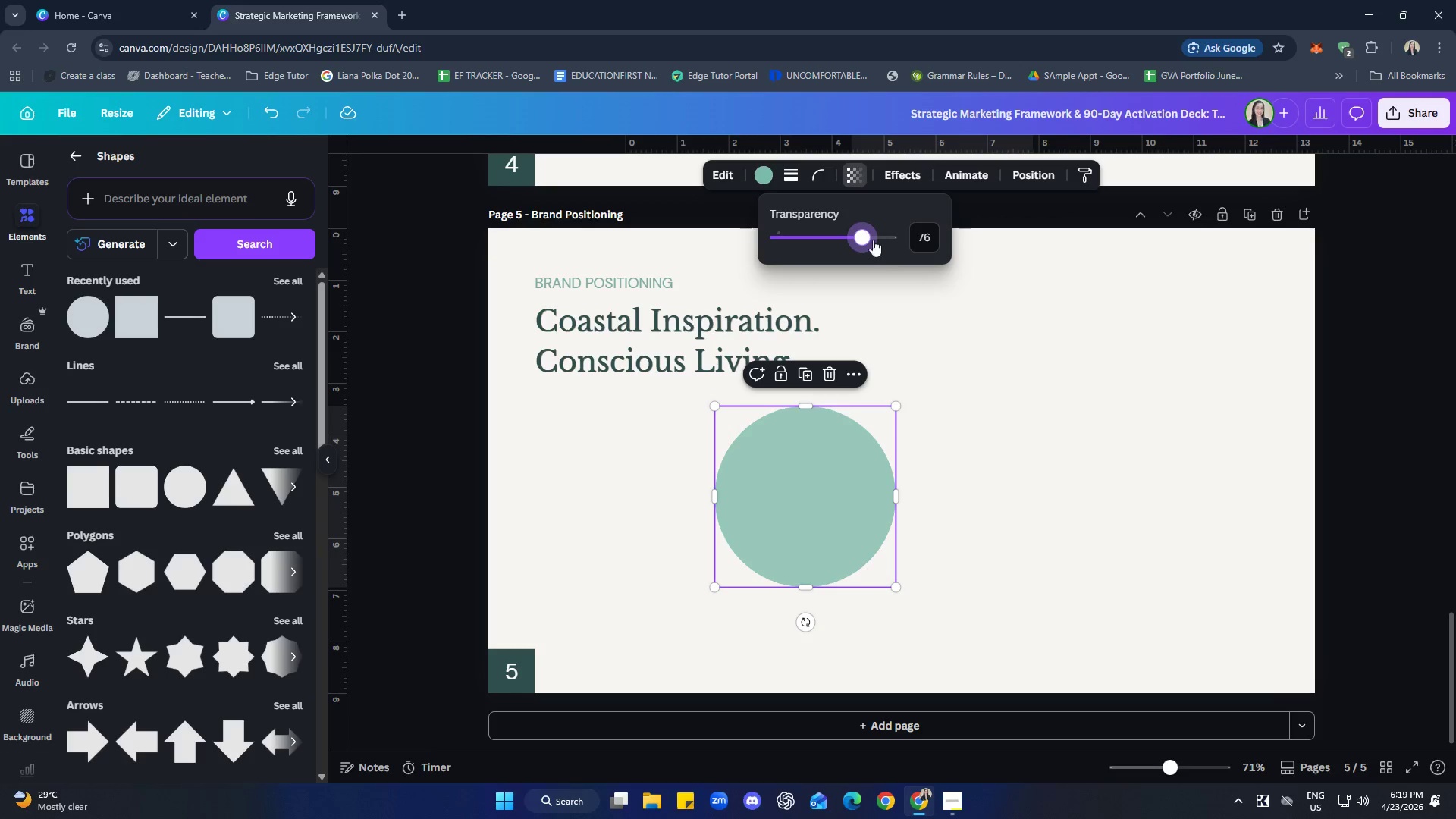 
left_click_drag(start_coordinate=[863, 232], to_coordinate=[857, 231])
 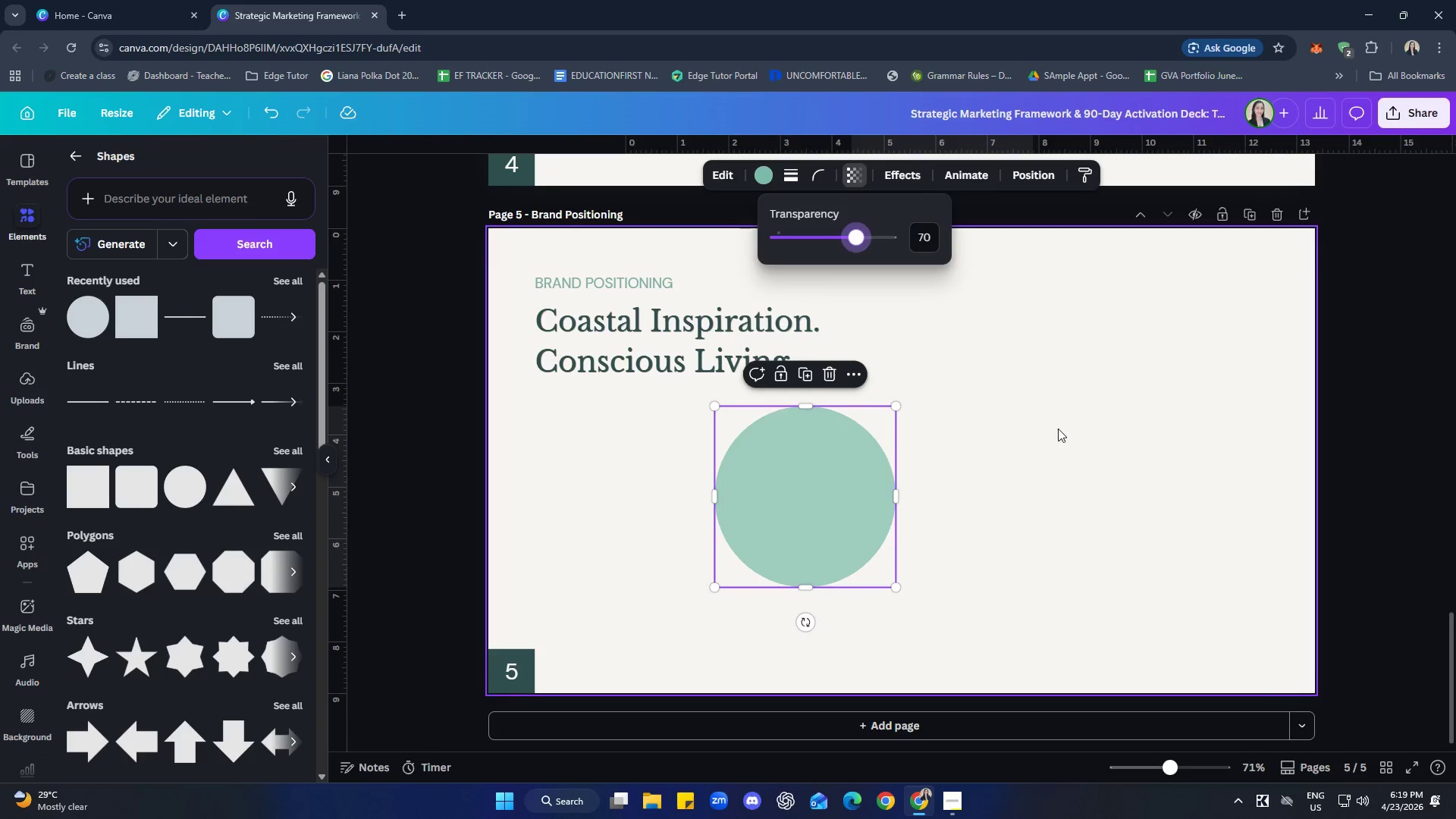 
left_click([1058, 428])
 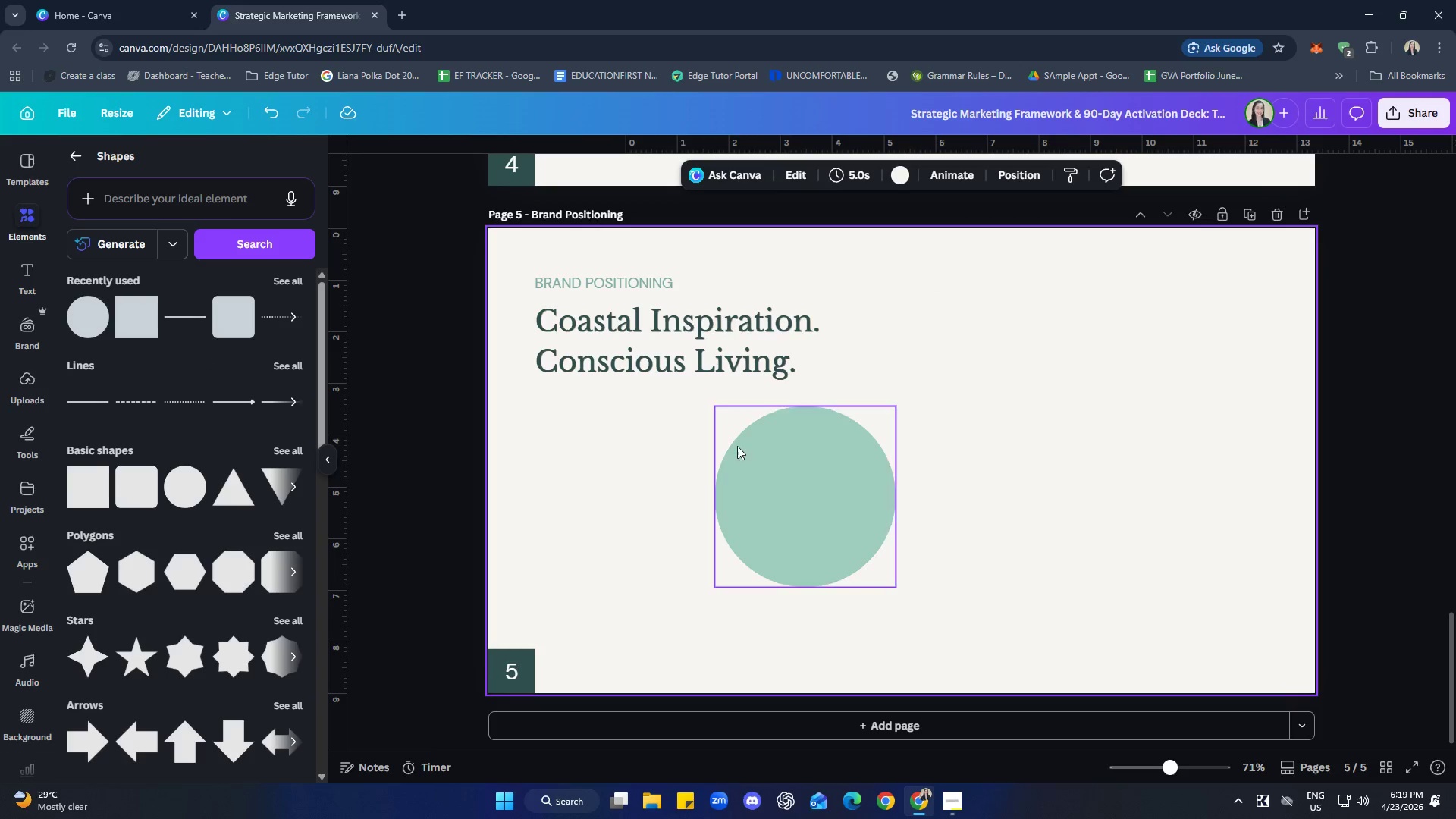 
left_click([1109, 423])
 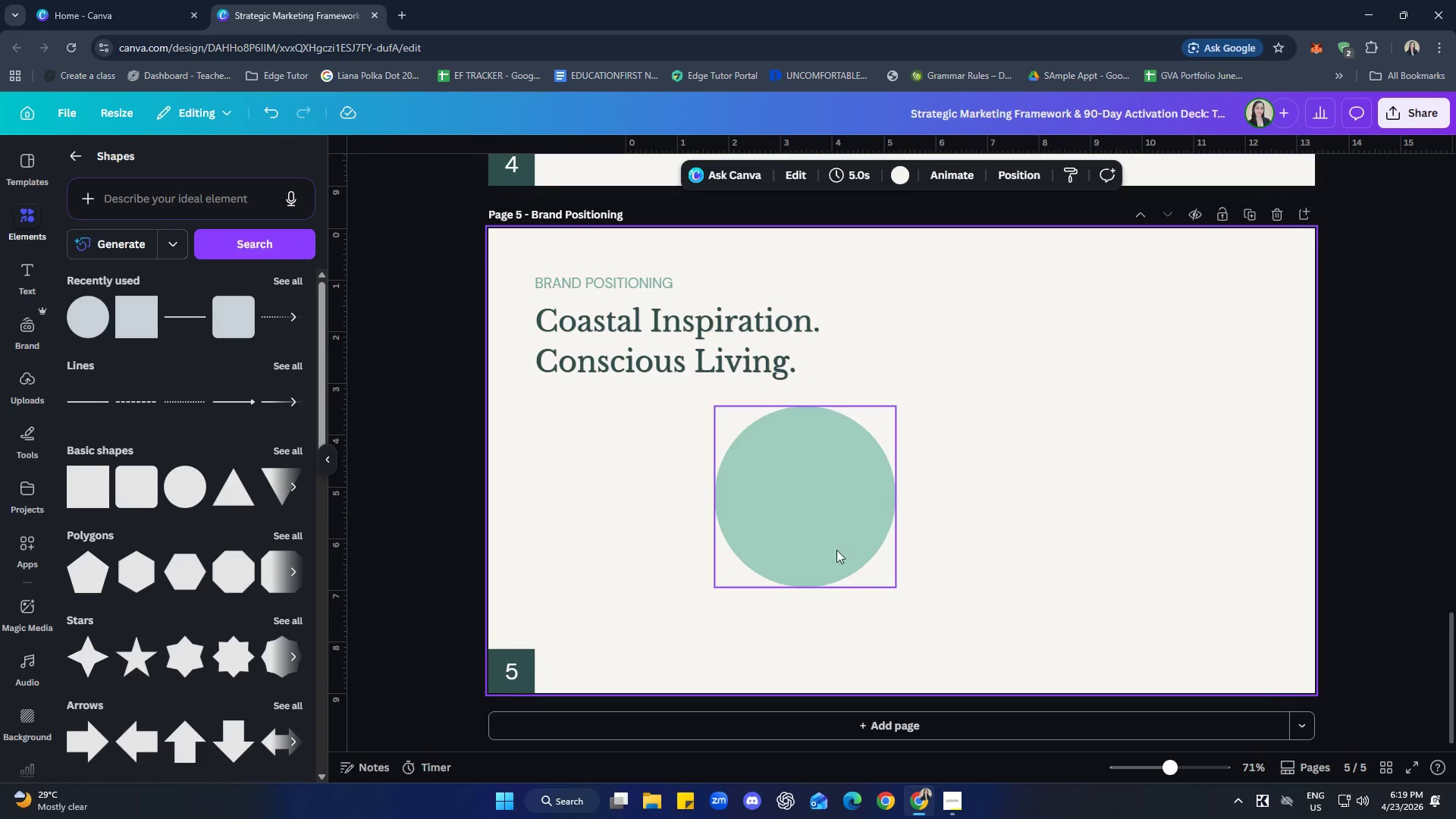 
left_click([801, 517])
 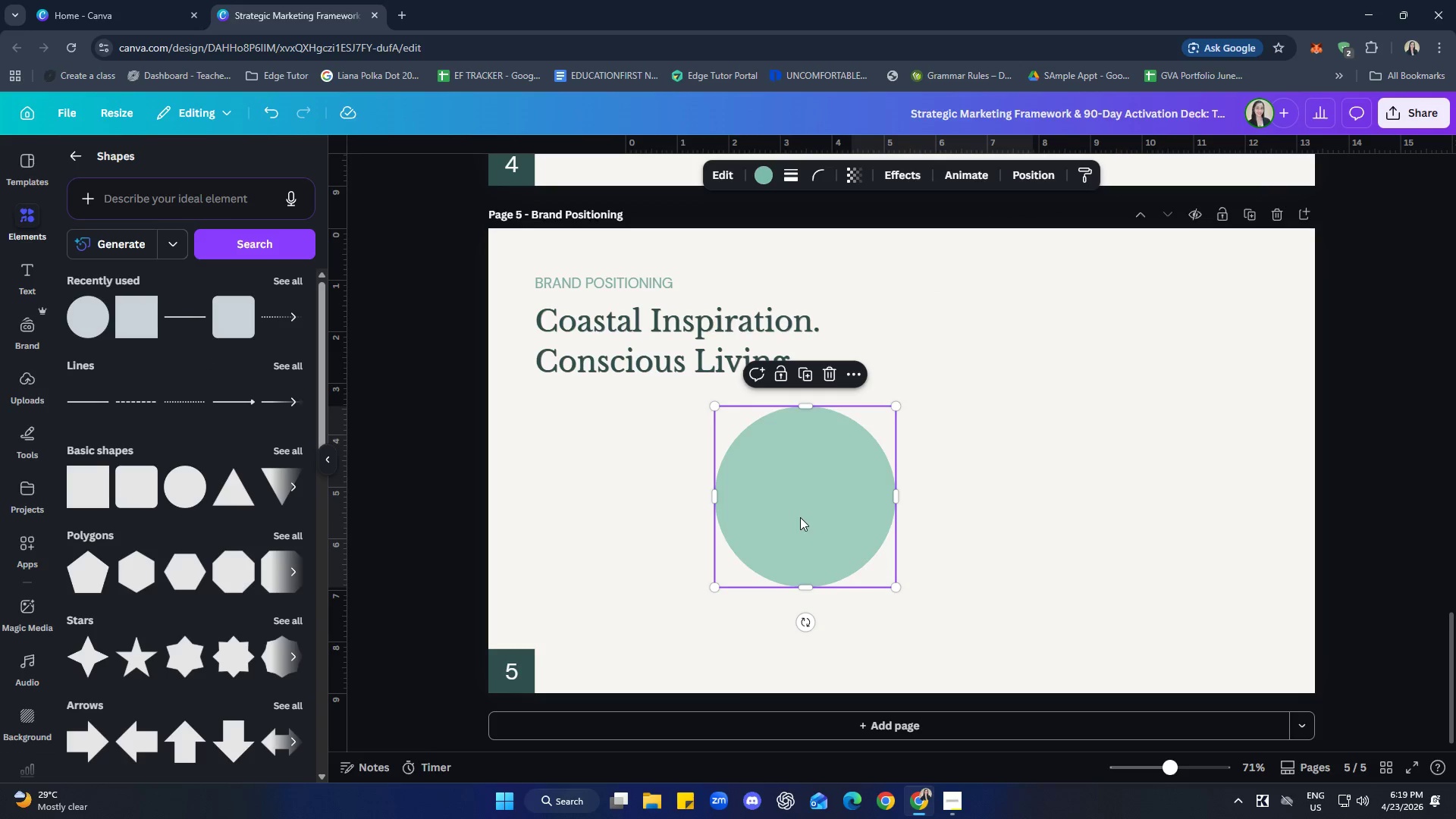 
key(Control+C)
 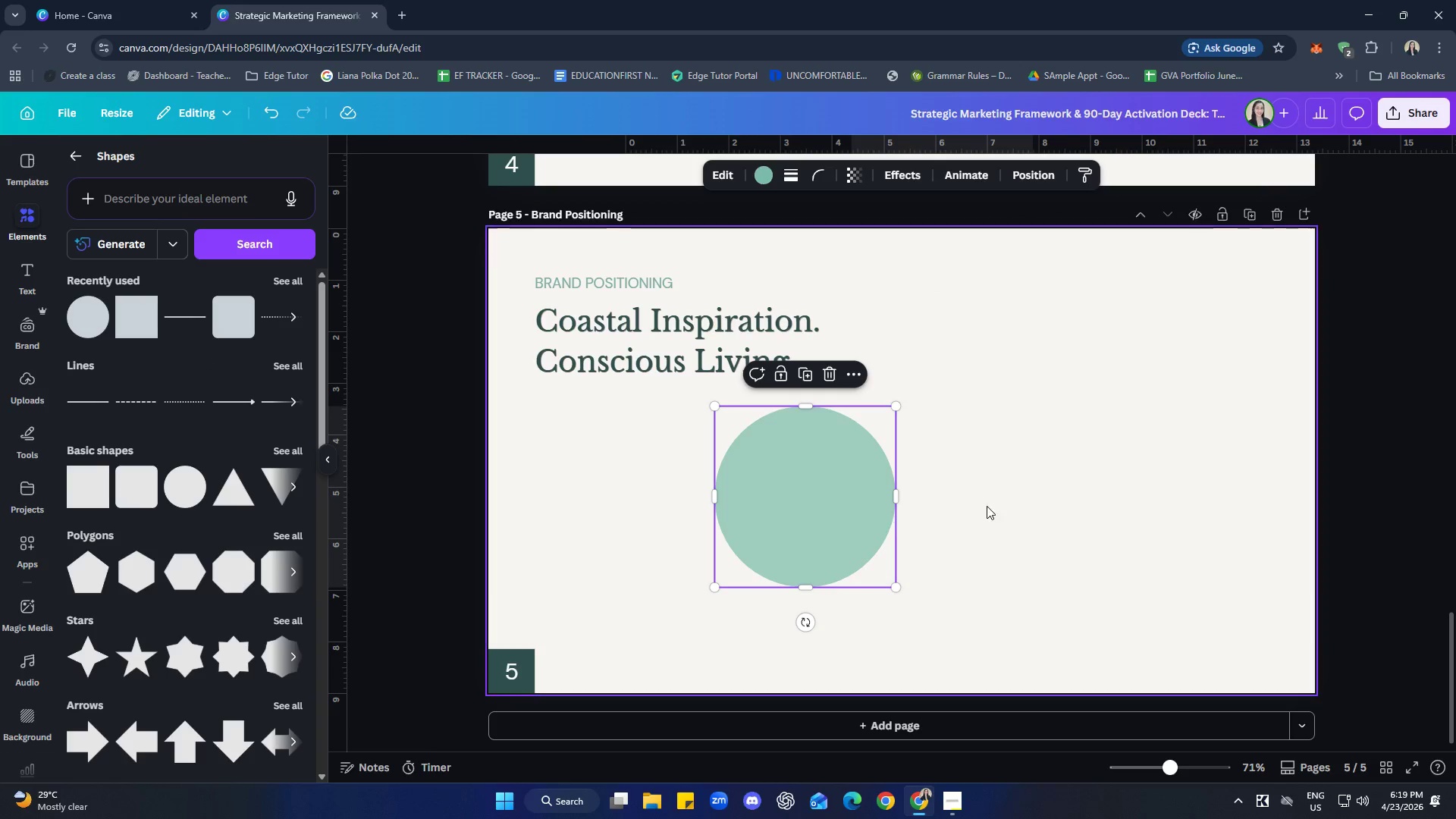 
left_click([996, 506])
 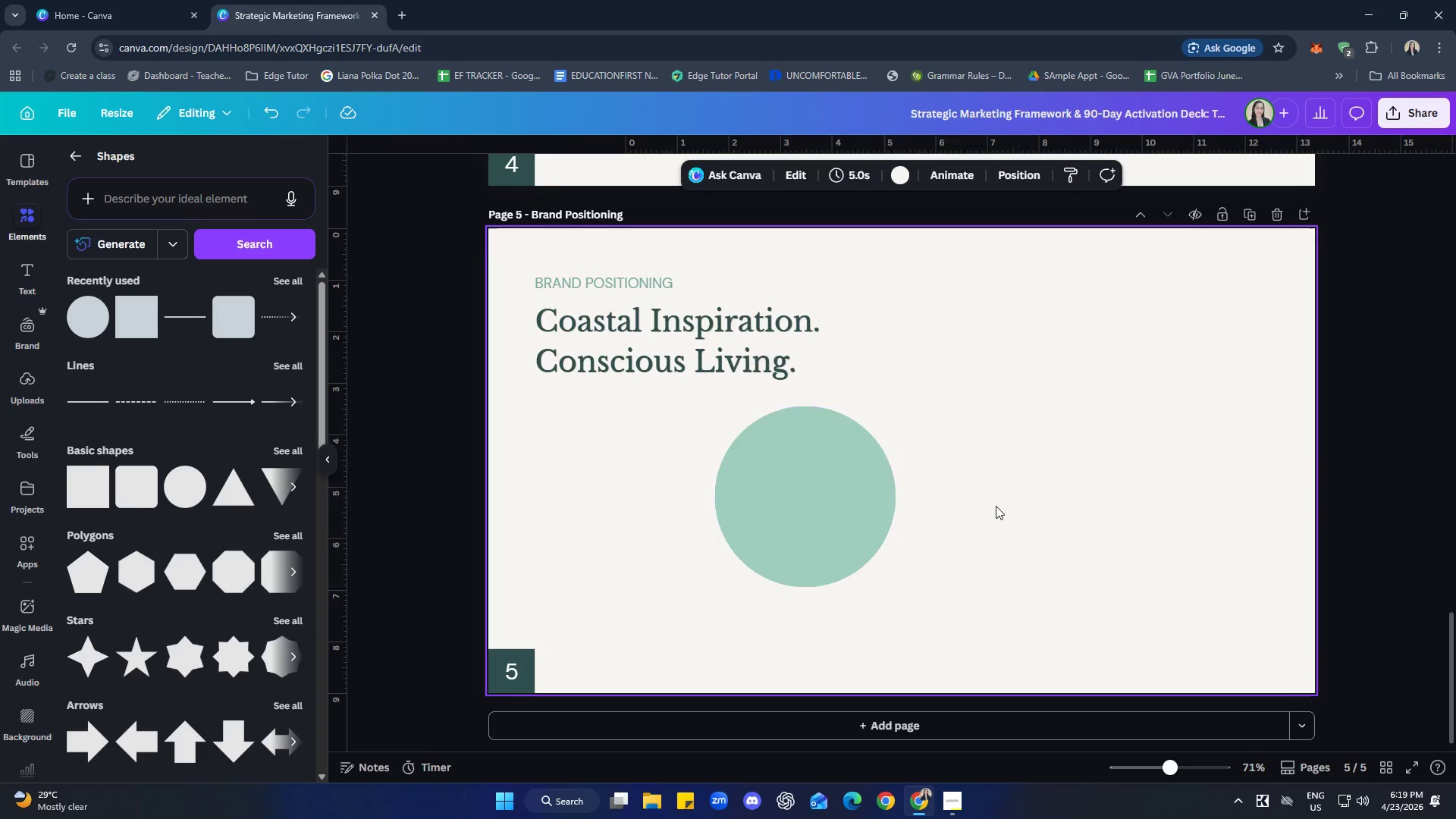 
key(Control+ControlLeft)
 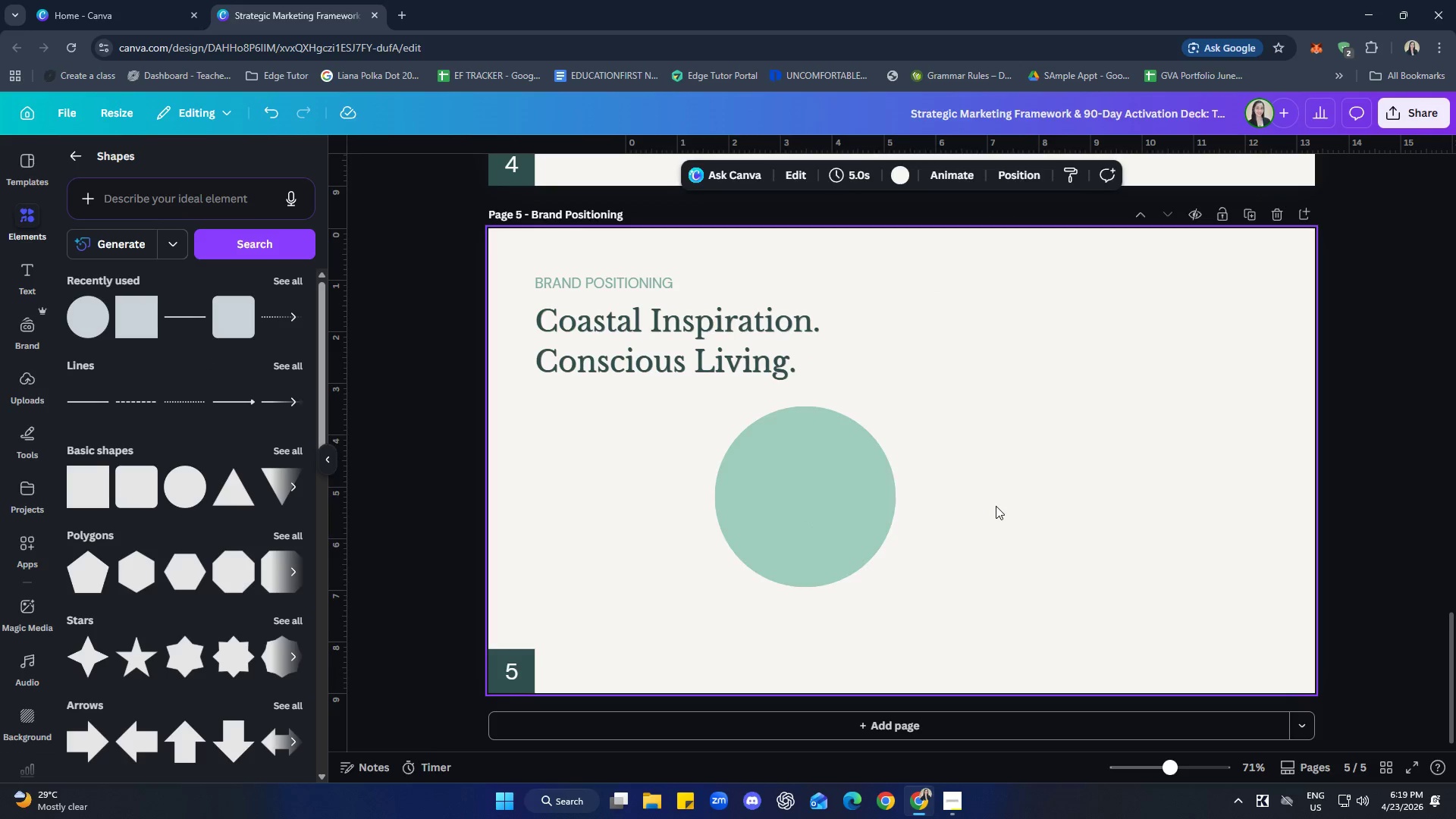 
key(Control+V)
 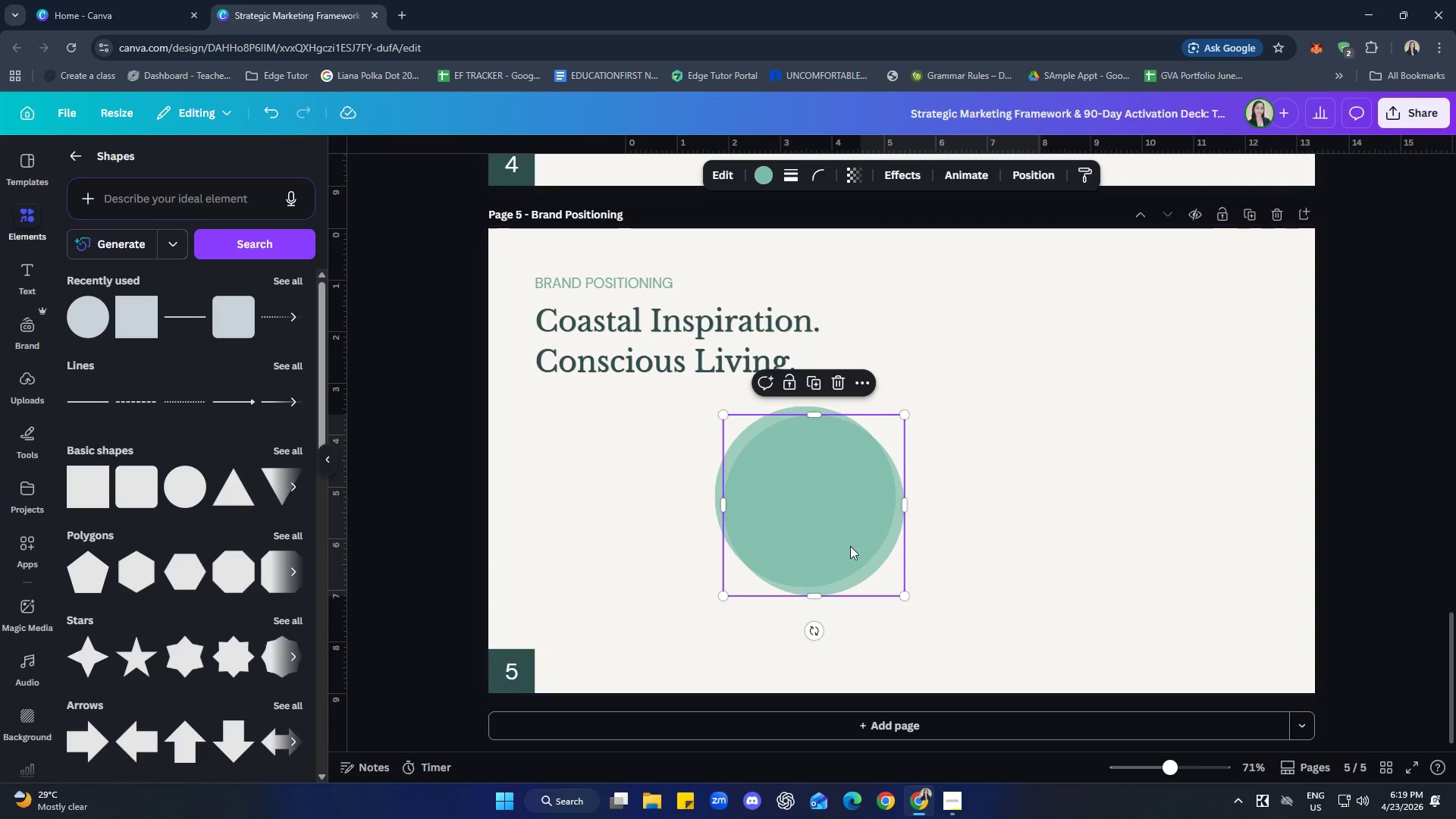 
left_click_drag(start_coordinate=[818, 543], to_coordinate=[956, 532])
 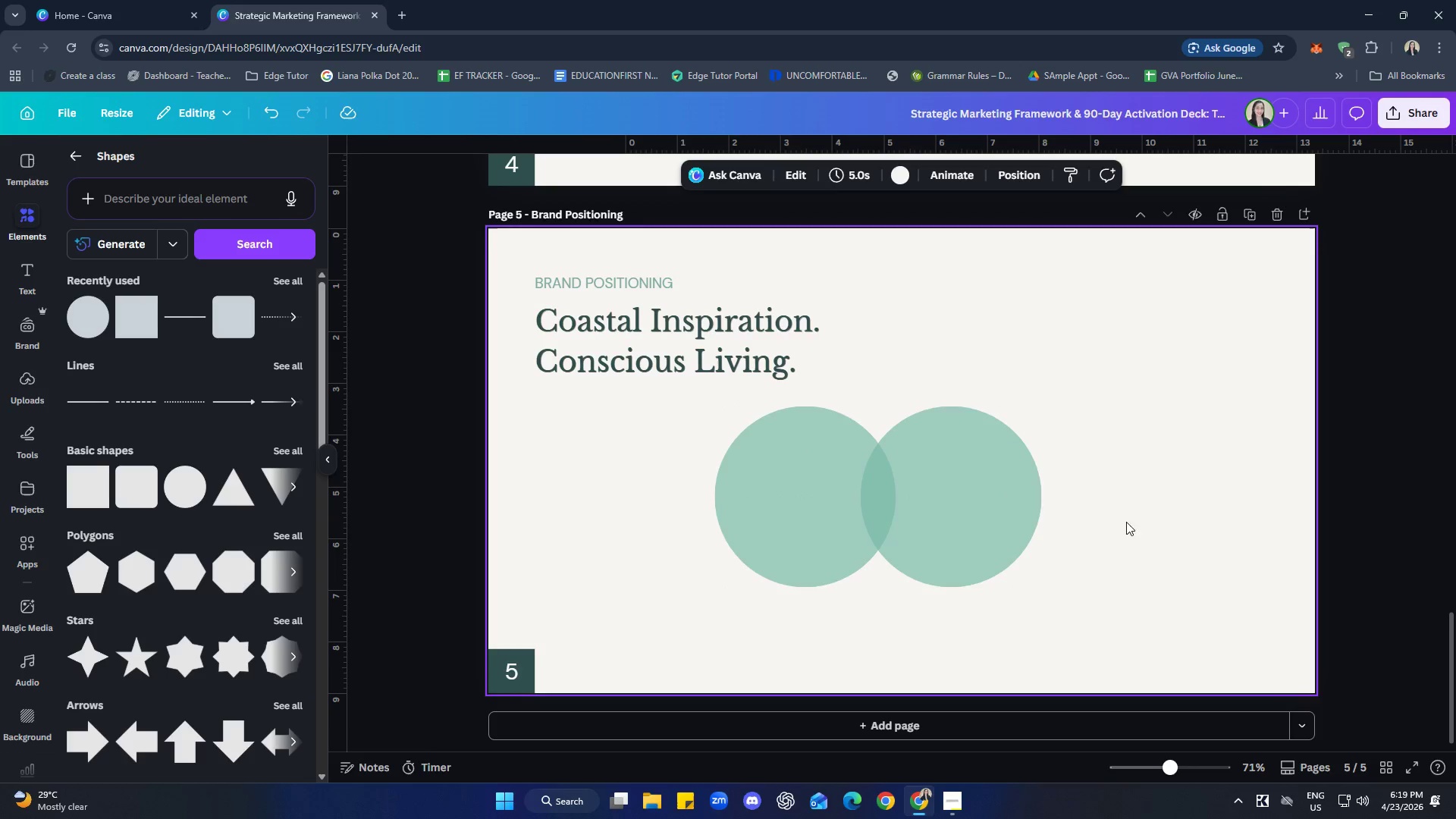 
double_click([999, 491])
 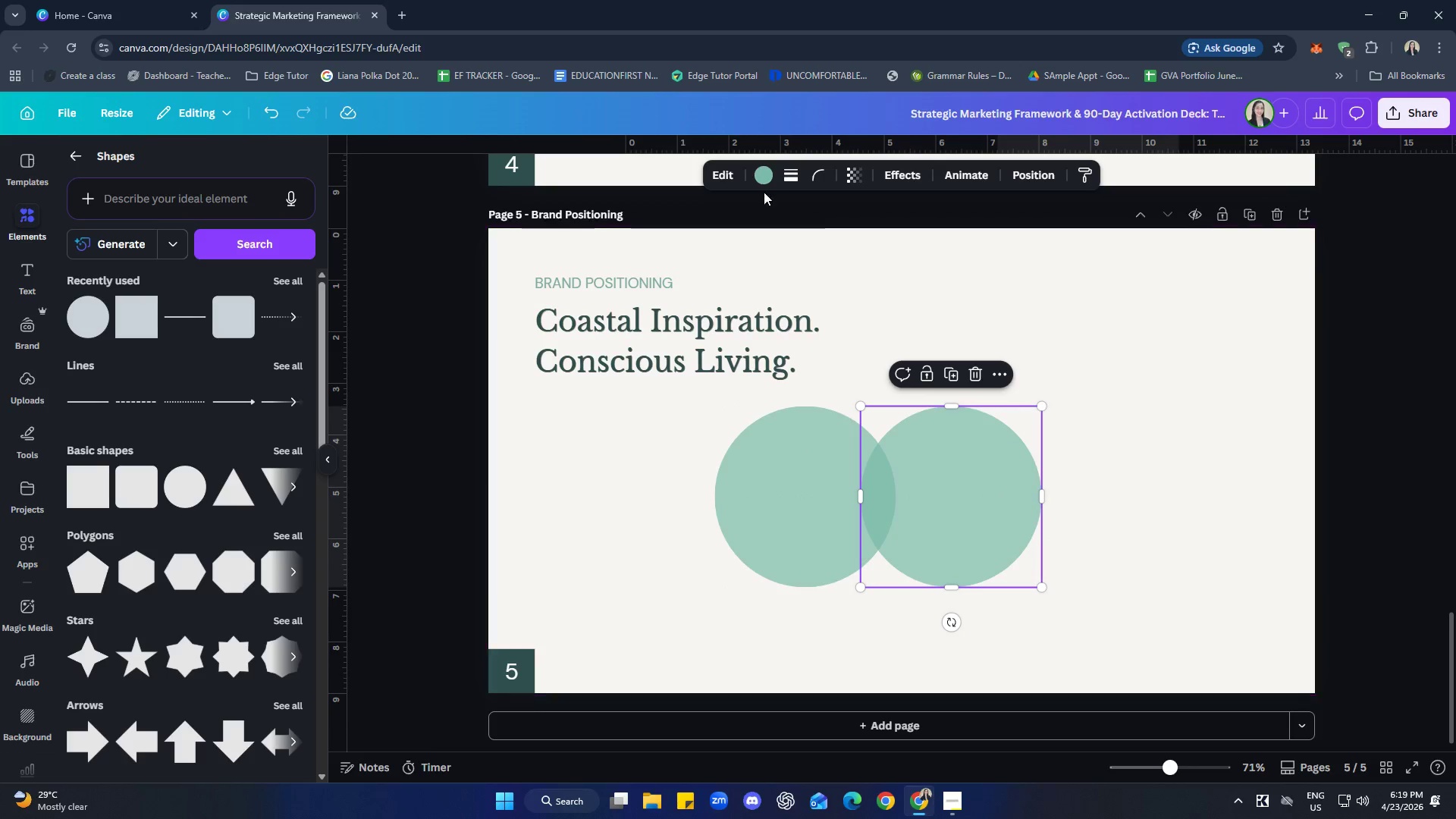 
left_click([763, 178])
 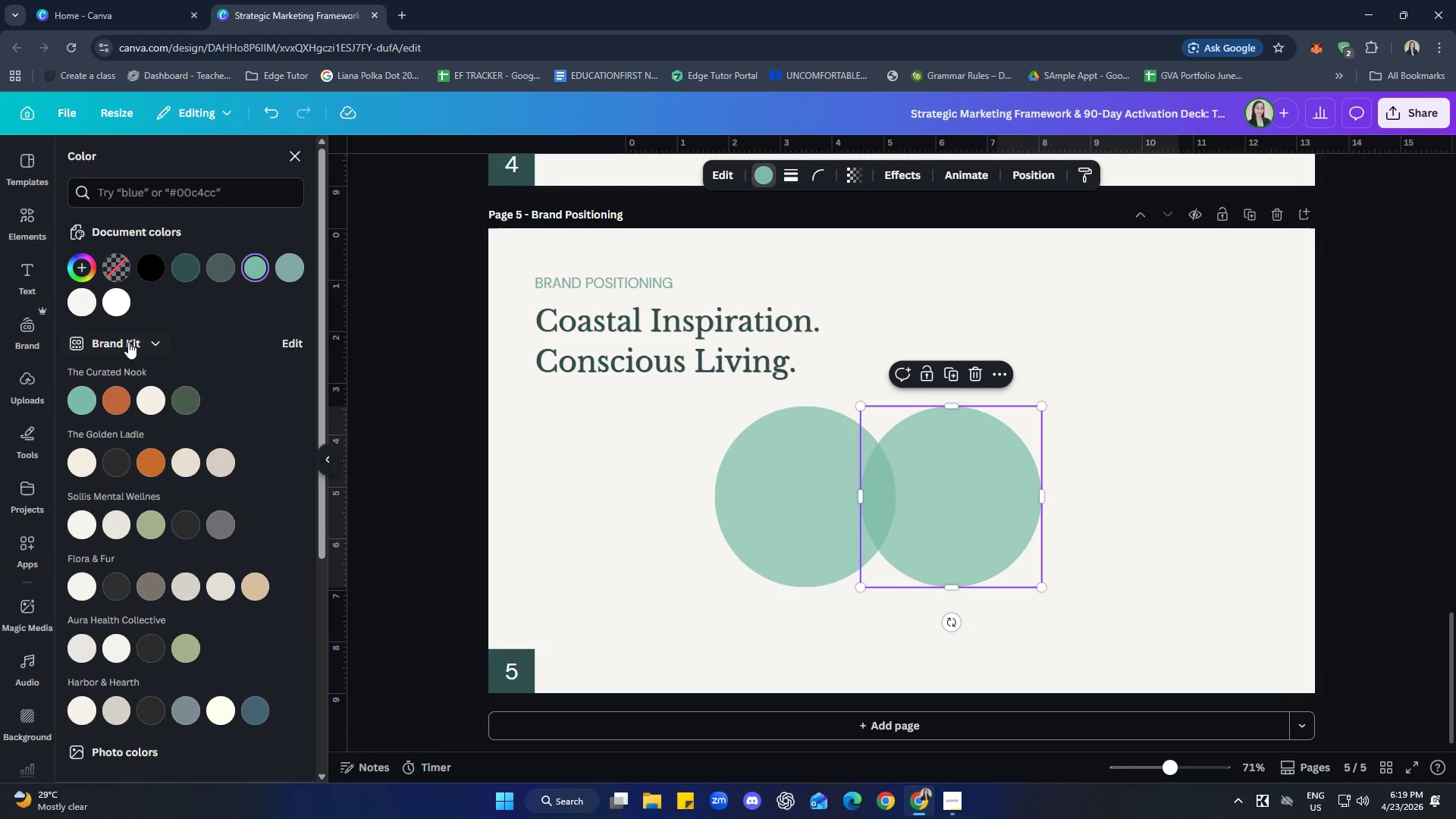 
left_click([83, 304])
 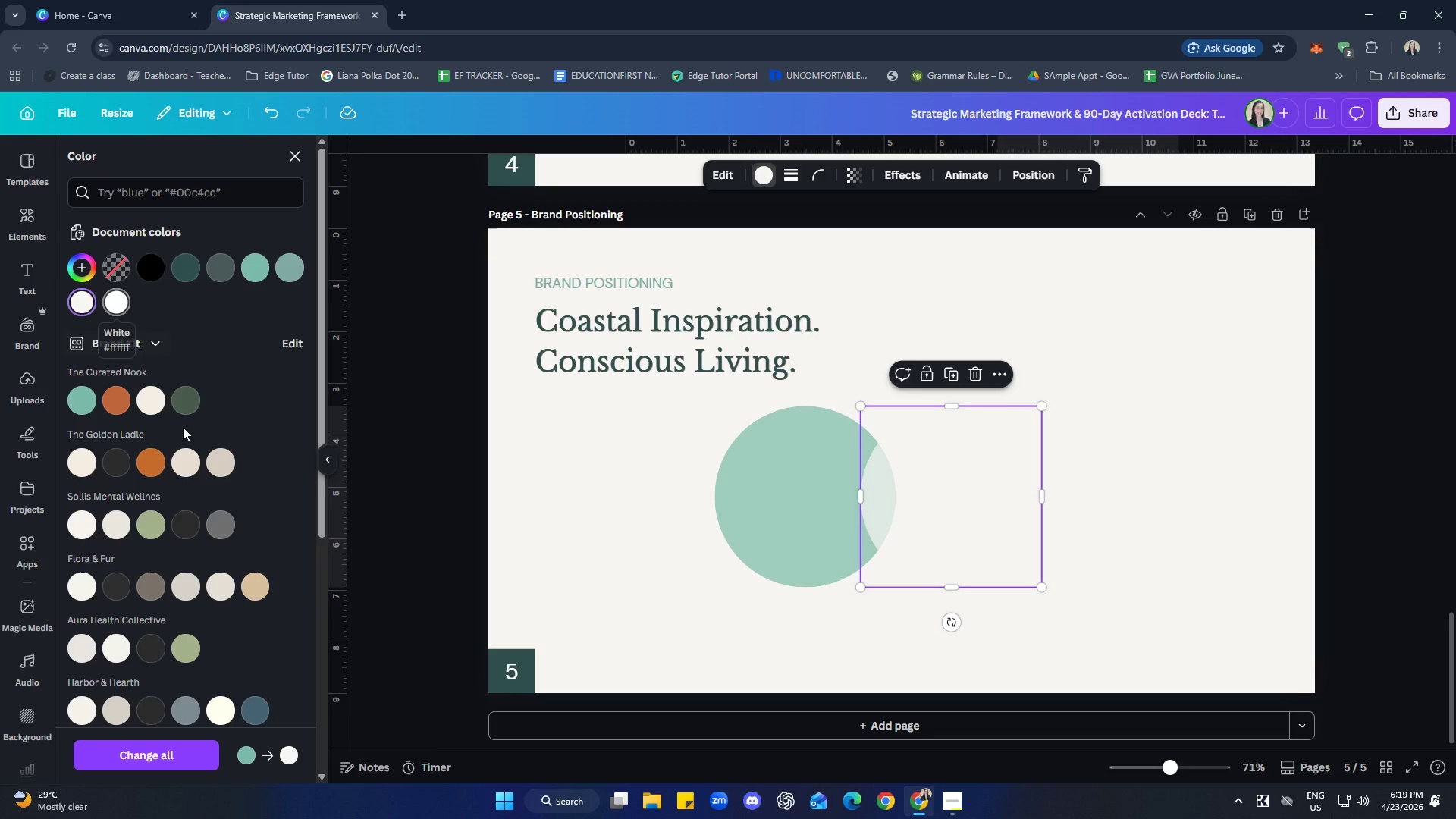 
left_click([227, 592])
 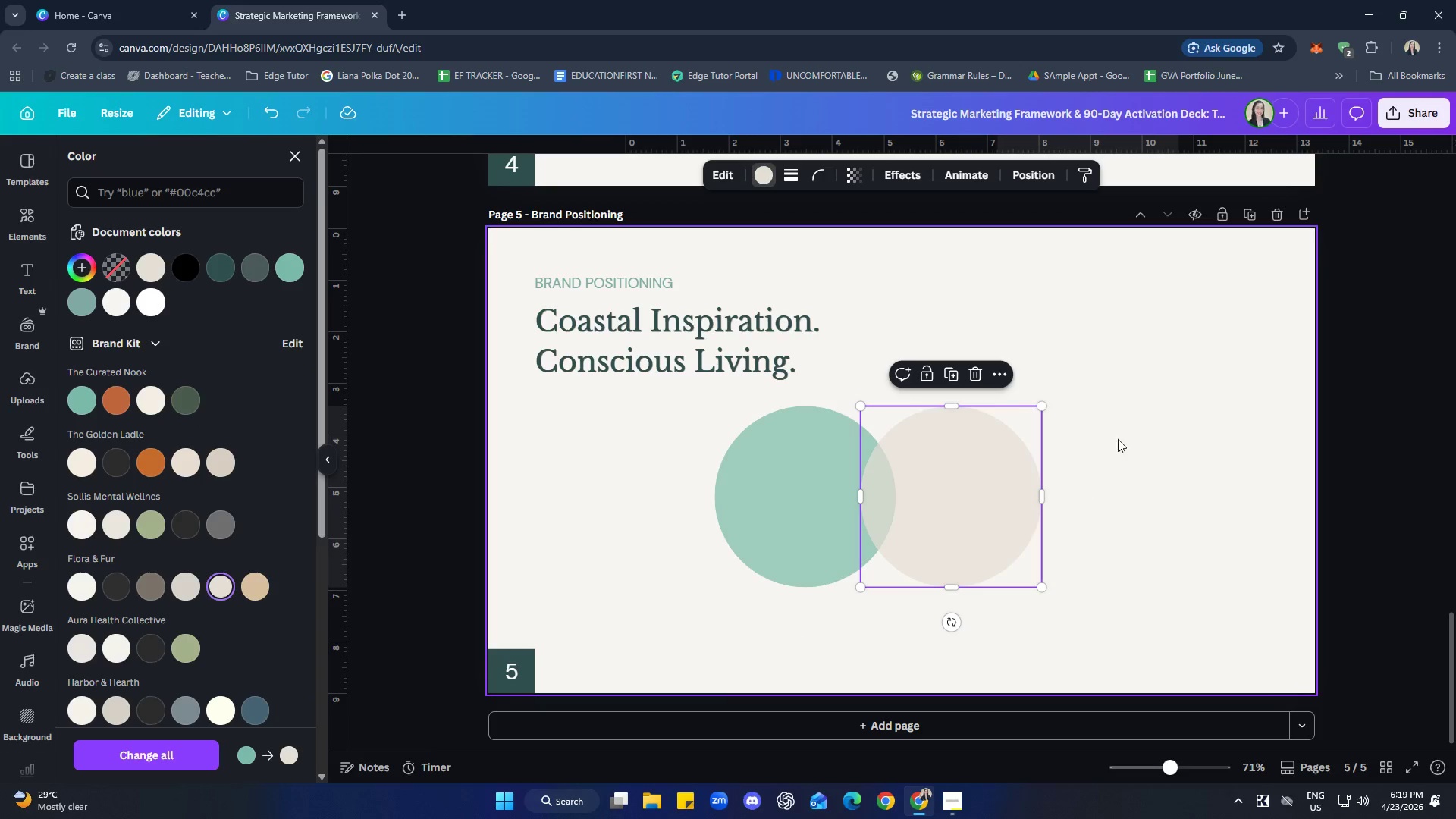 
double_click([1094, 419])
 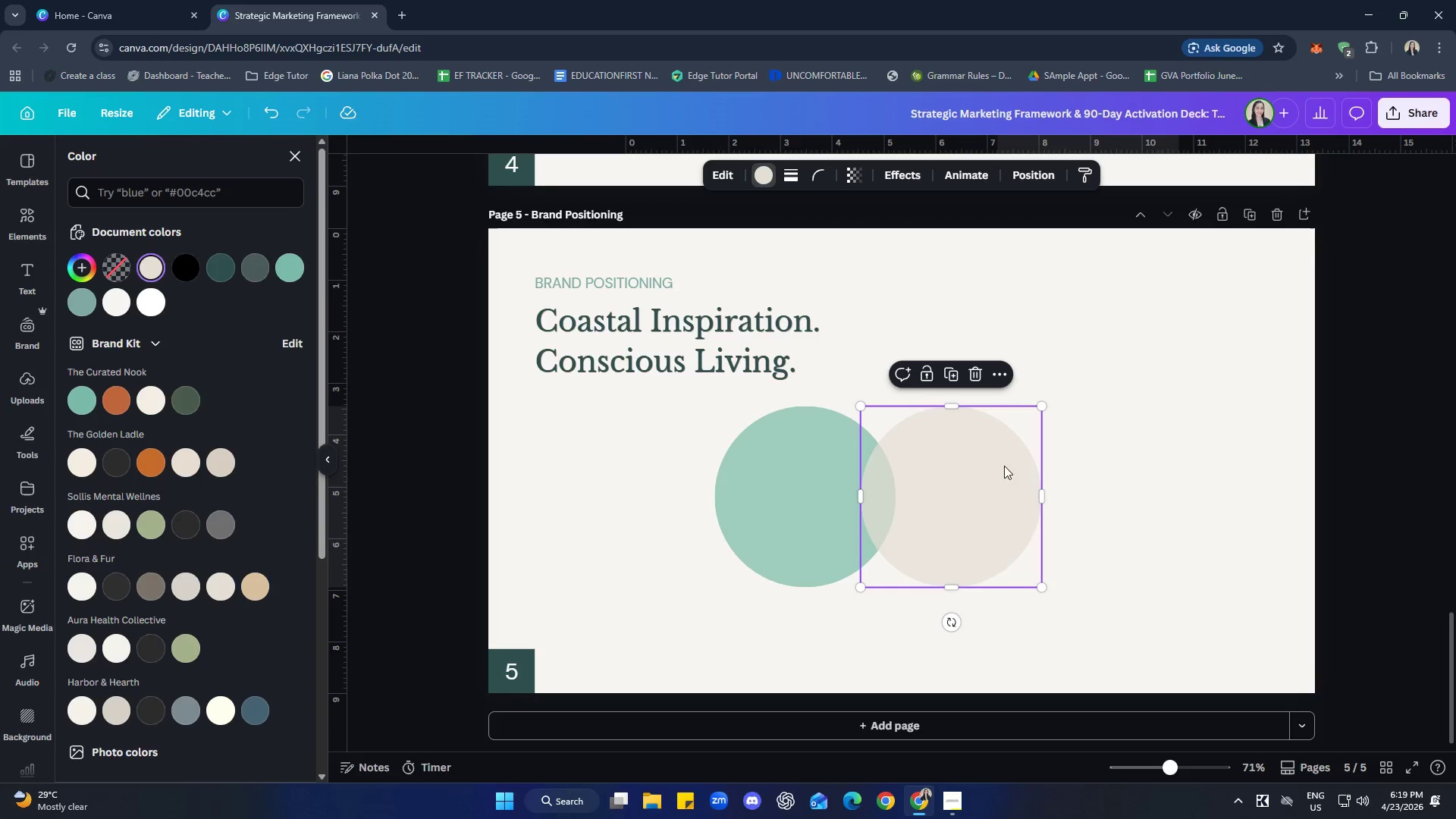 
left_click([1125, 469])
 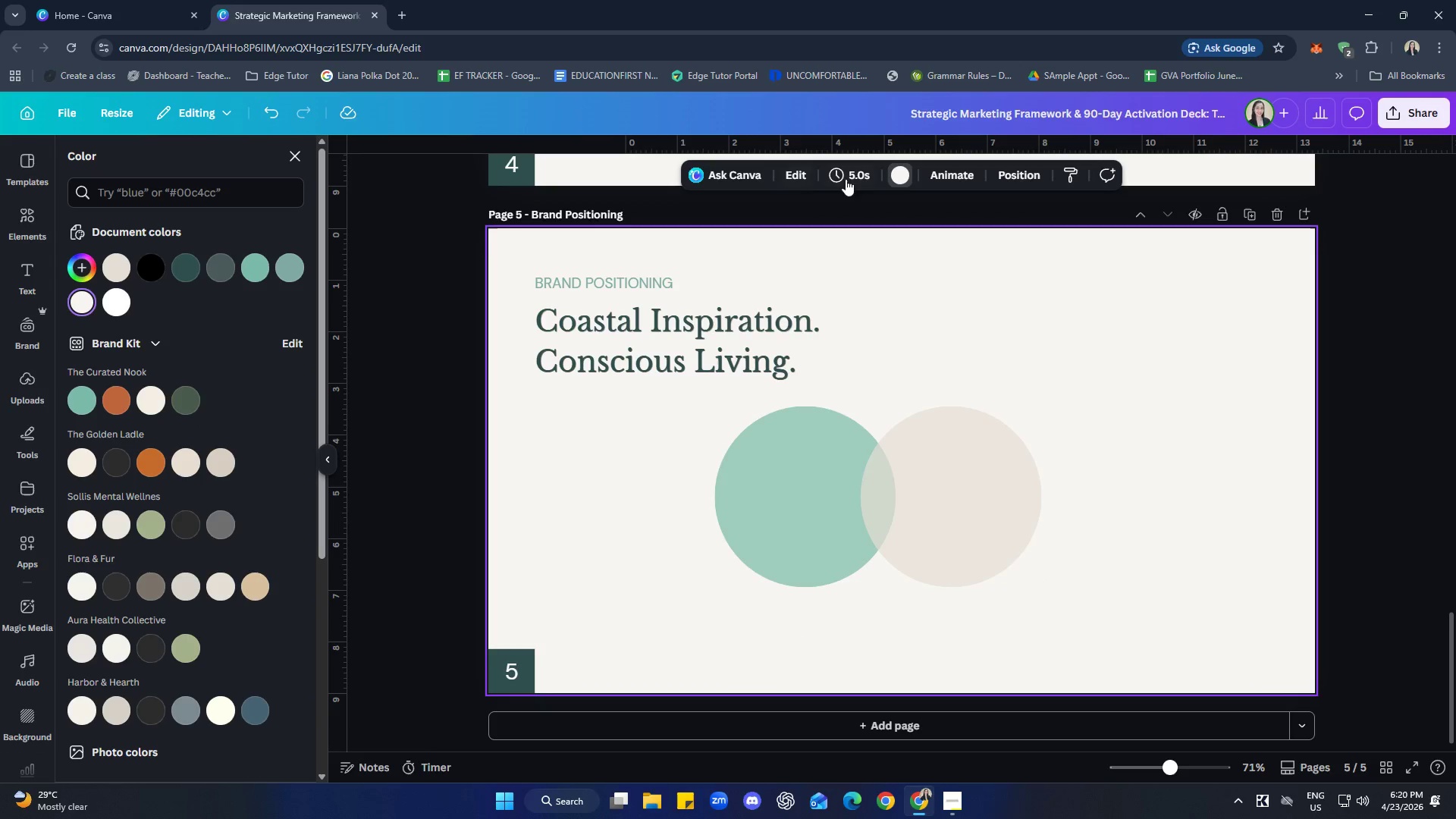 
key(Control+ControlLeft)
 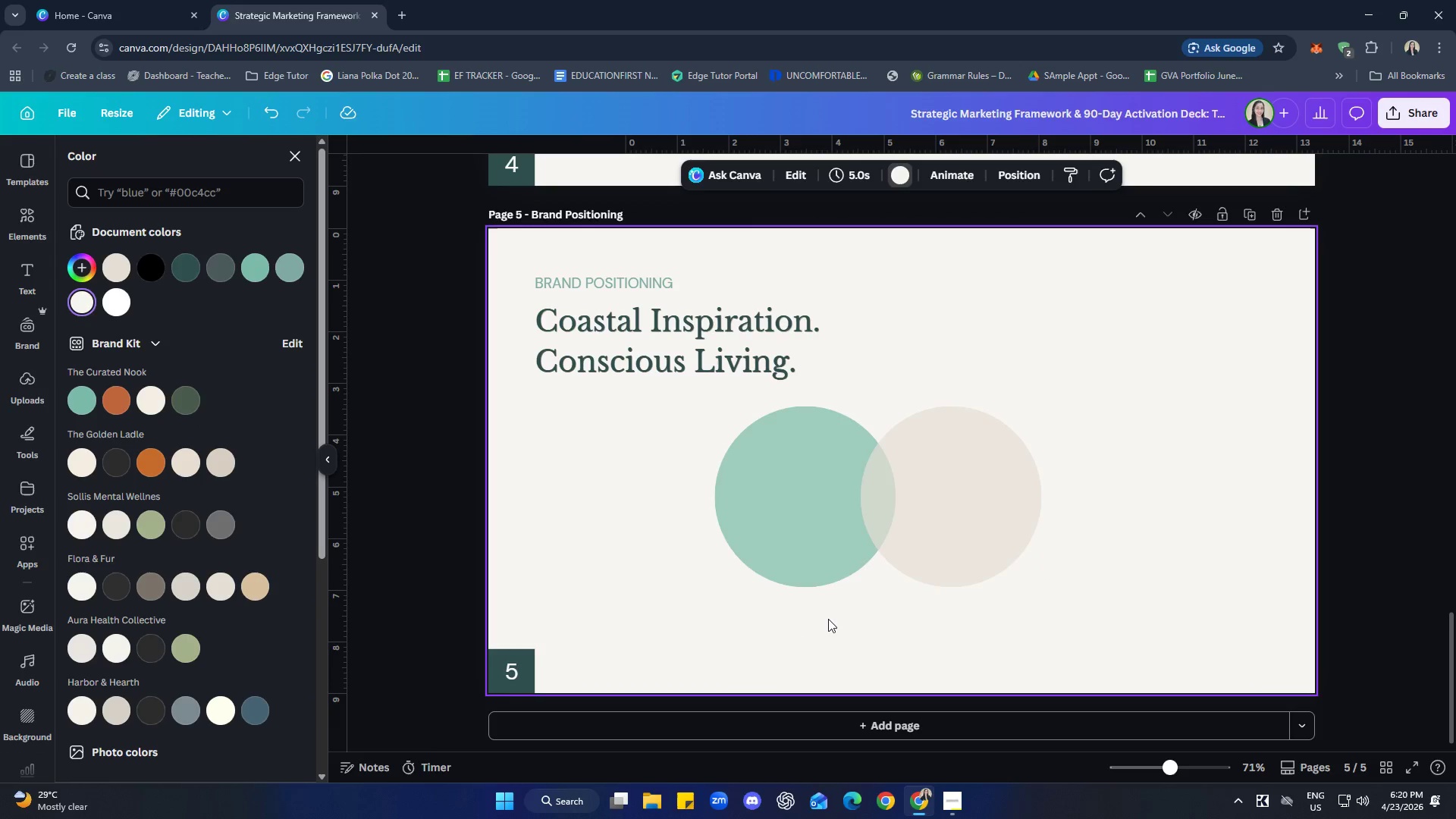 
key(Control+V)
 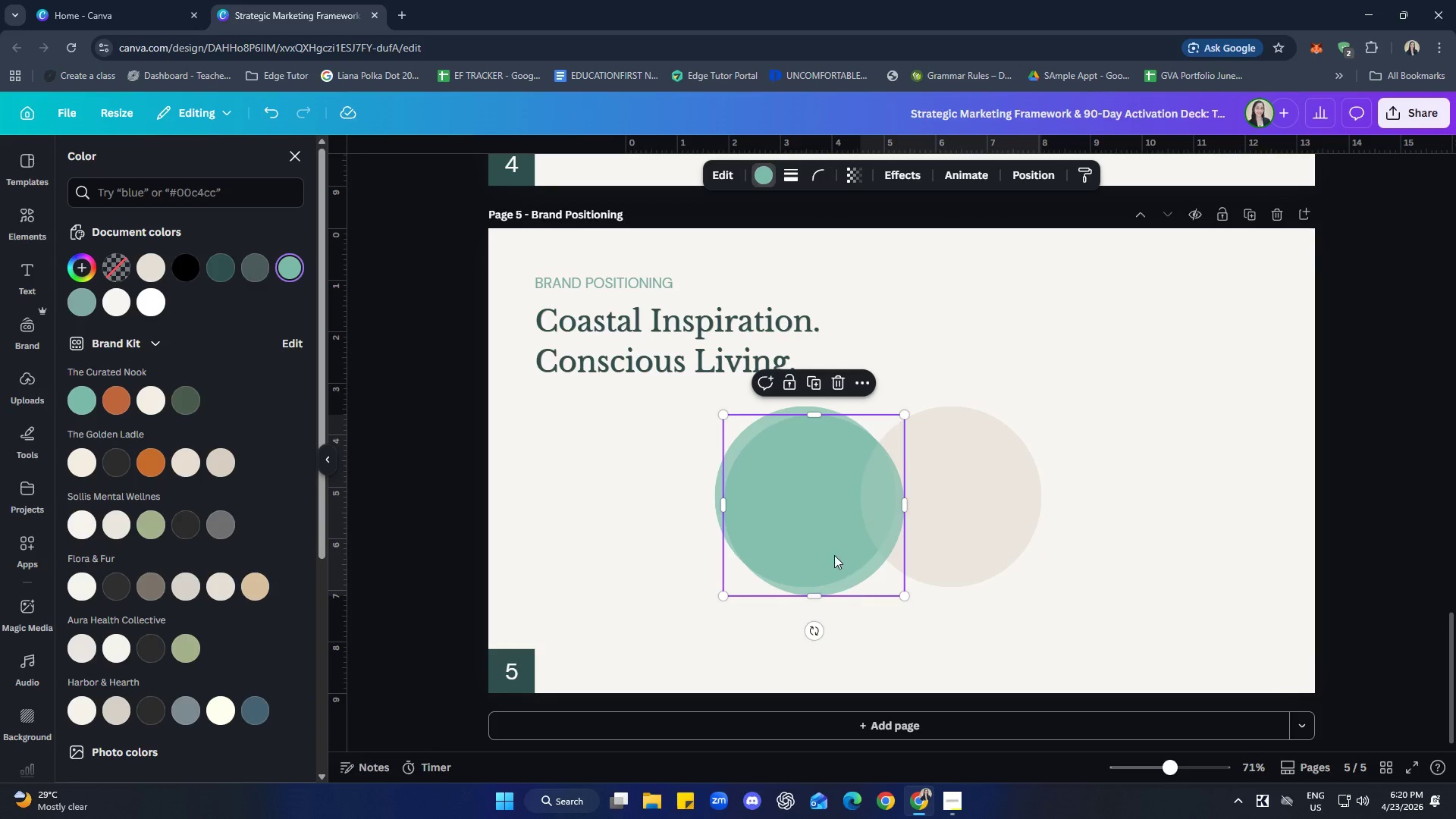 
left_click_drag(start_coordinate=[830, 536], to_coordinate=[893, 618])
 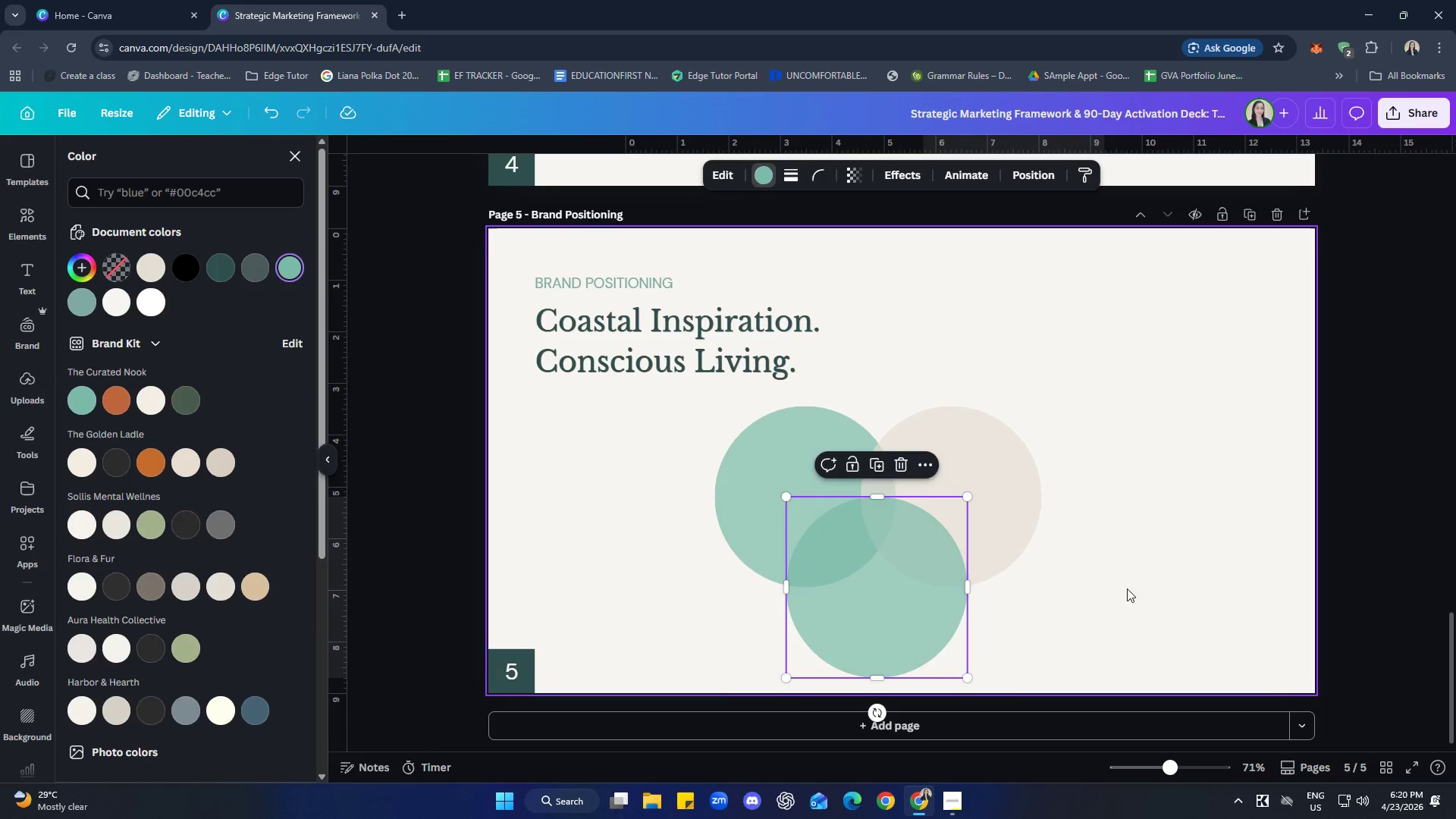 
left_click([1147, 585])
 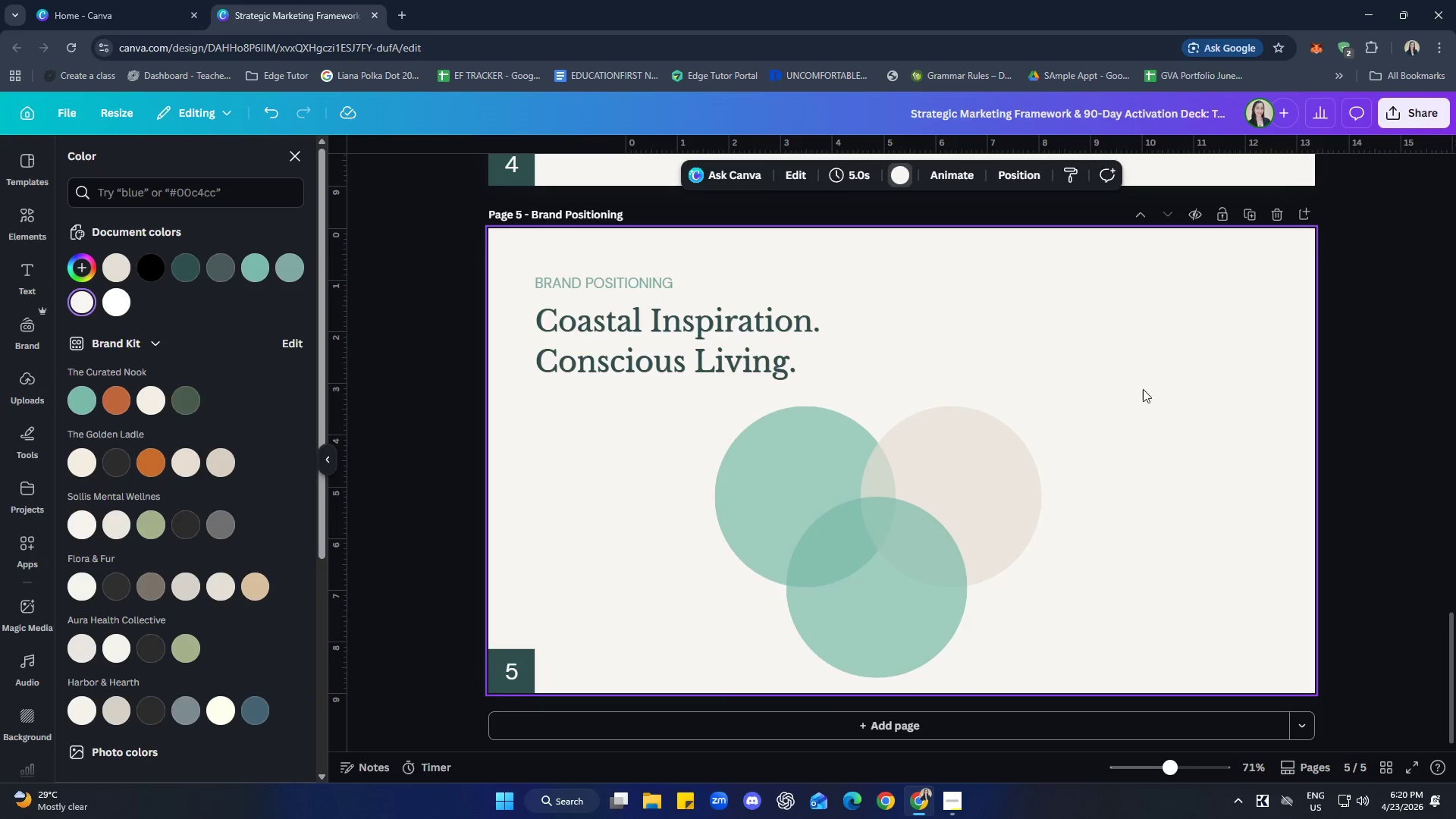 
left_click([865, 573])
 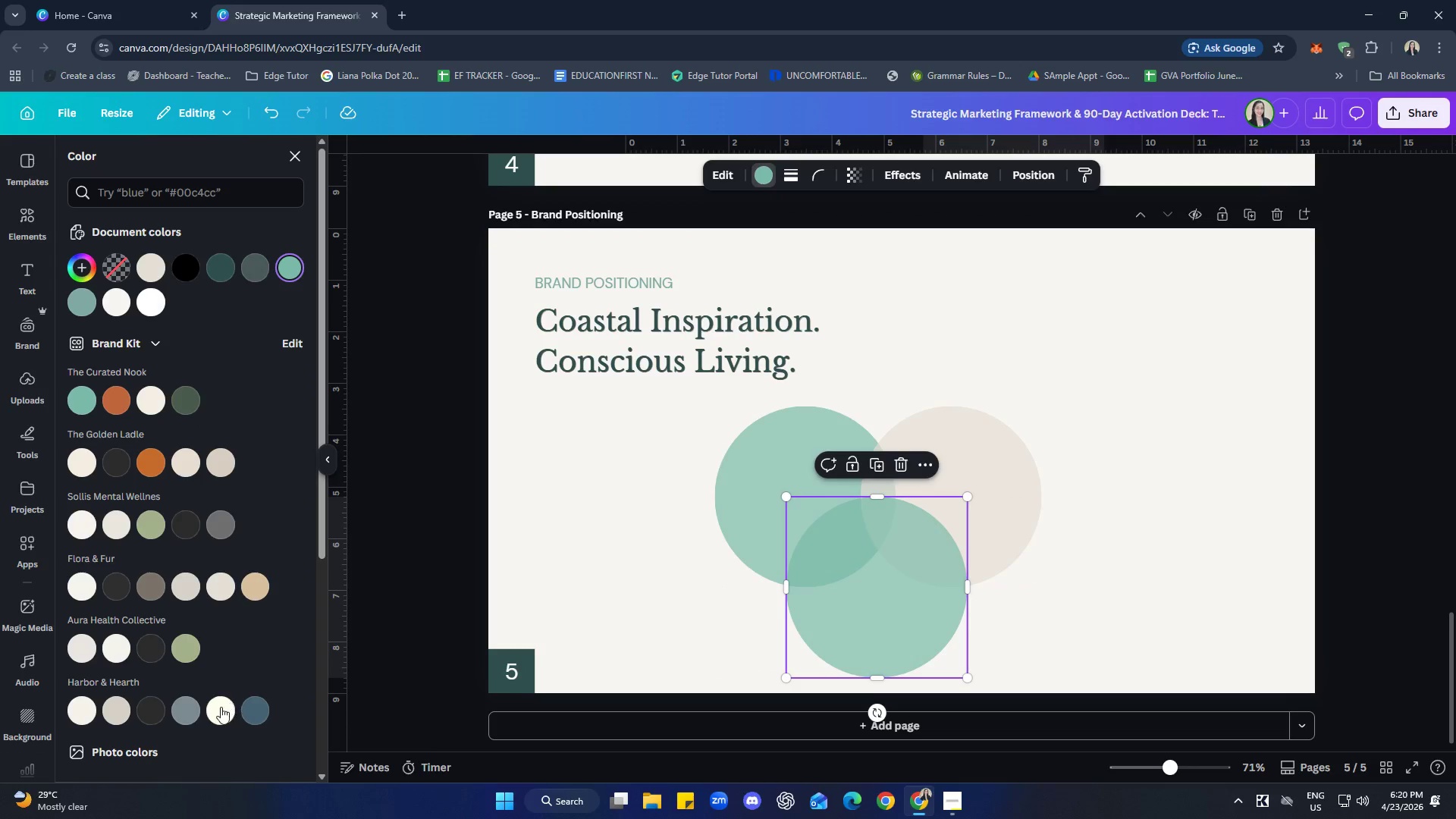 
left_click([189, 715])
 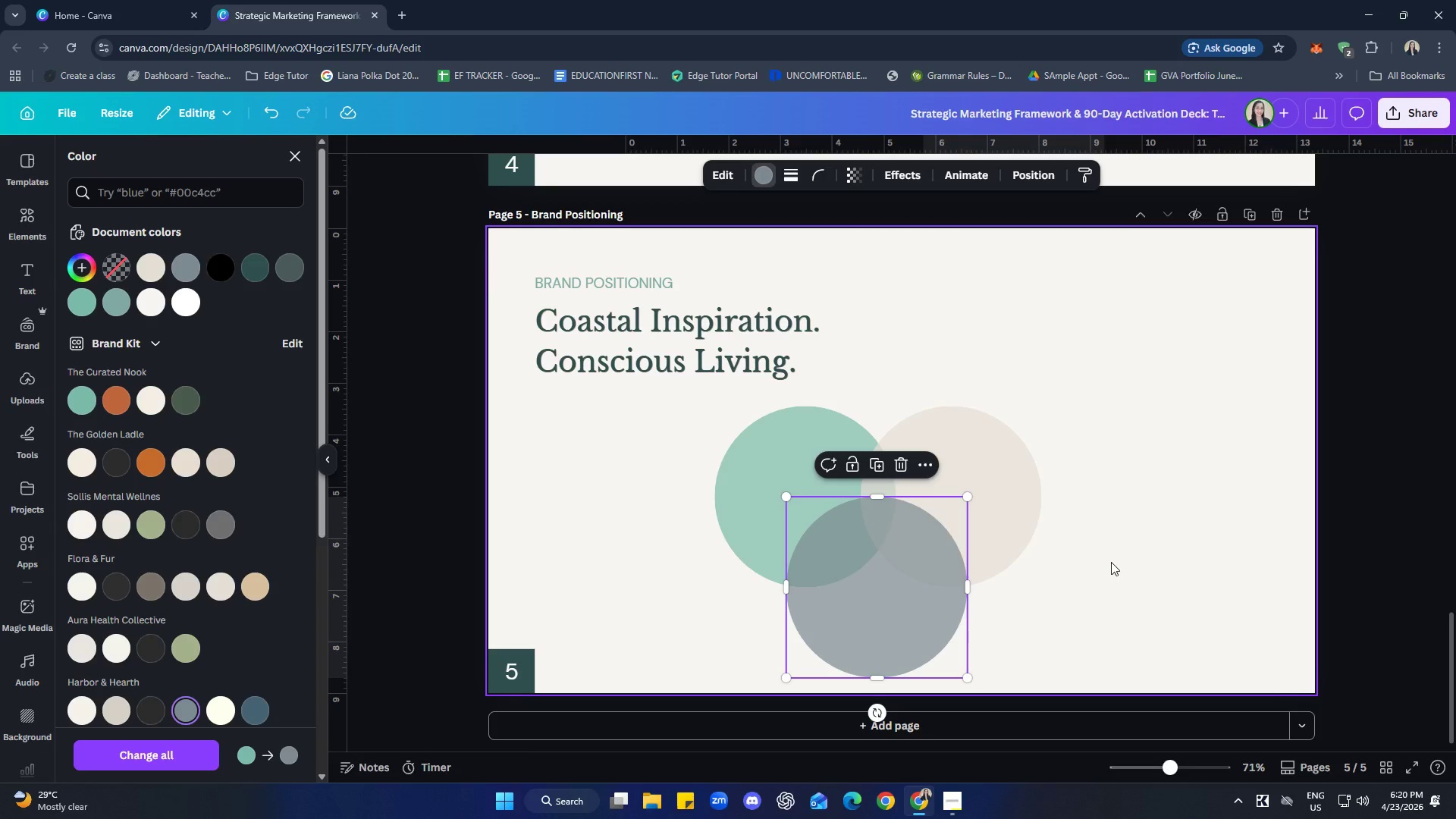 
left_click([1111, 562])
 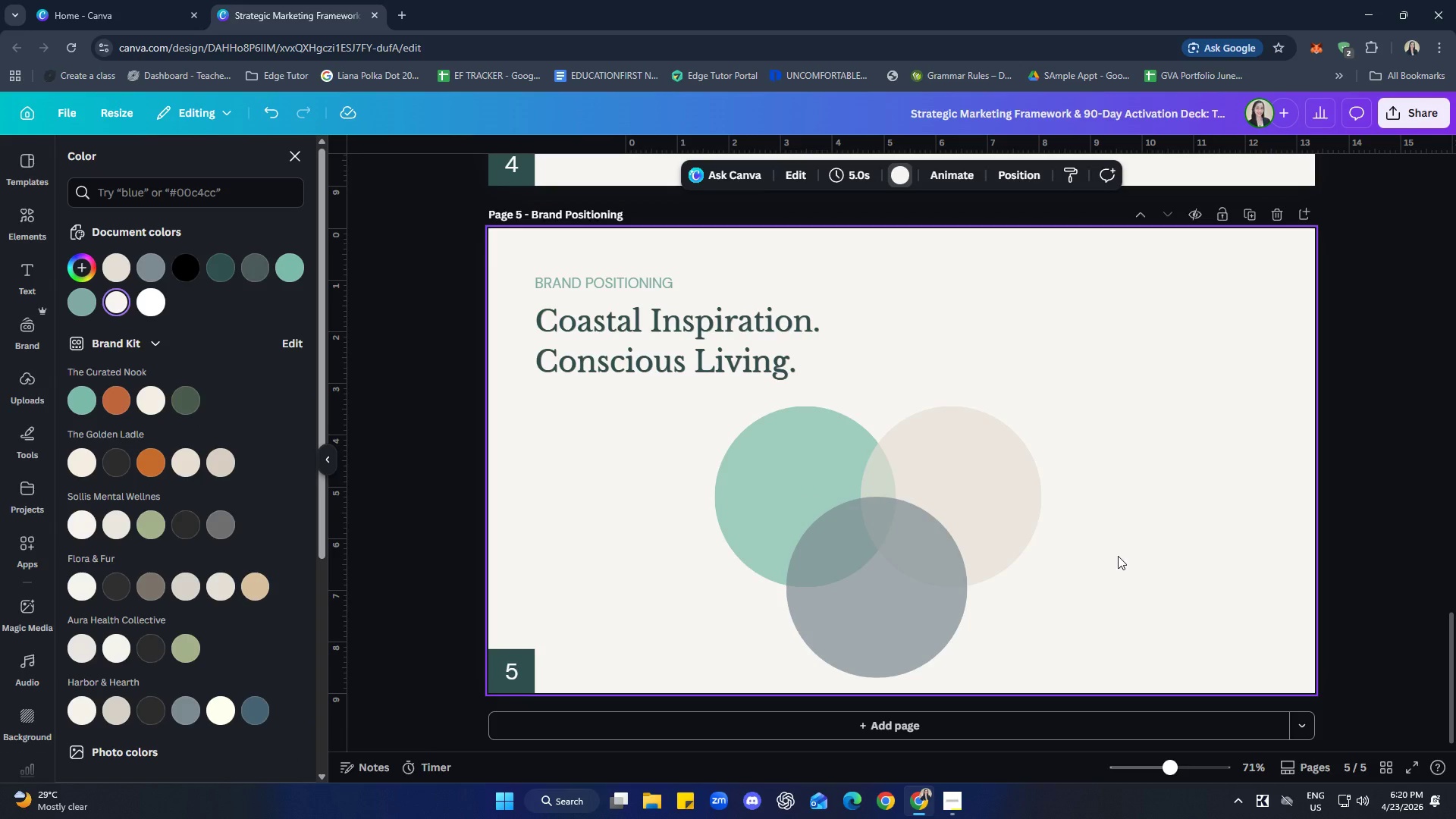 
left_click([1183, 529])
 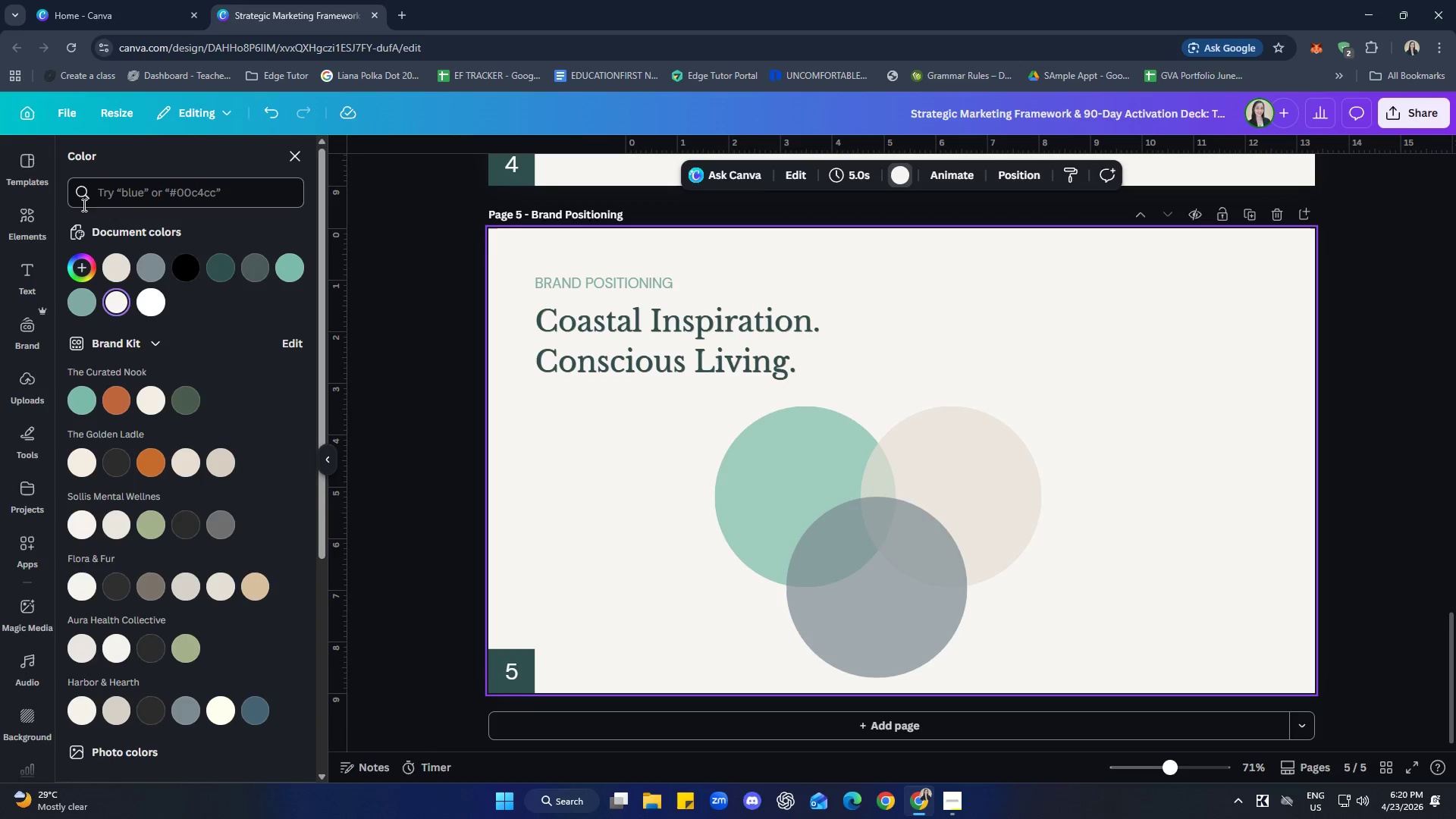 
left_click([290, 152])
 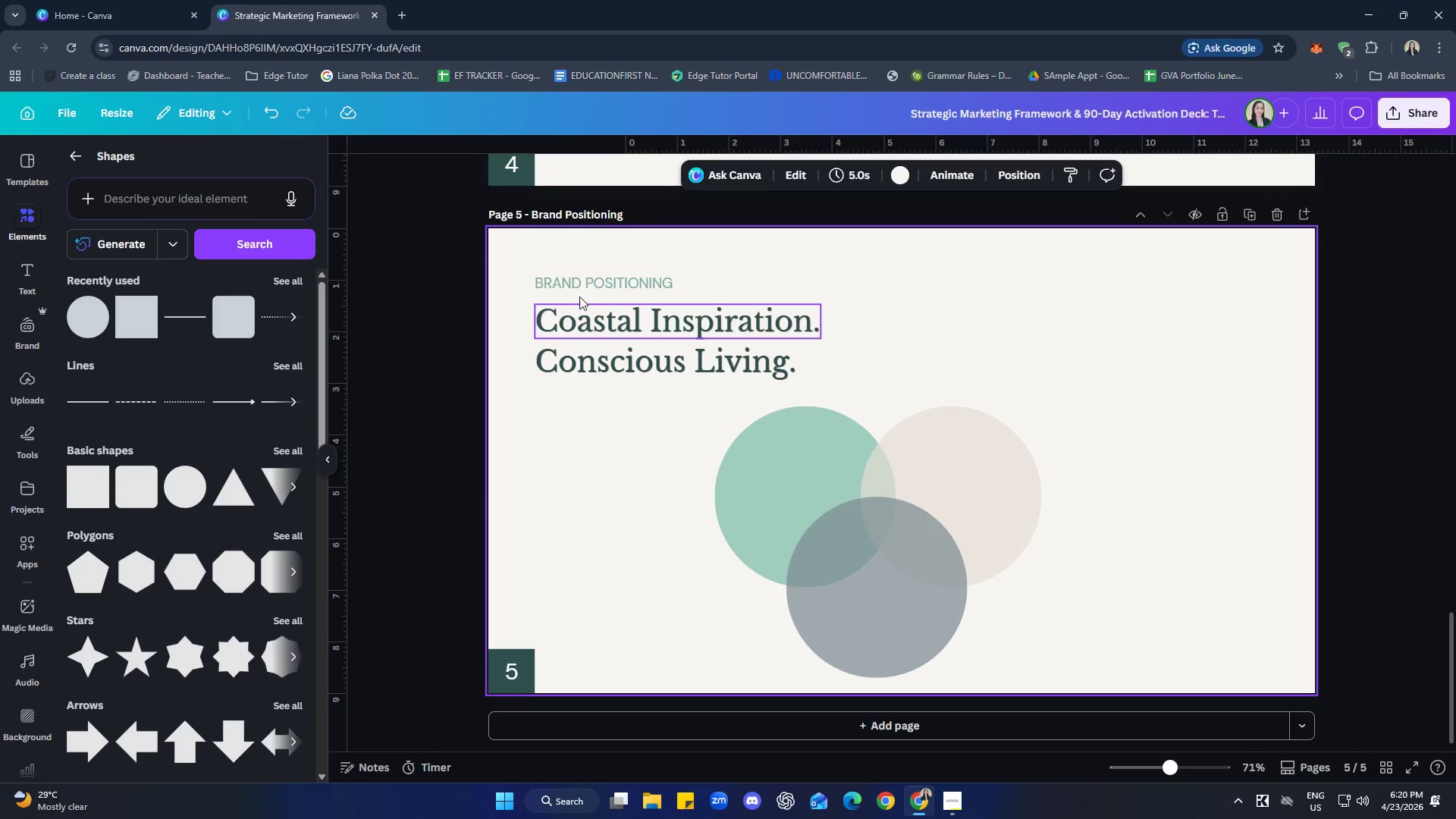 
wait(9.78)
 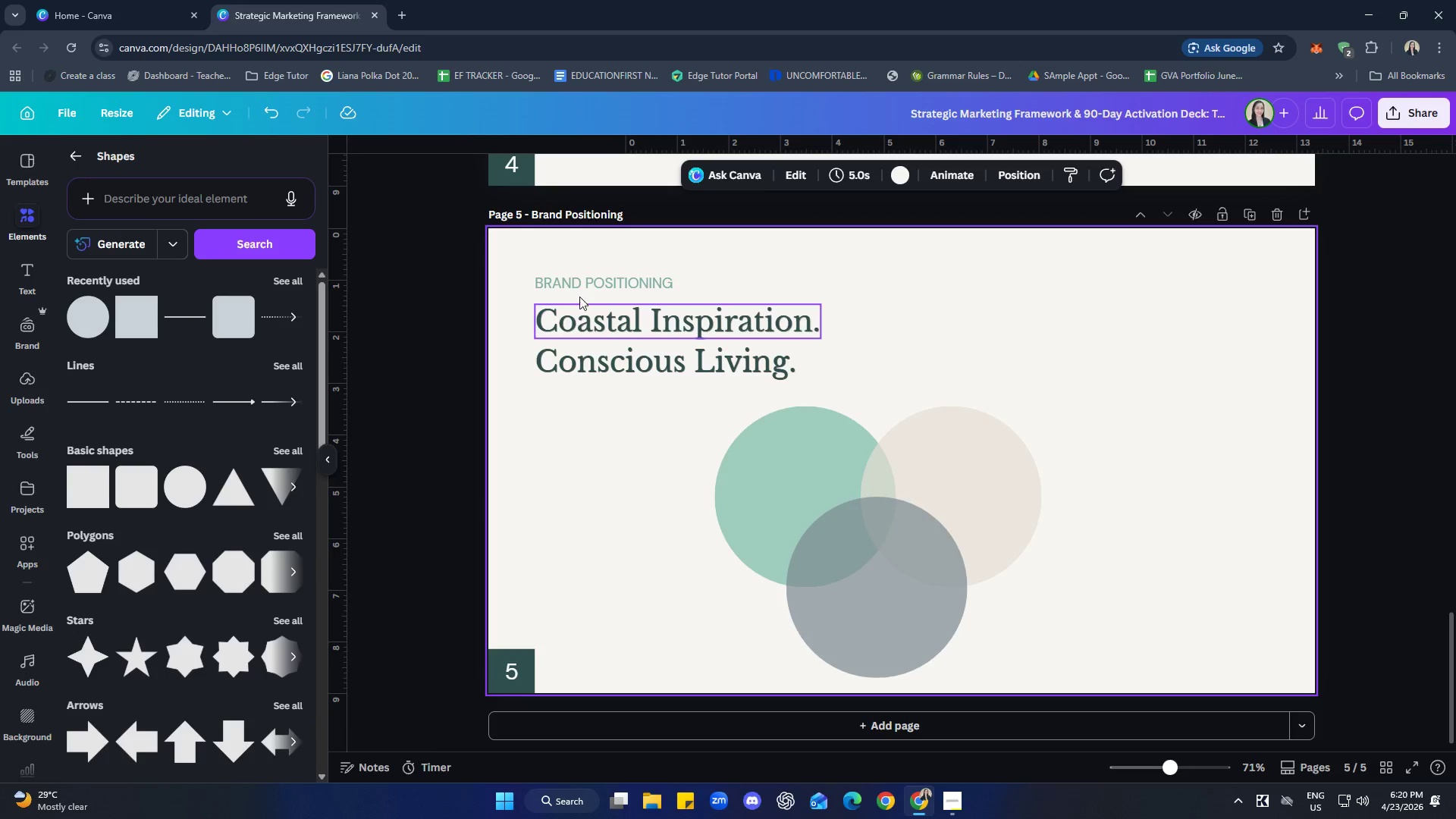 
left_click_drag(start_coordinate=[785, 452], to_coordinate=[775, 450])
 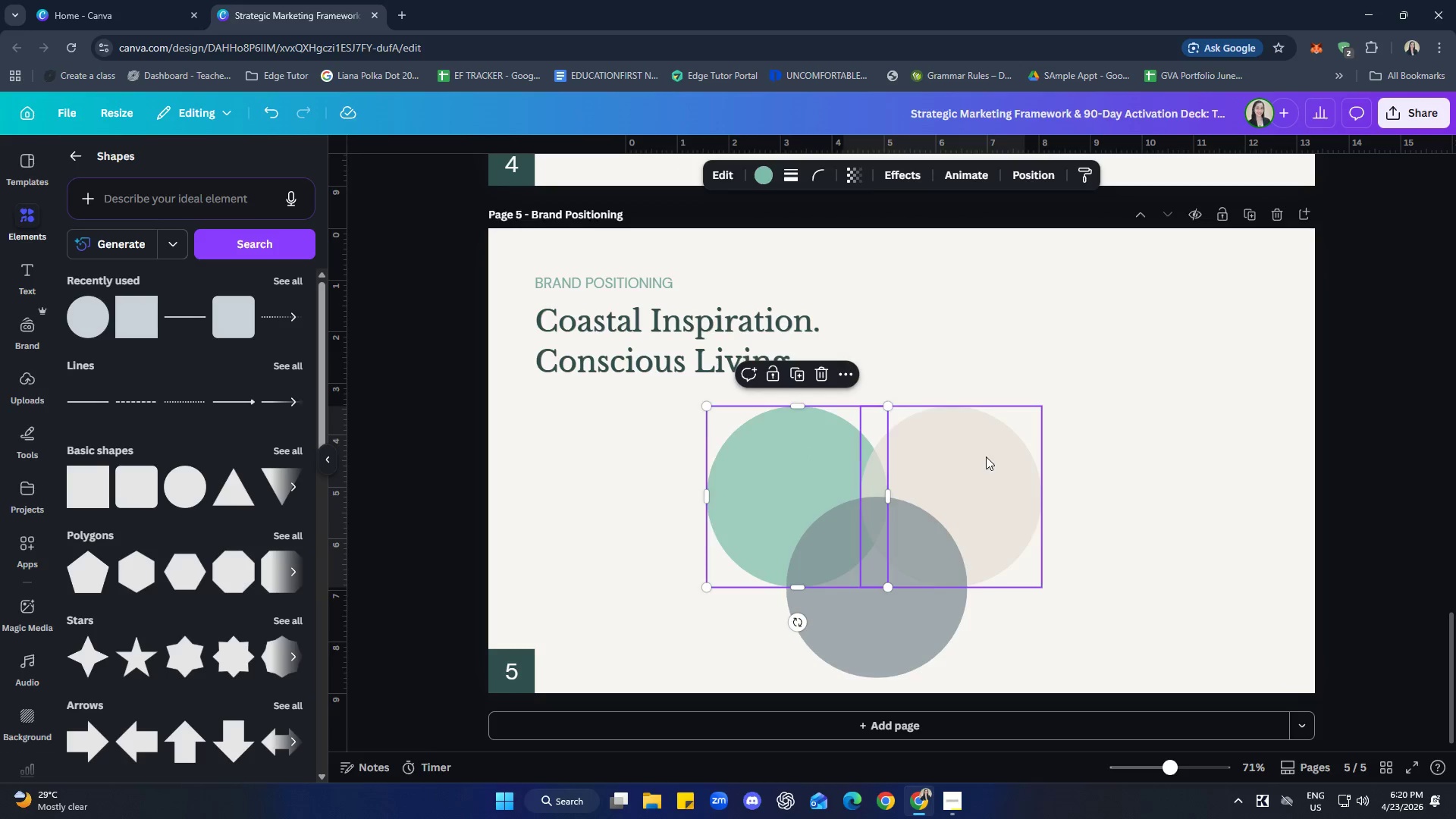 
left_click_drag(start_coordinate=[984, 457], to_coordinate=[999, 457])
 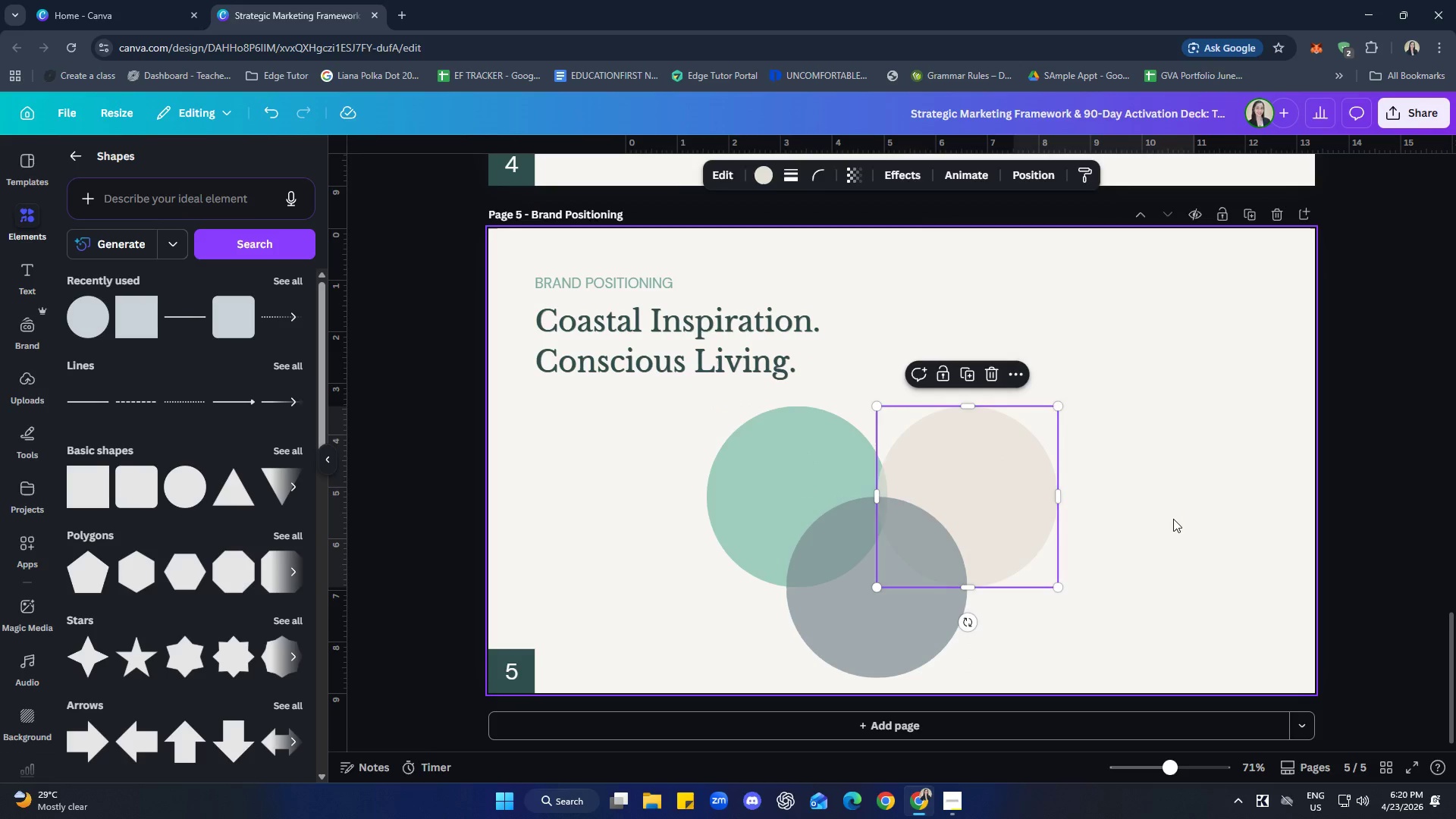 
left_click([1173, 519])
 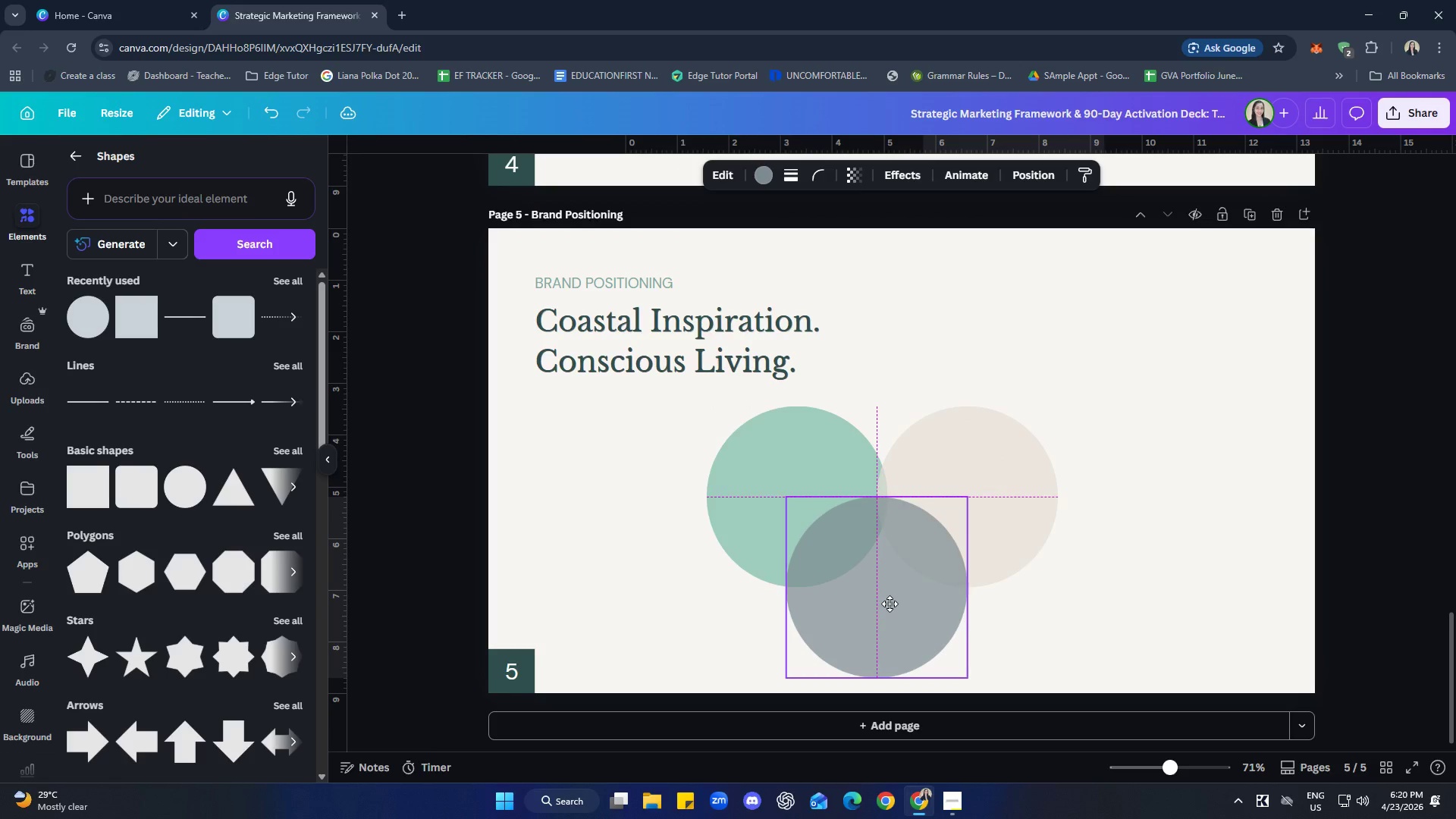 
wait(5.33)
 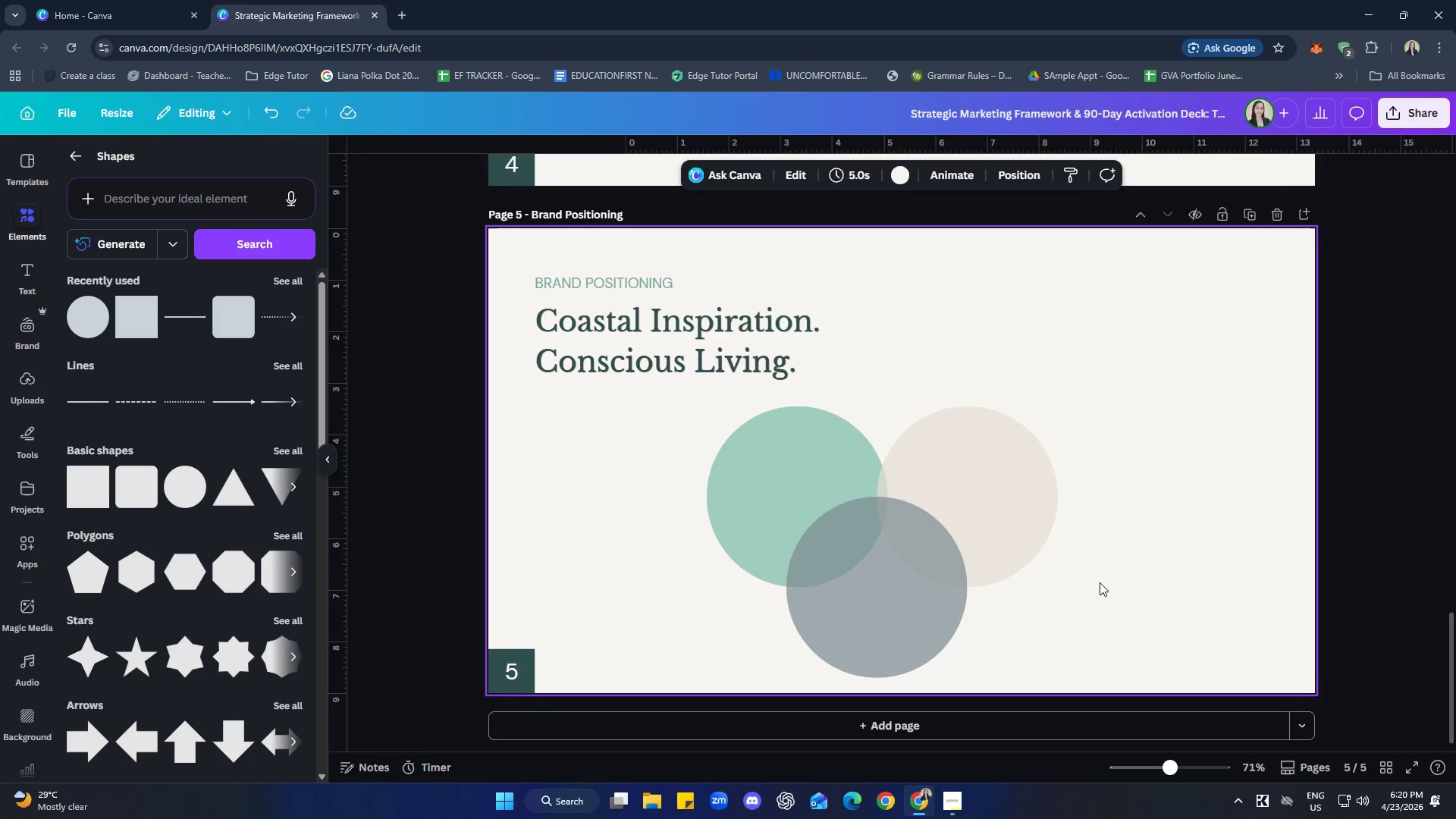 
left_click([1114, 599])
 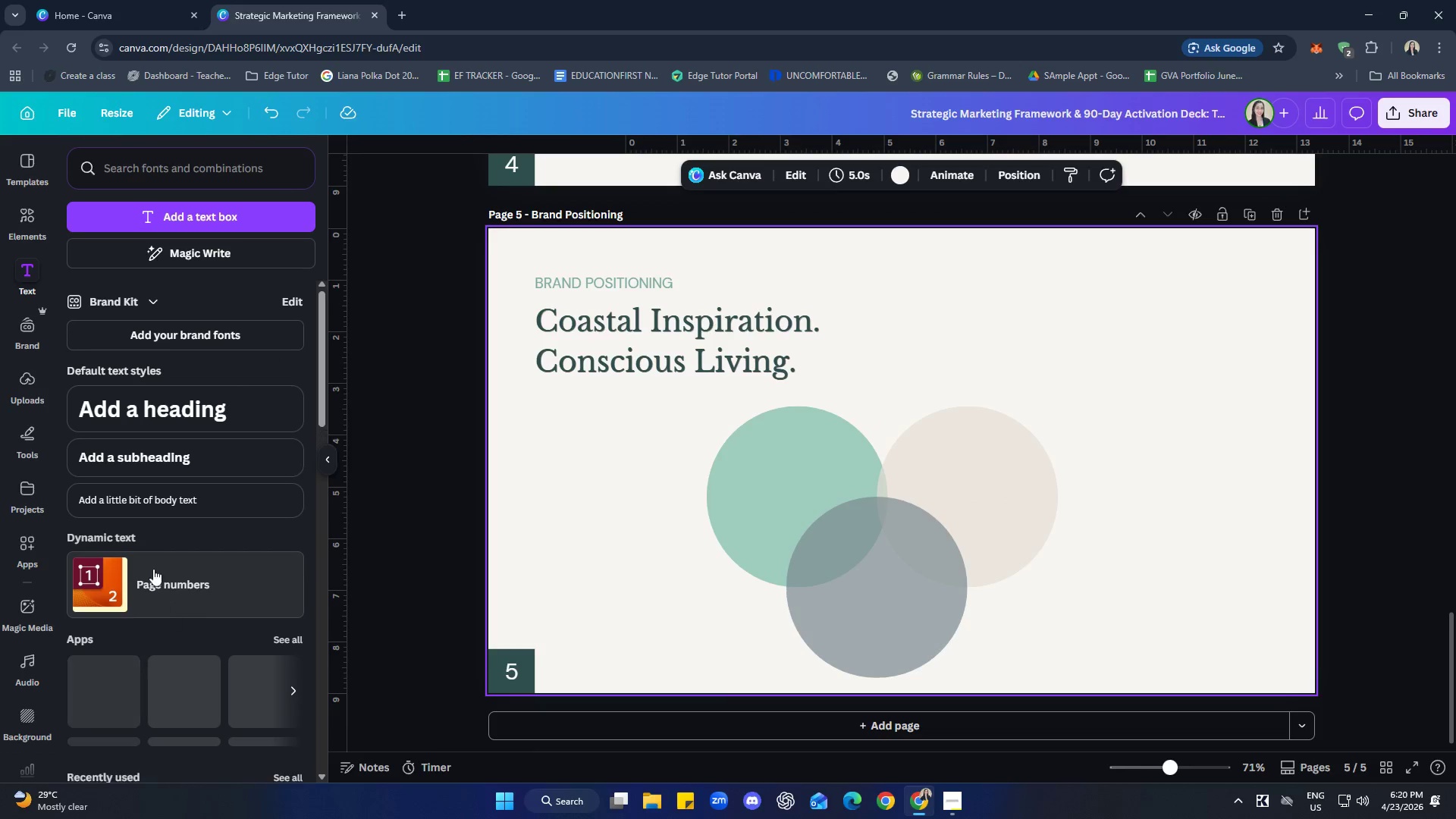 
wait(5.5)
 